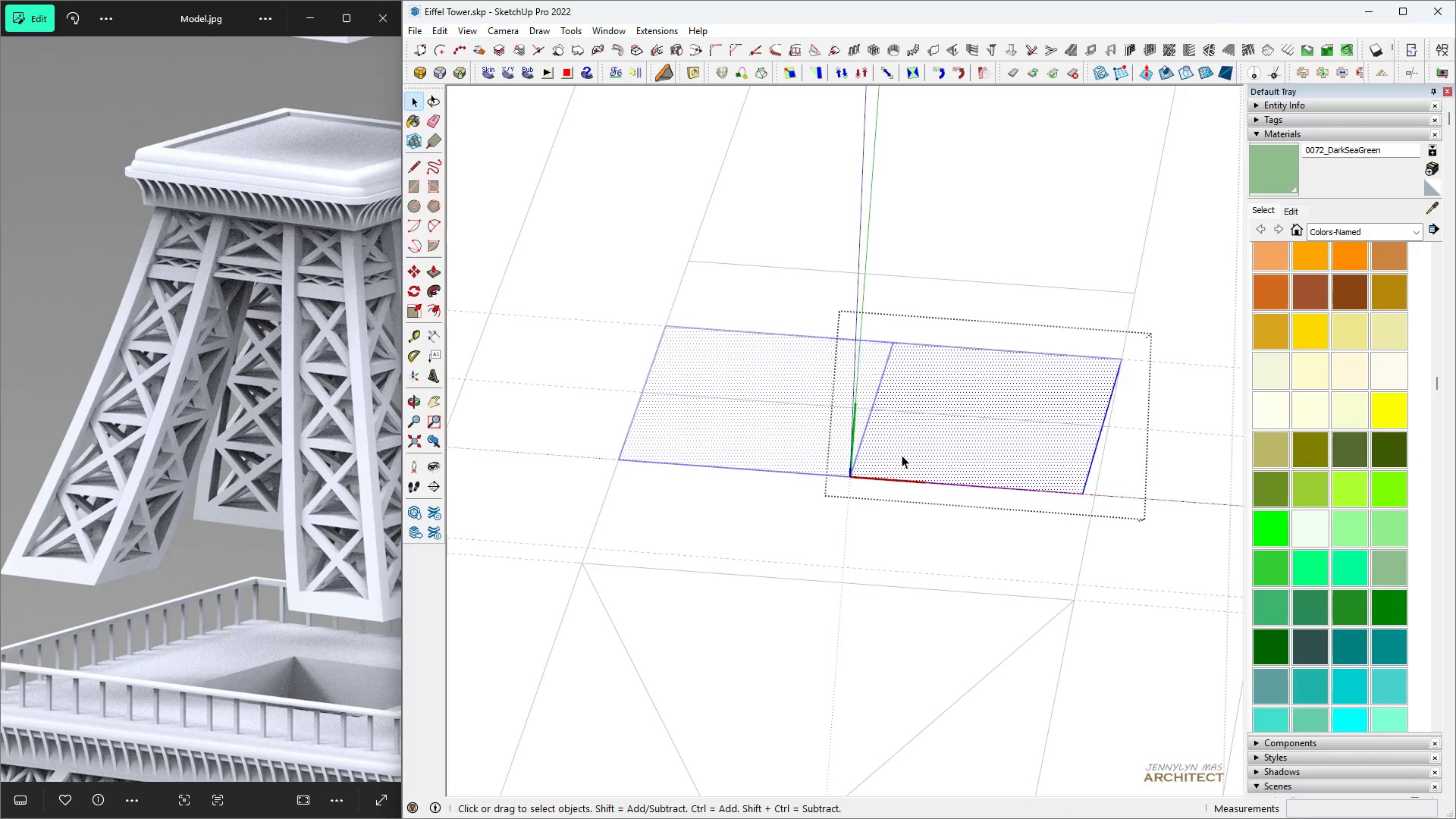 
triple_click([902, 455])
 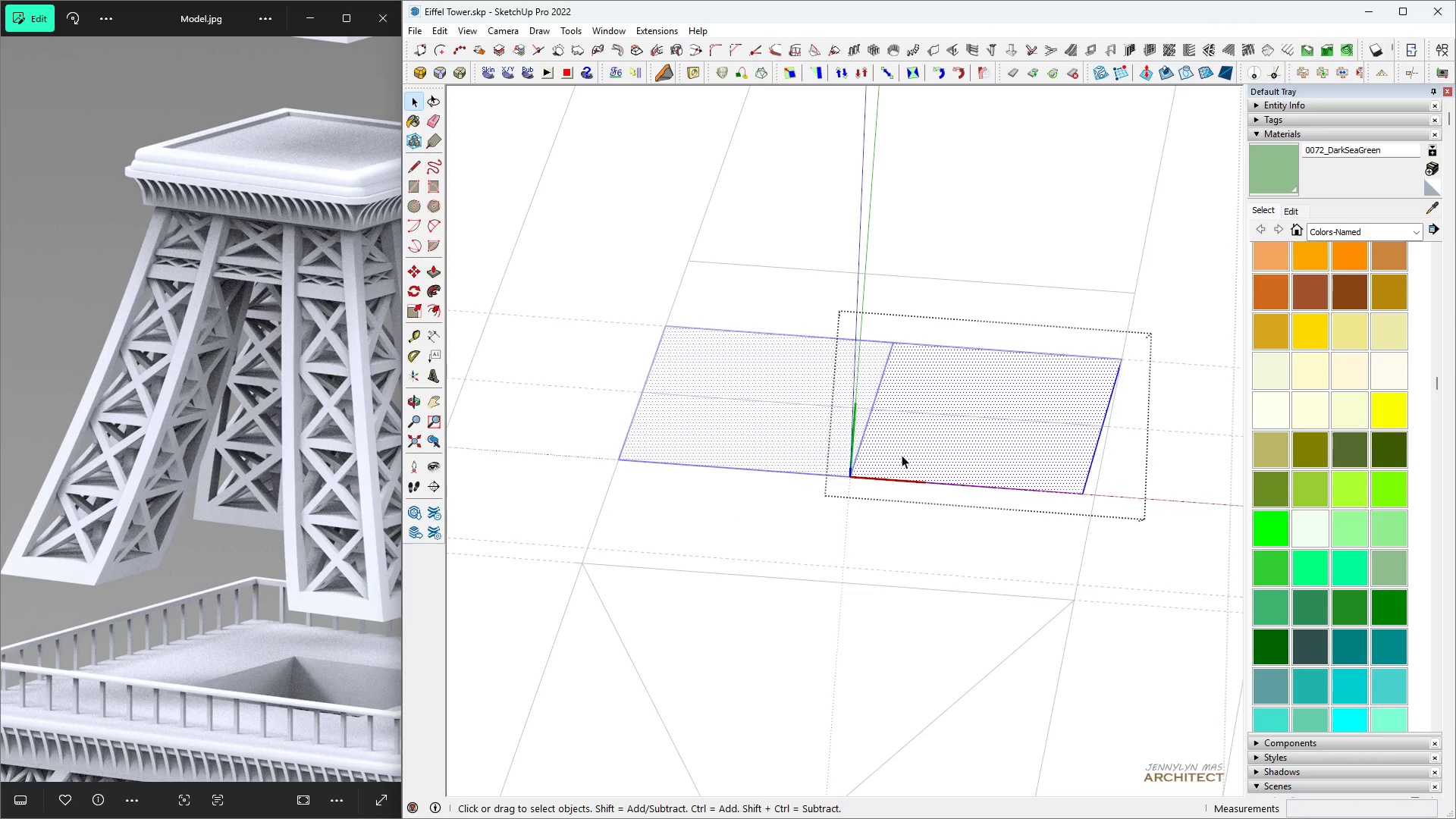 
key(Control+Z)
 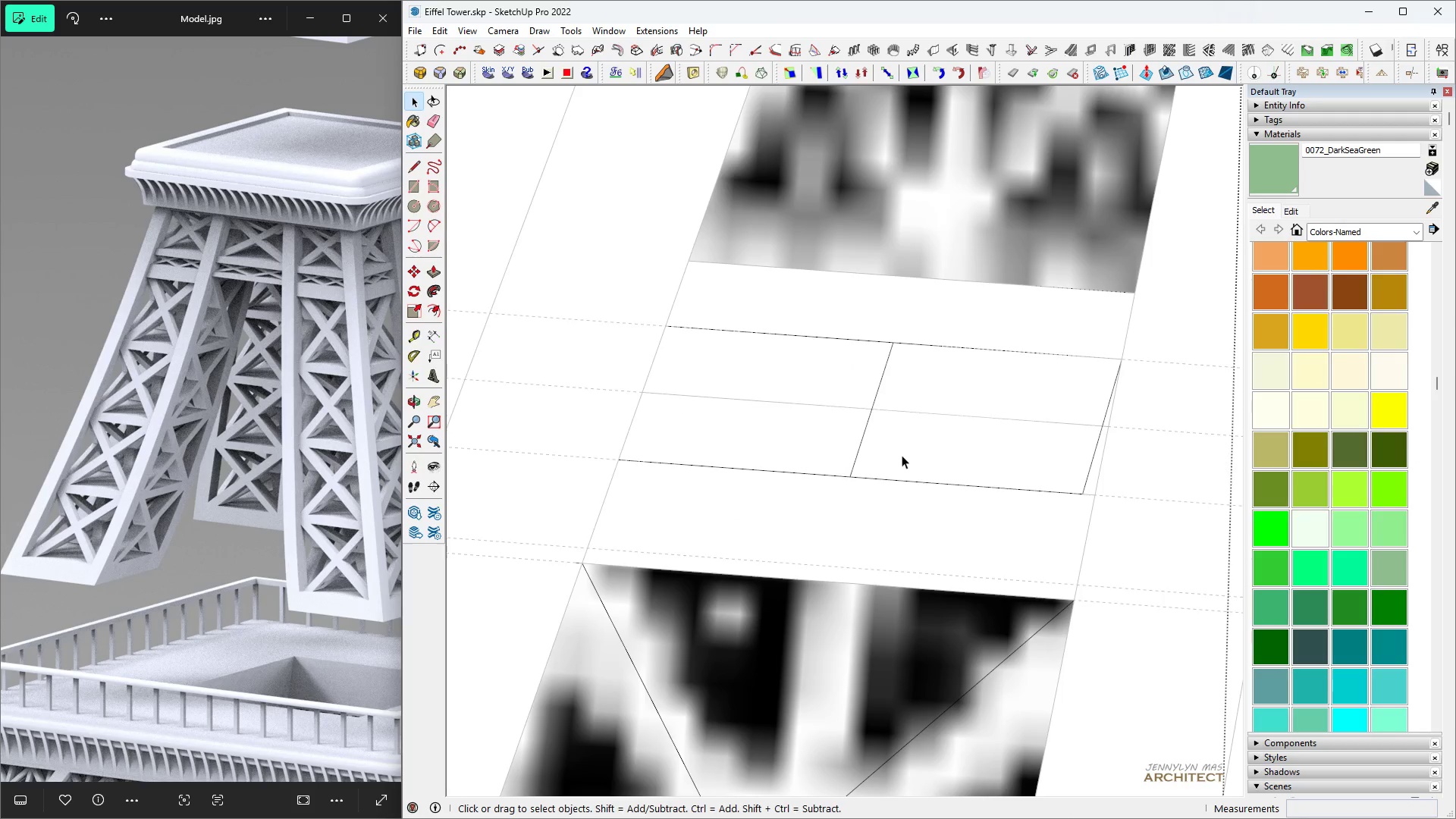 
key(Escape)
 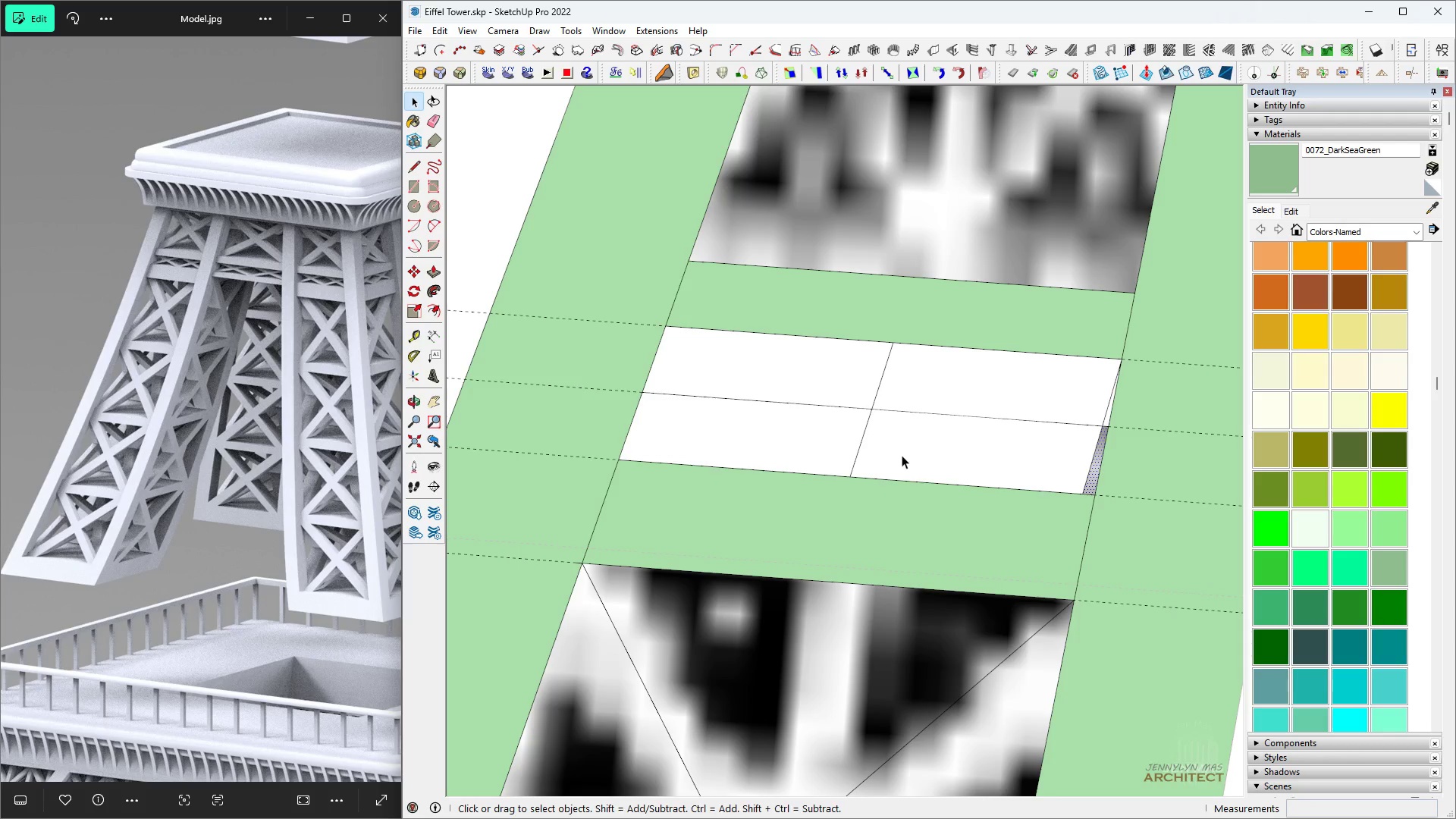 
double_click([902, 455])
 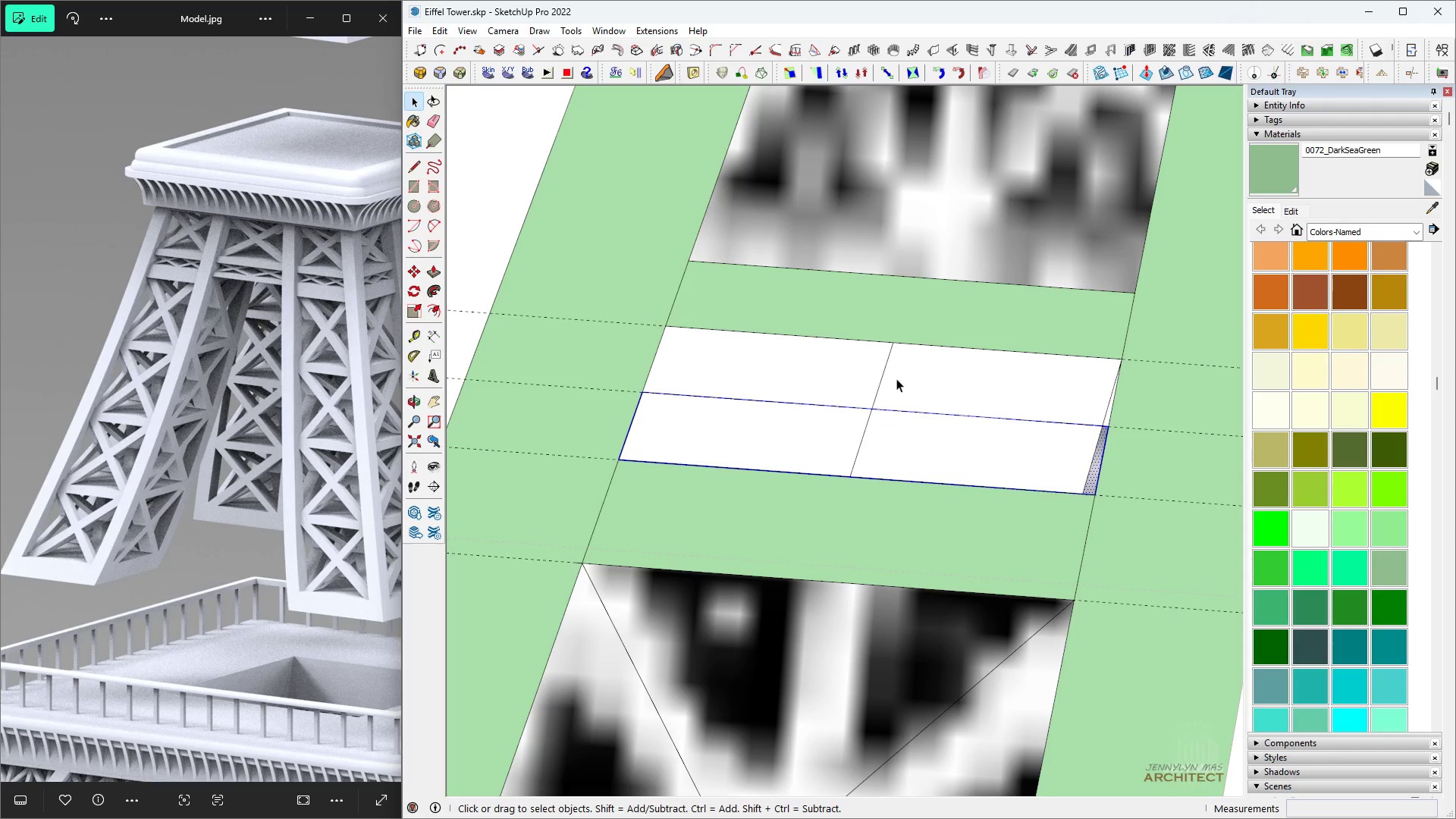 
left_click([896, 378])
 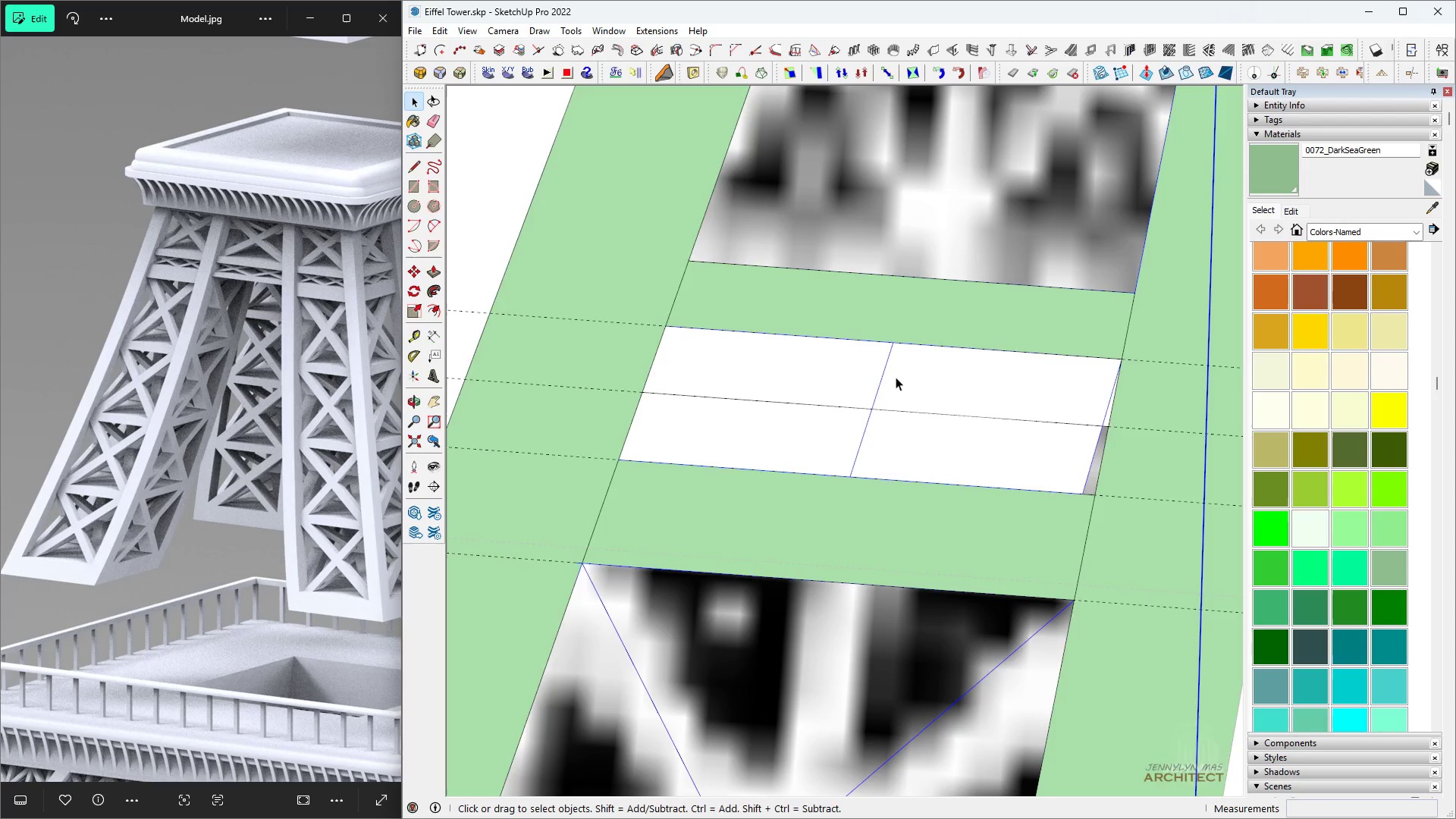 
double_click([896, 377])
 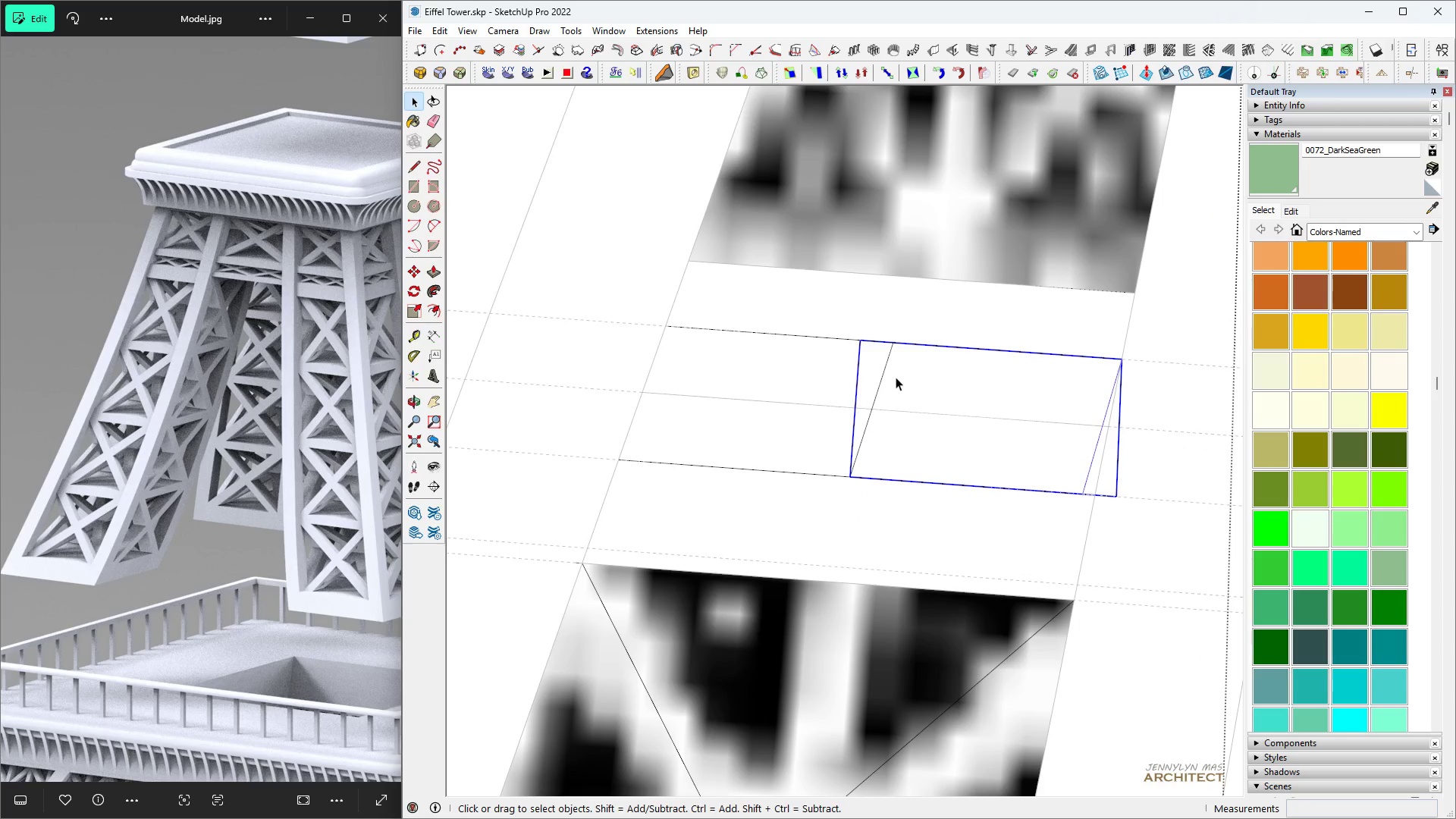 
triple_click([896, 377])
 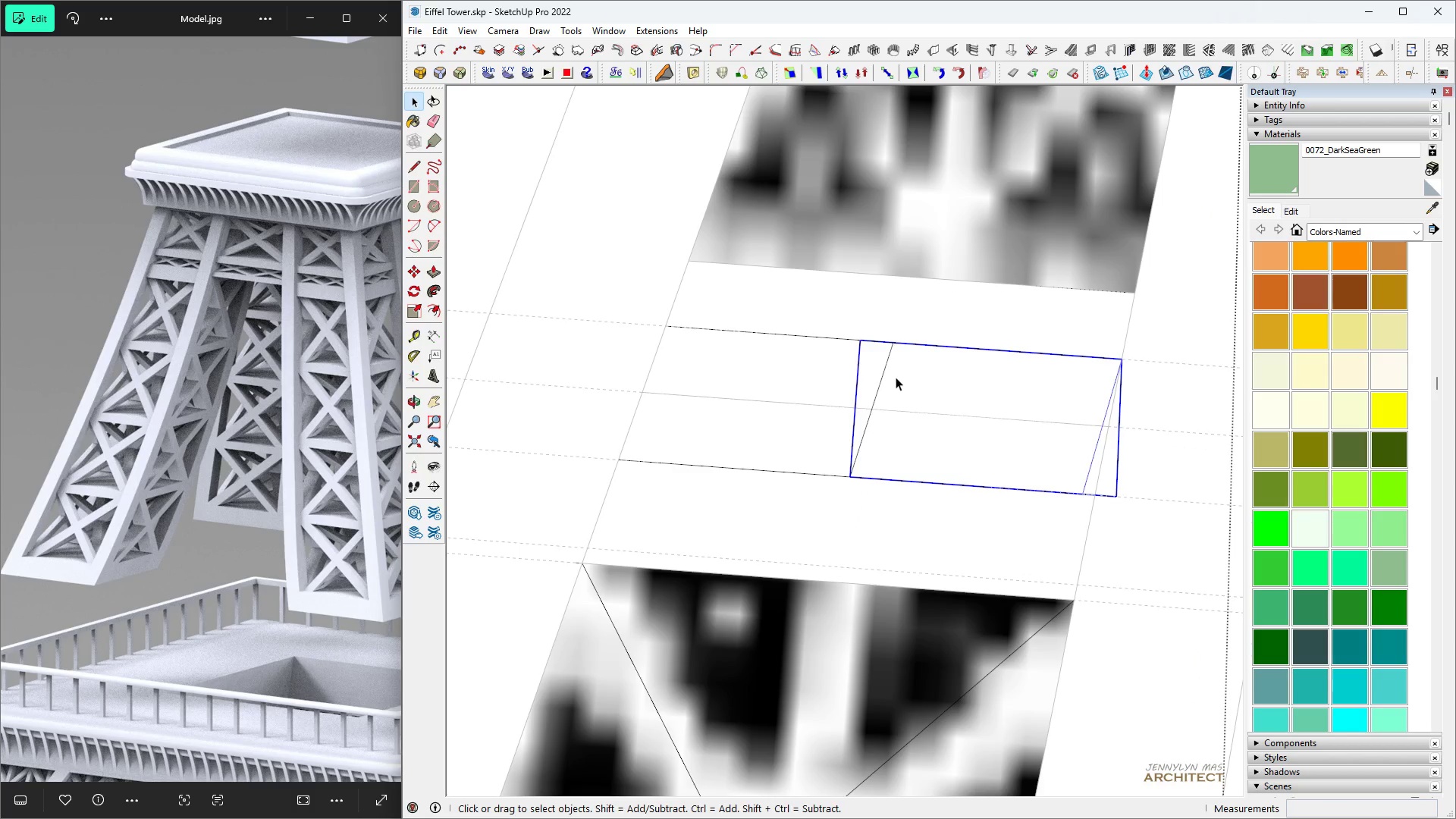 
key(Delete)
 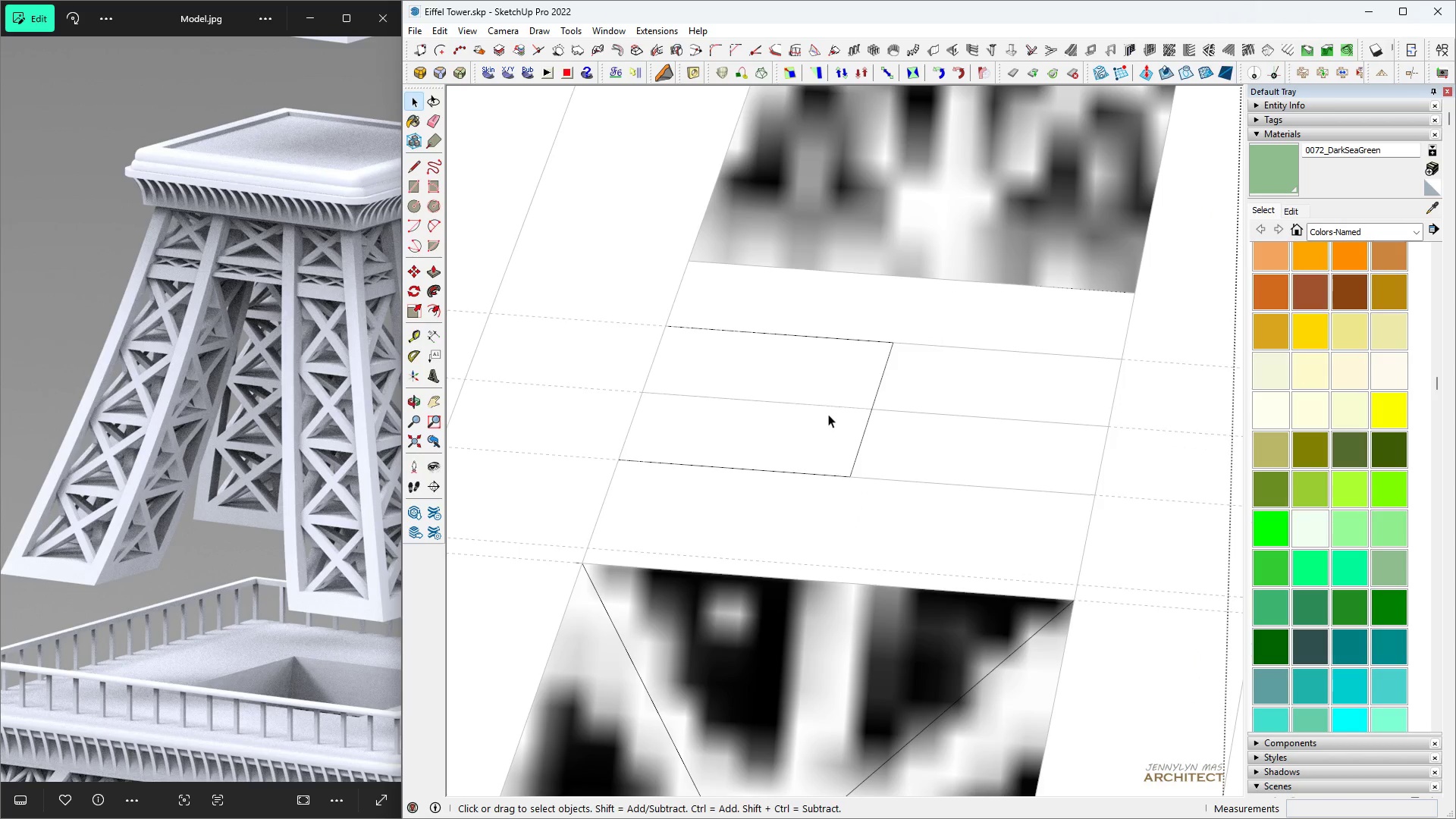 
left_click([828, 414])
 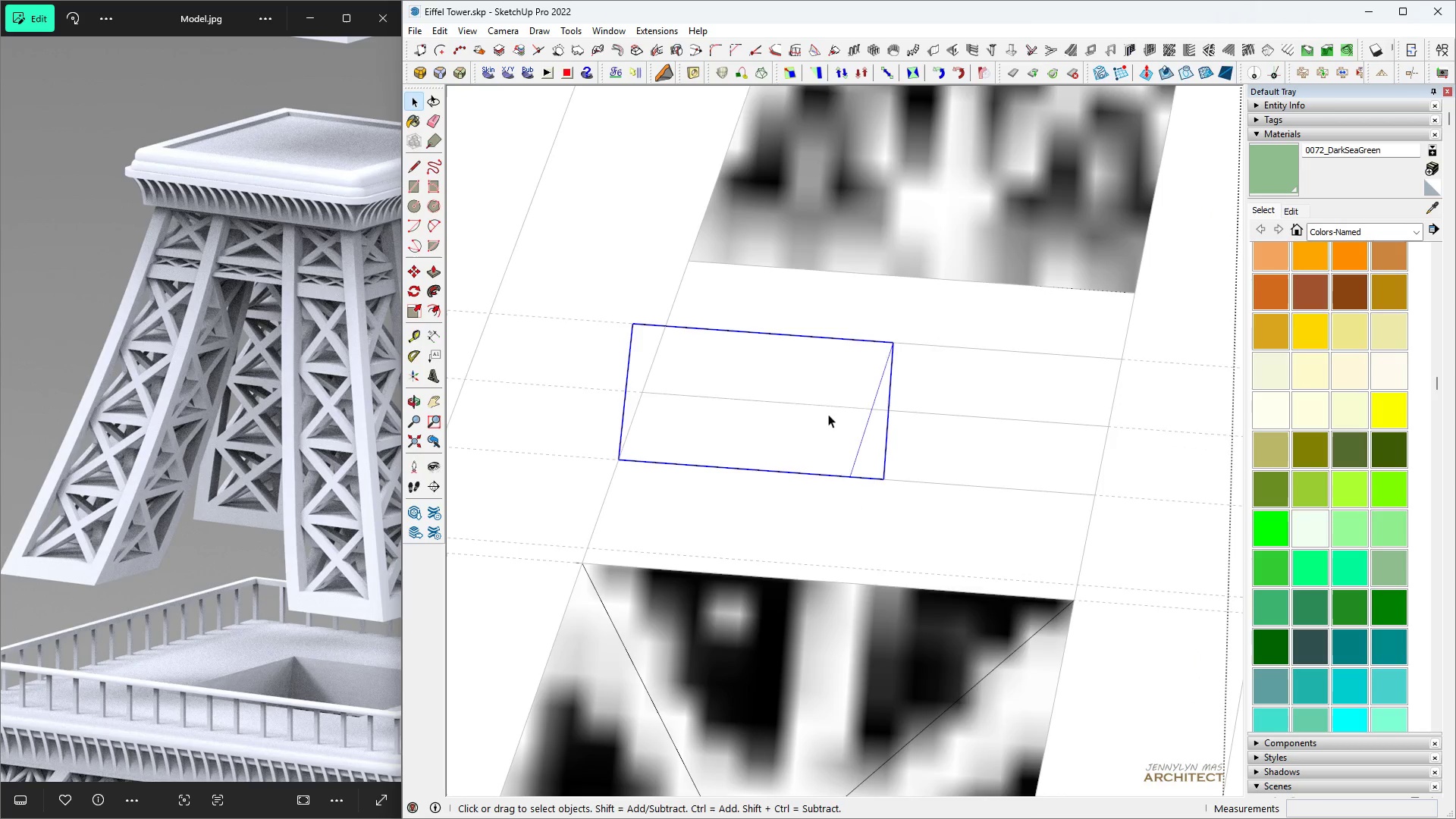 
right_click([828, 414])
 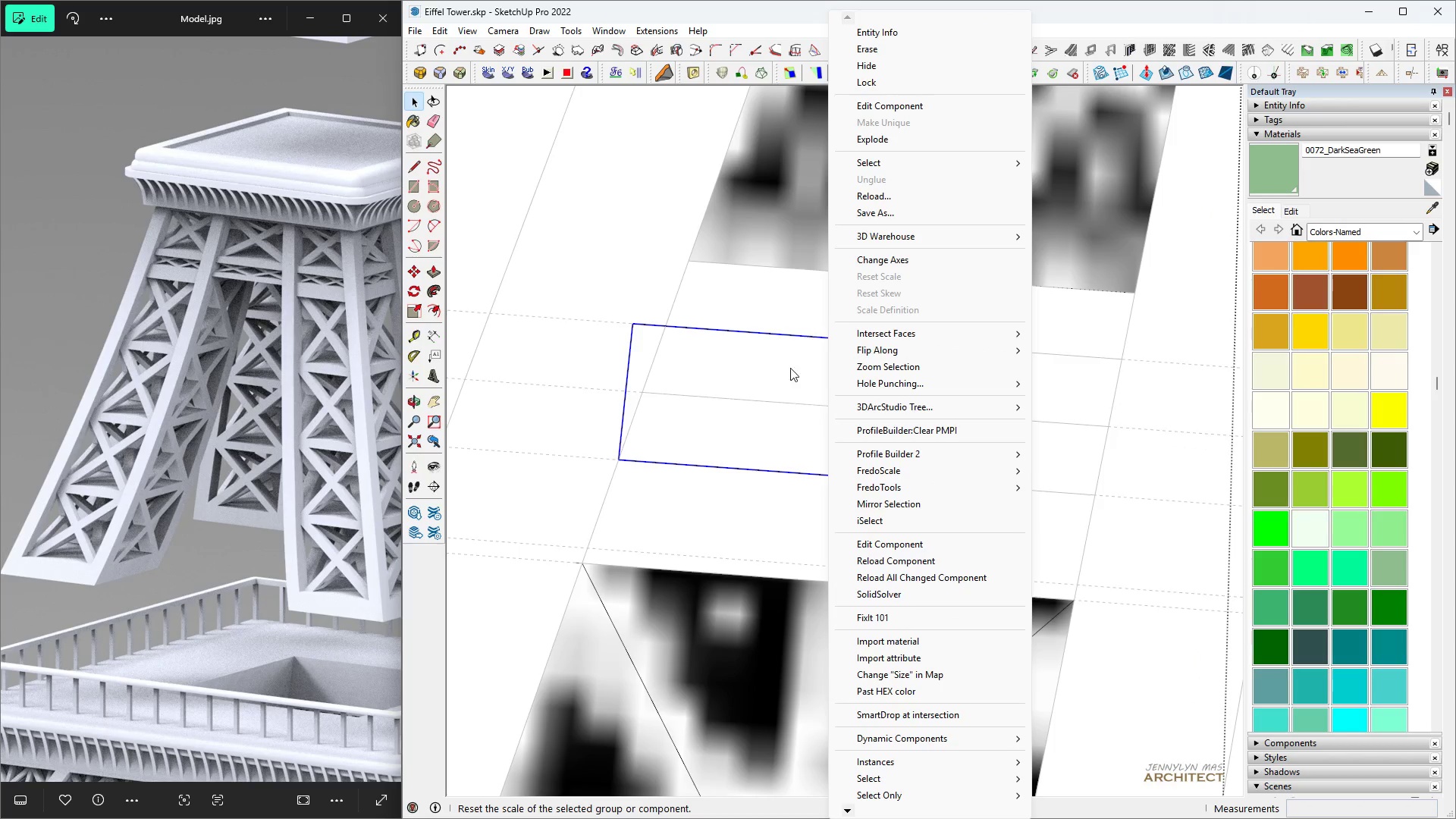 
left_click([752, 452])
 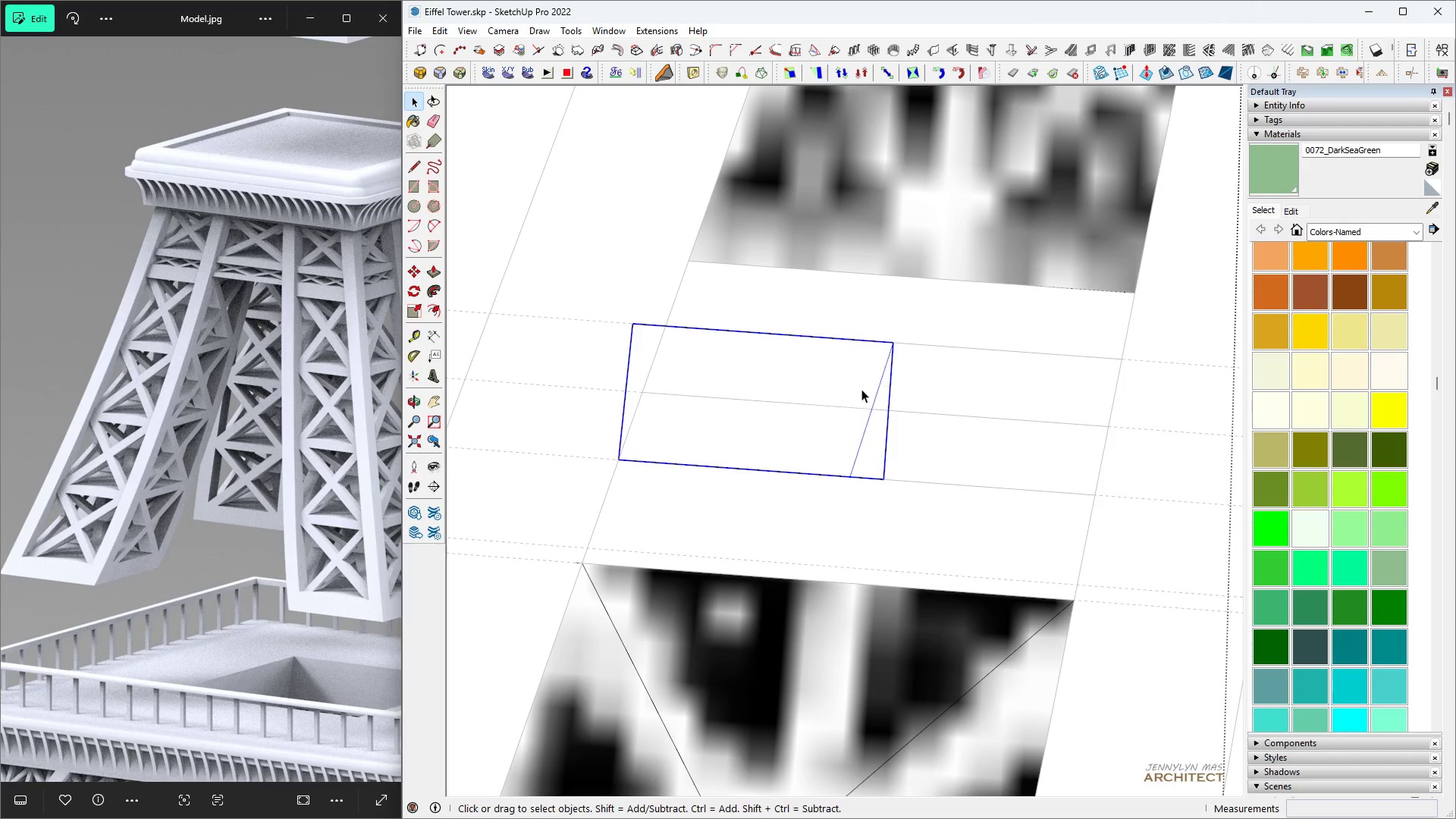 
key(L)
 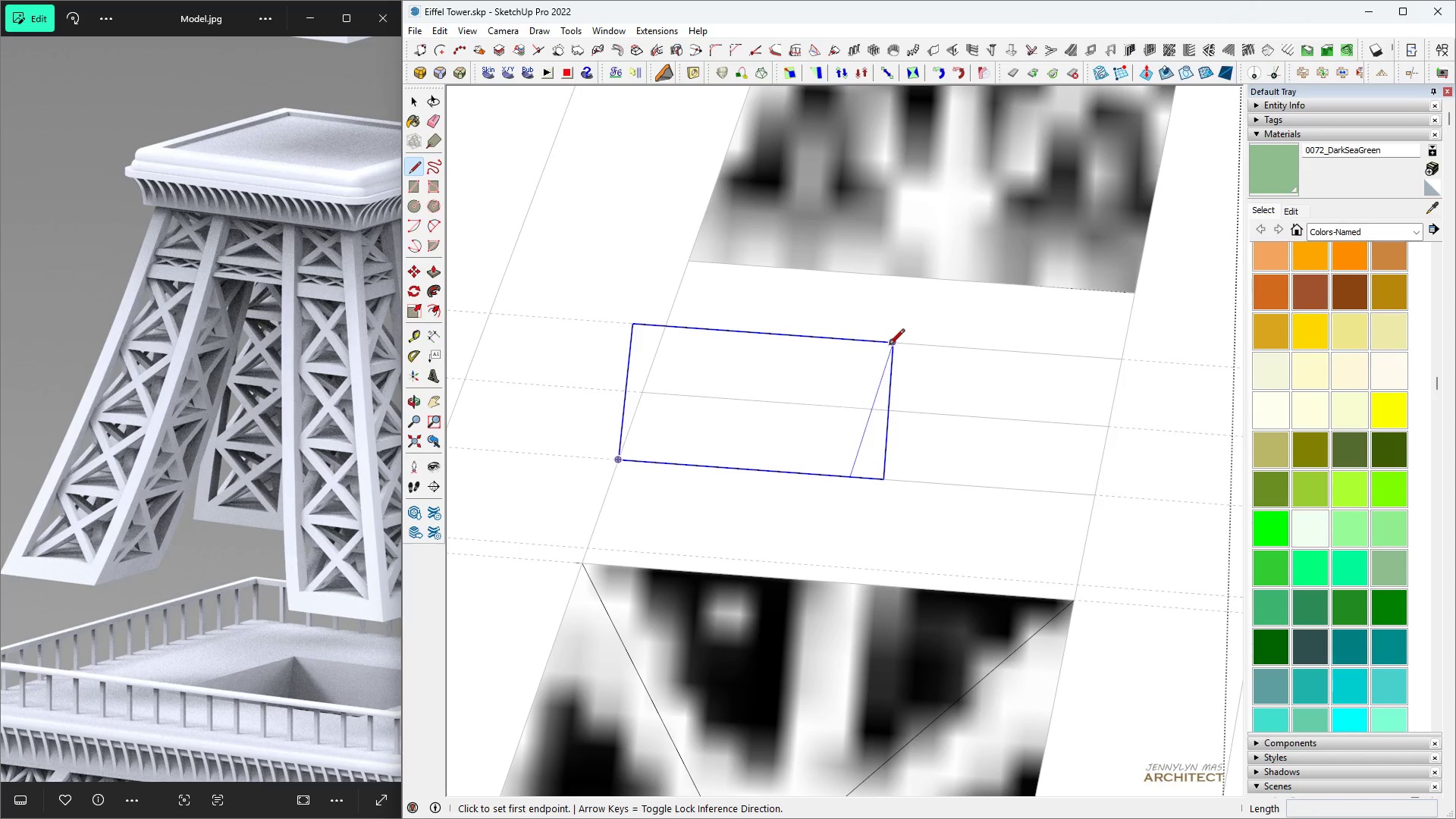 
left_click([890, 346])
 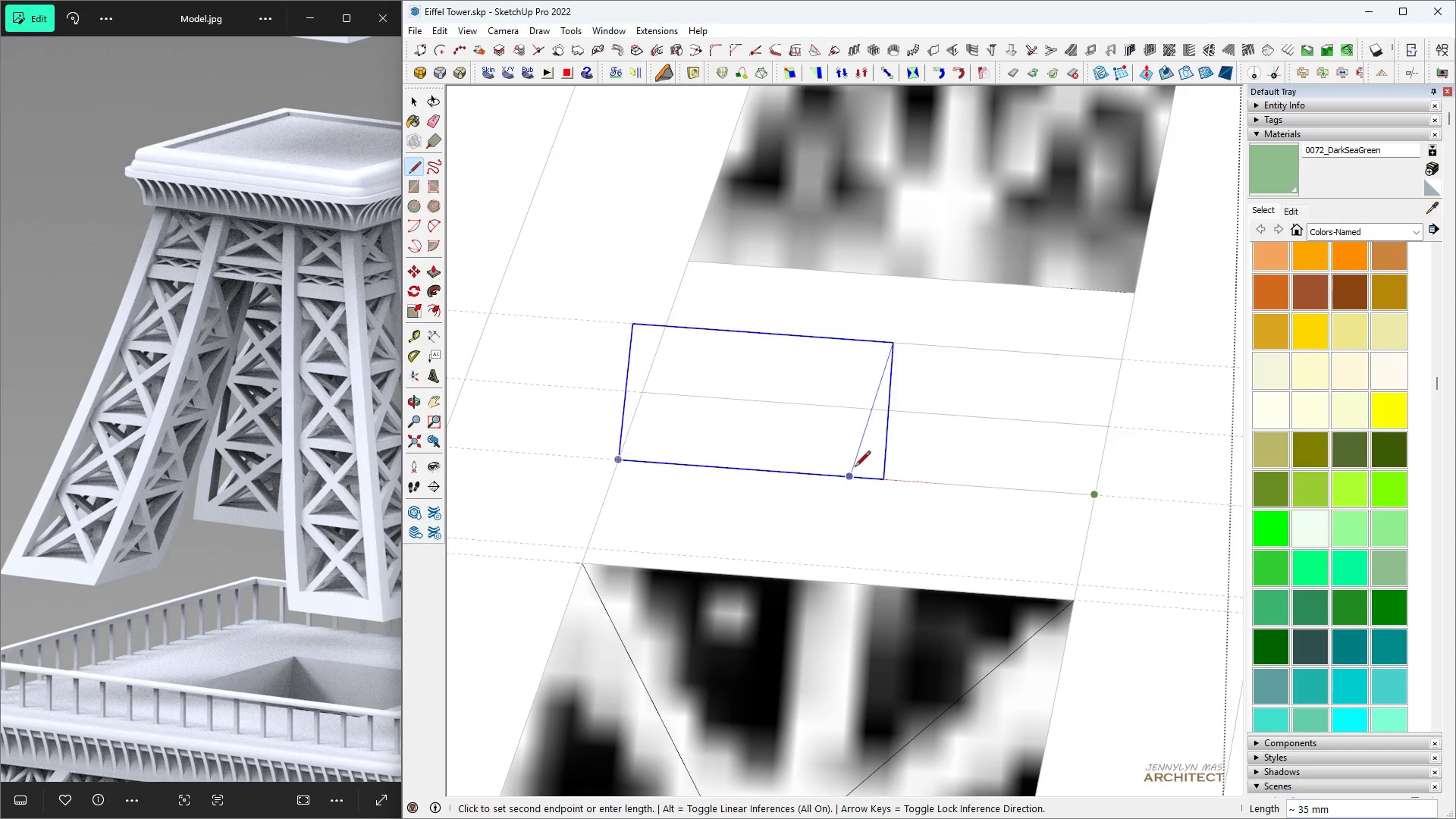 
key(Space)
 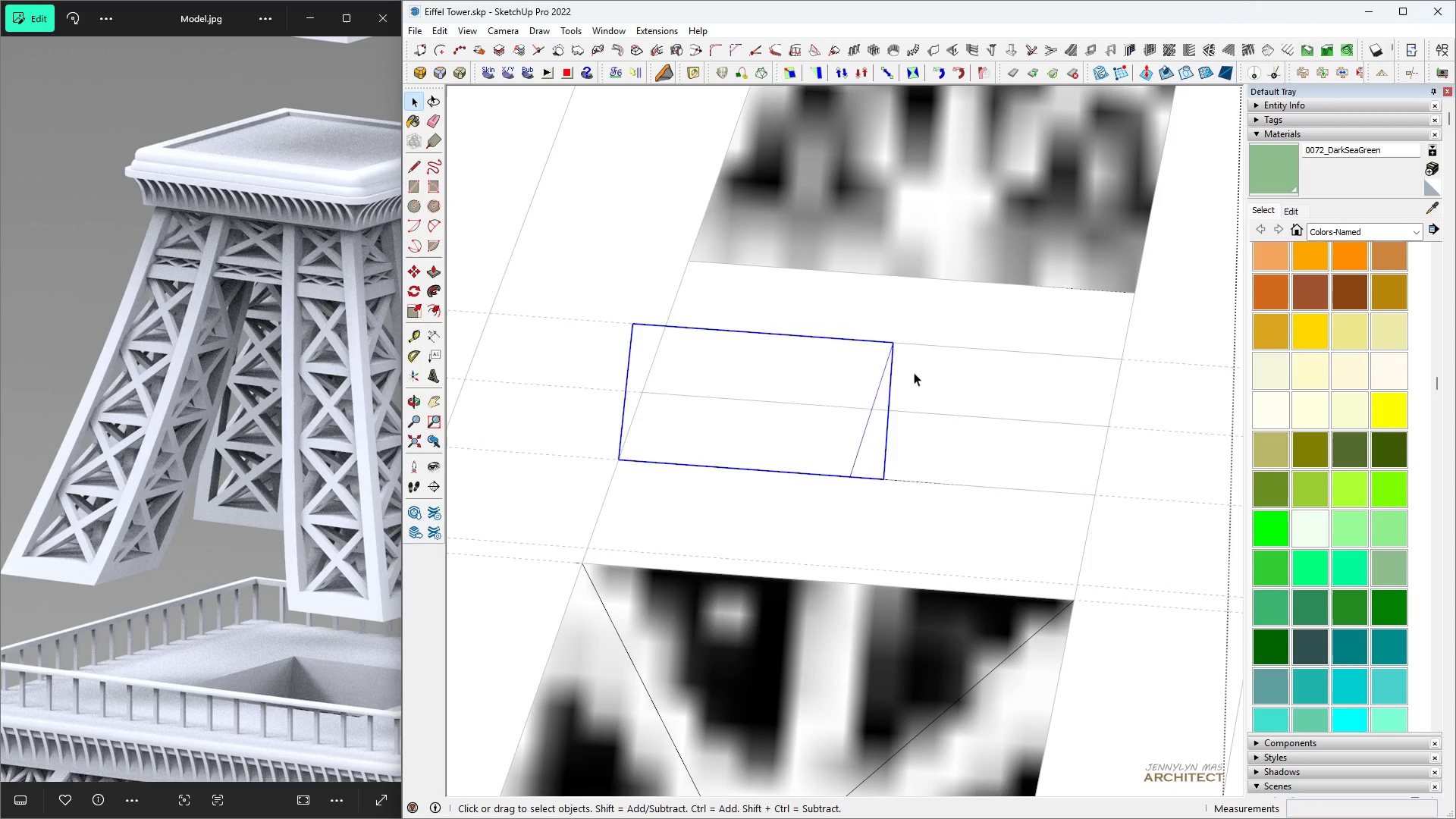 
double_click([914, 372])
 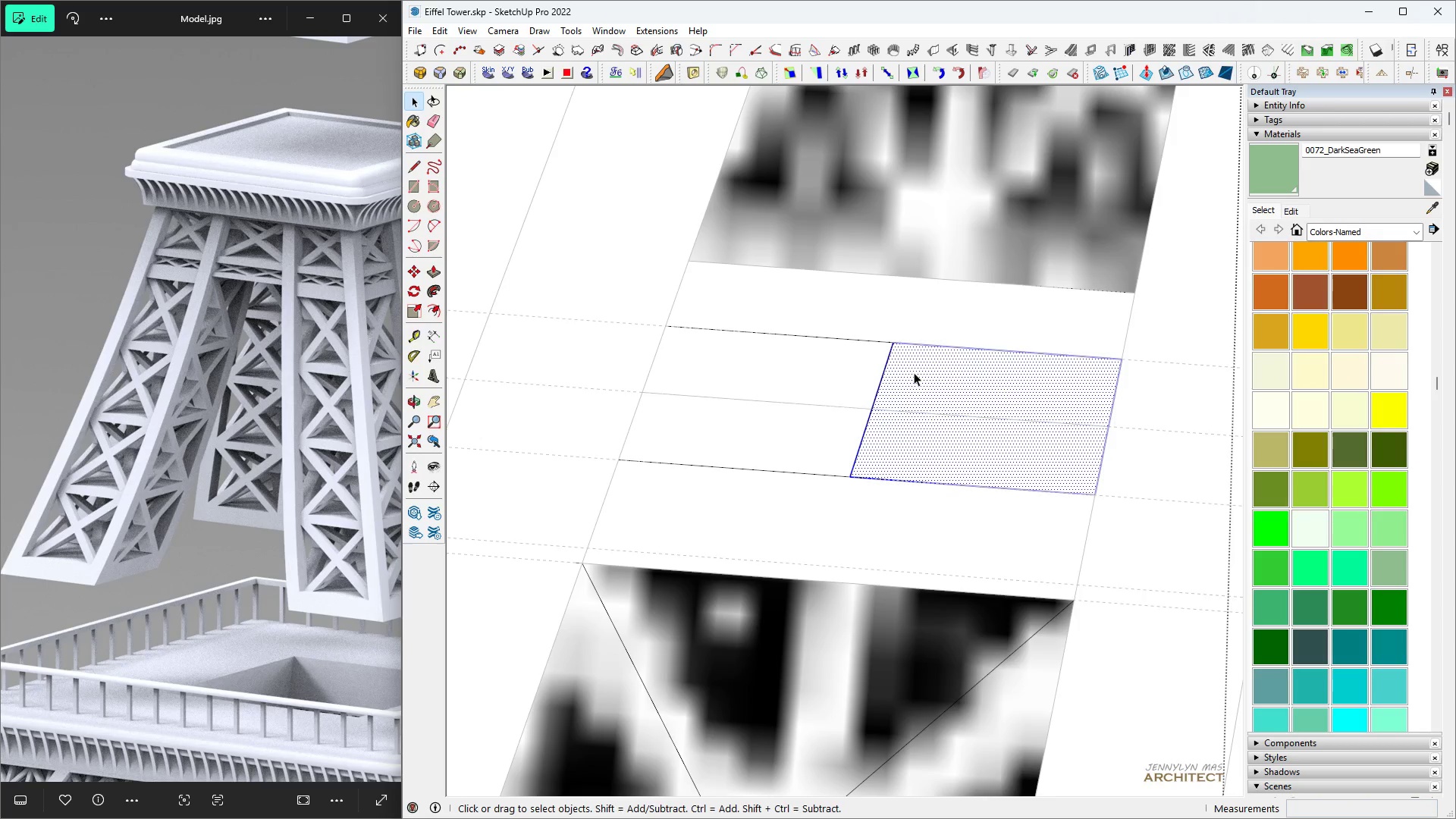 
left_click([914, 372])
 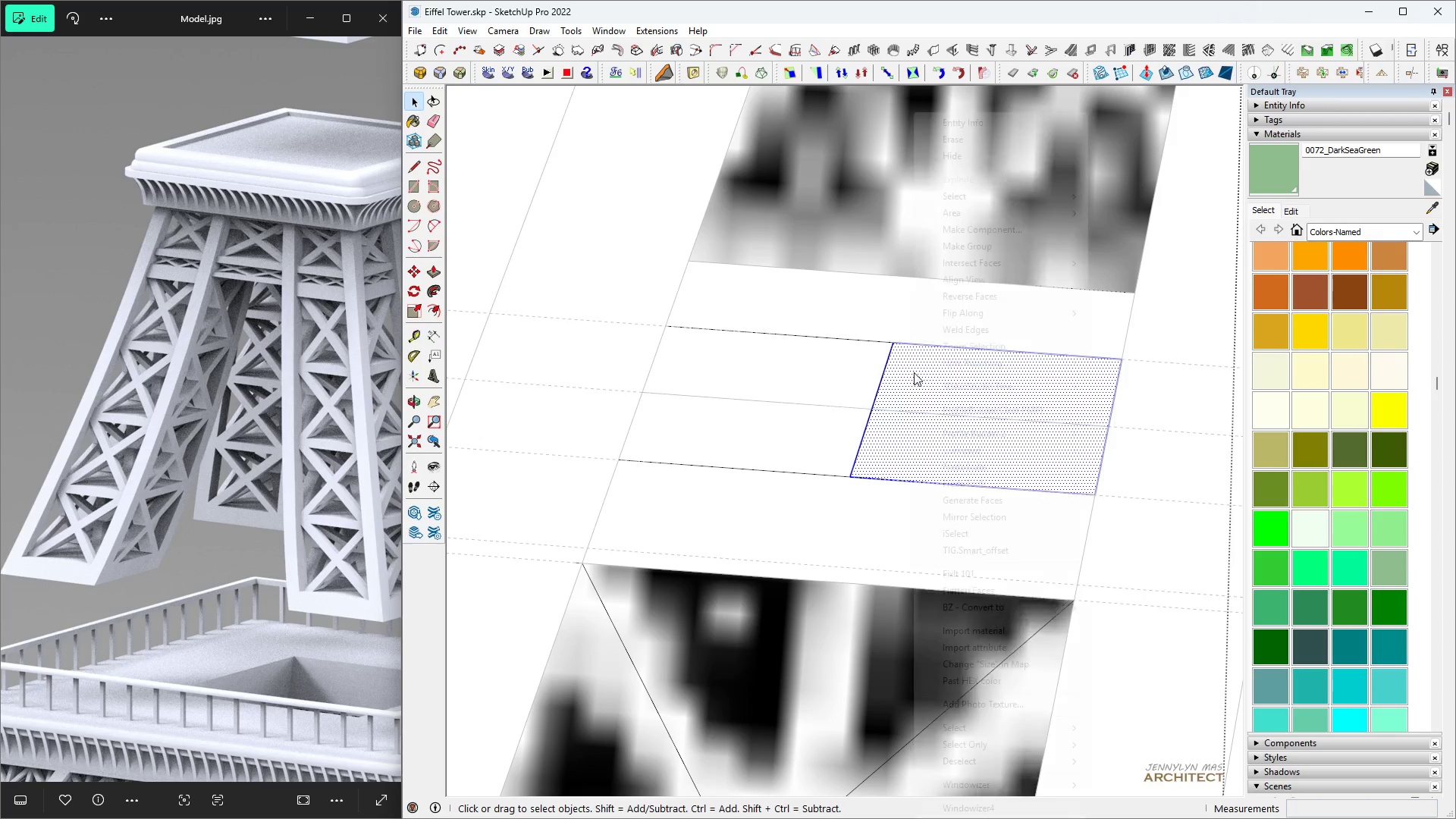 
right_click([914, 372])
 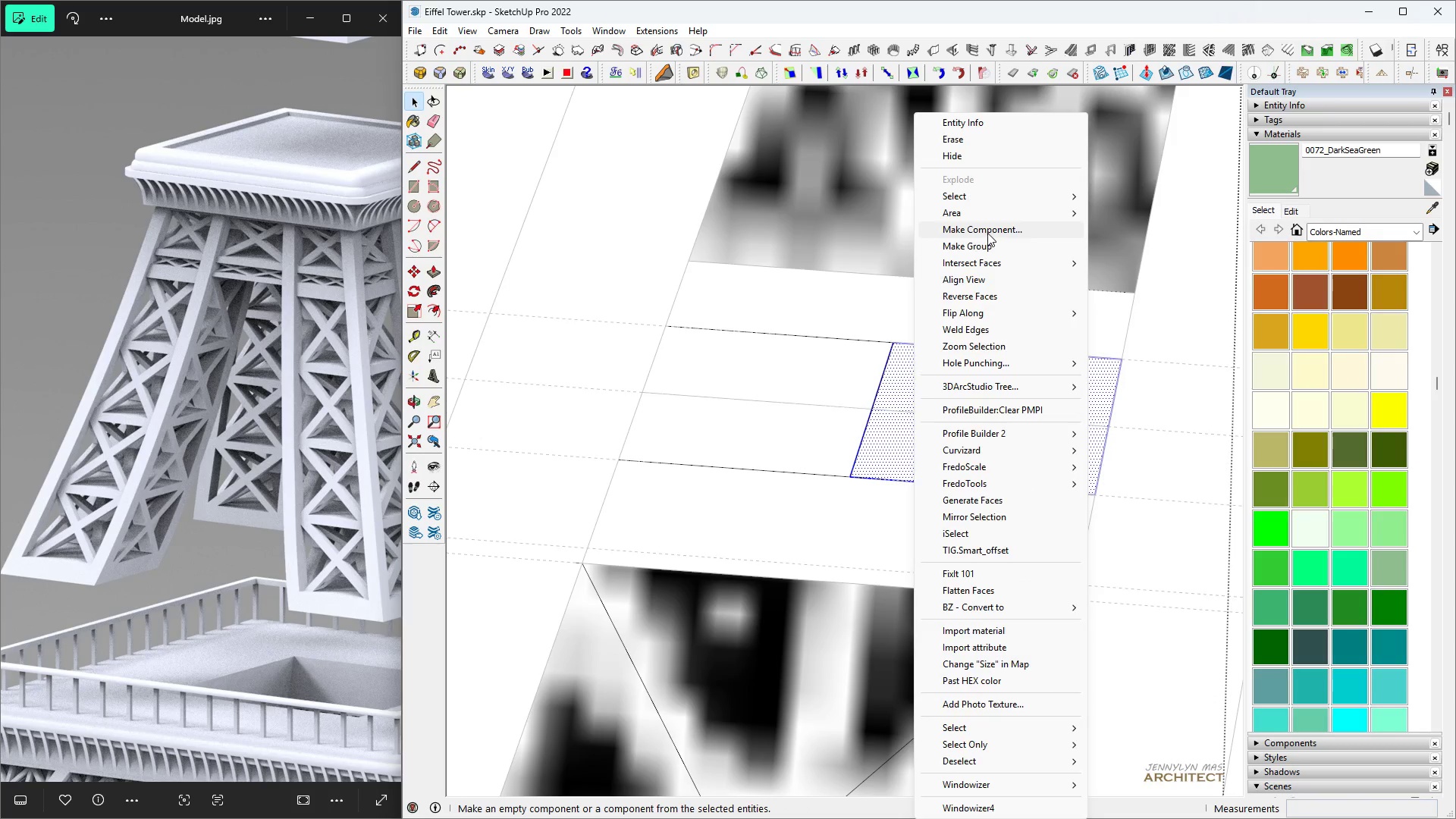 
left_click([987, 233])
 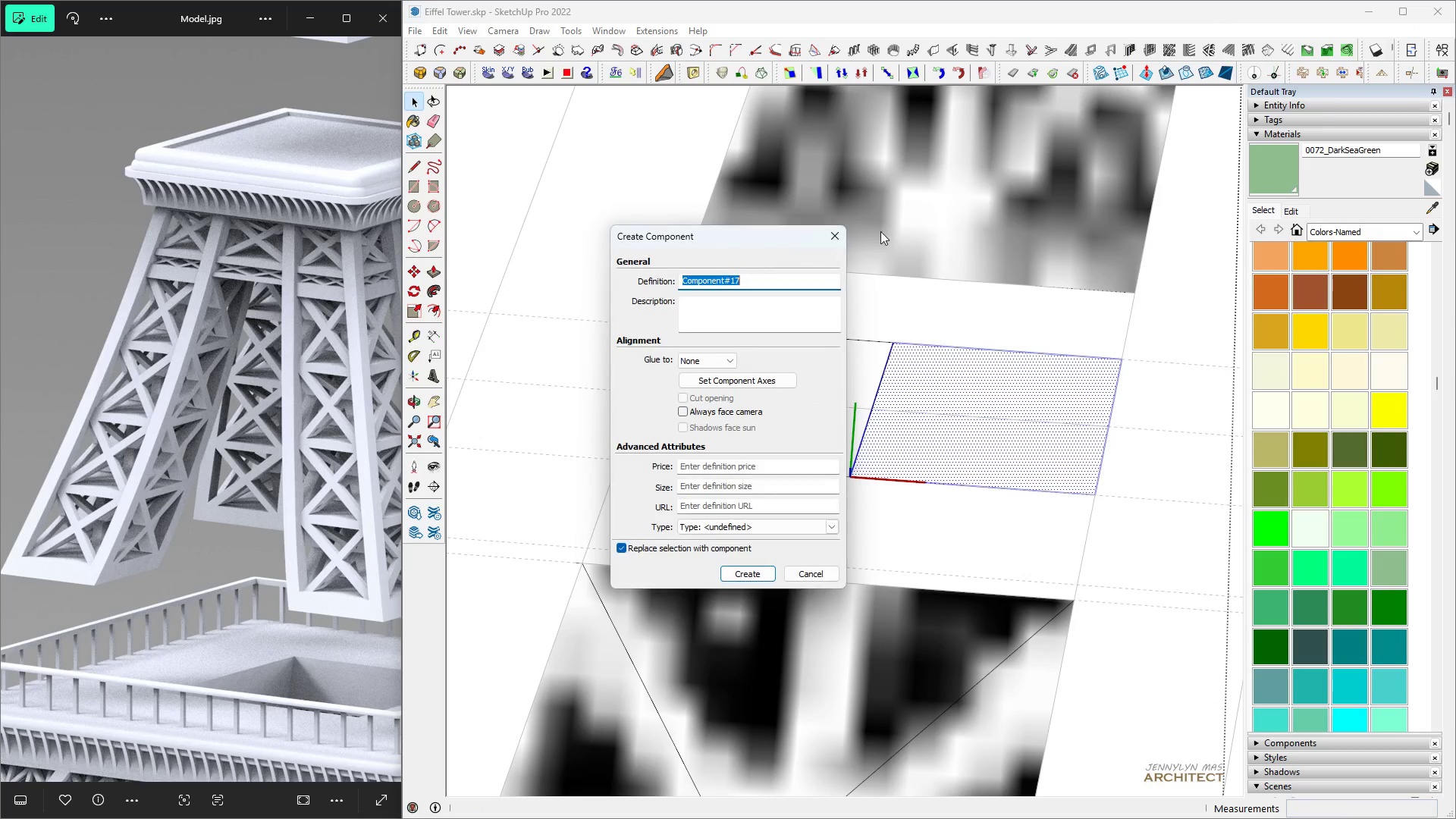 
key(Enter)
 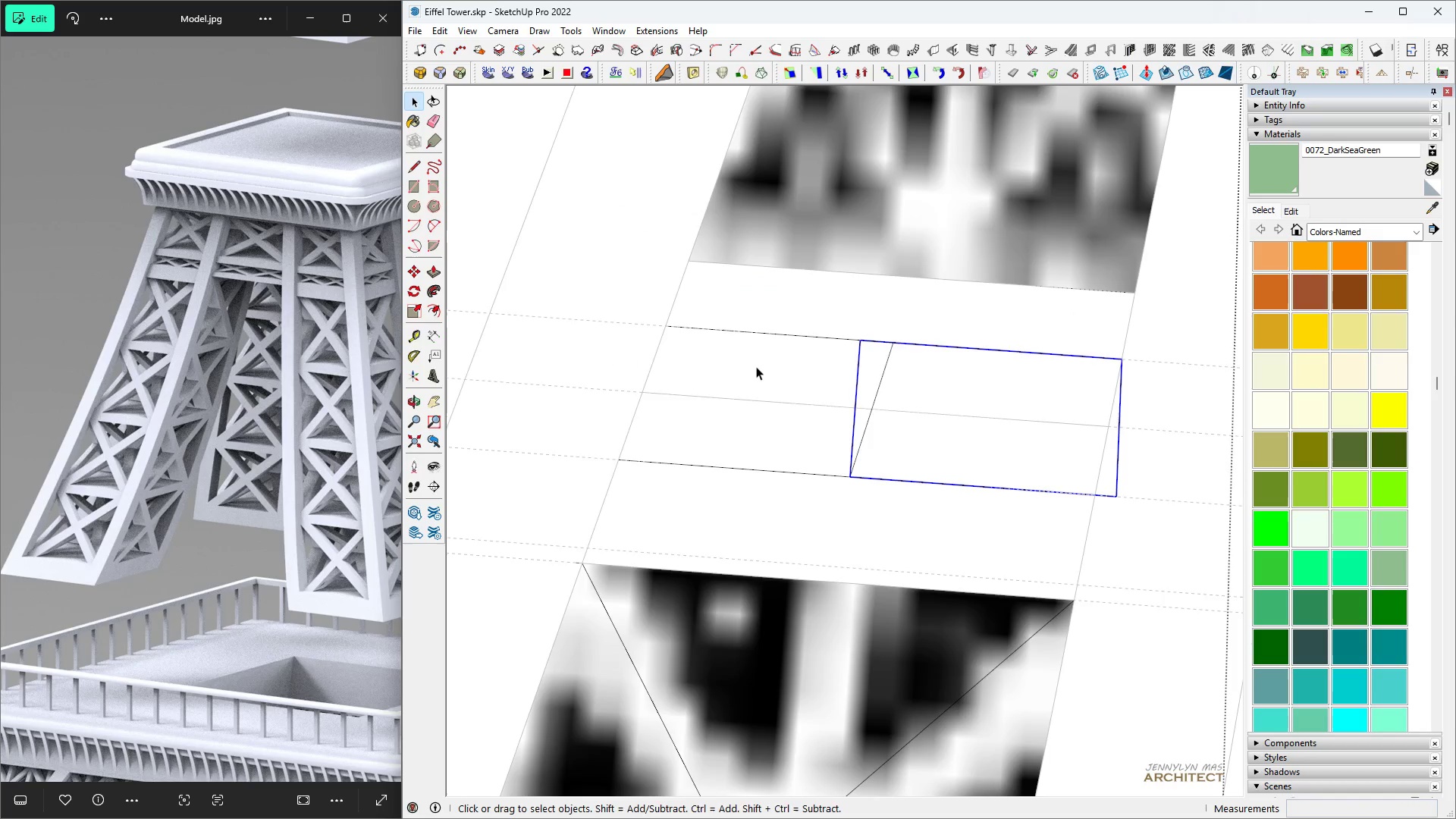 
scroll: coordinate [756, 366], scroll_direction: up, amount: 3.0
 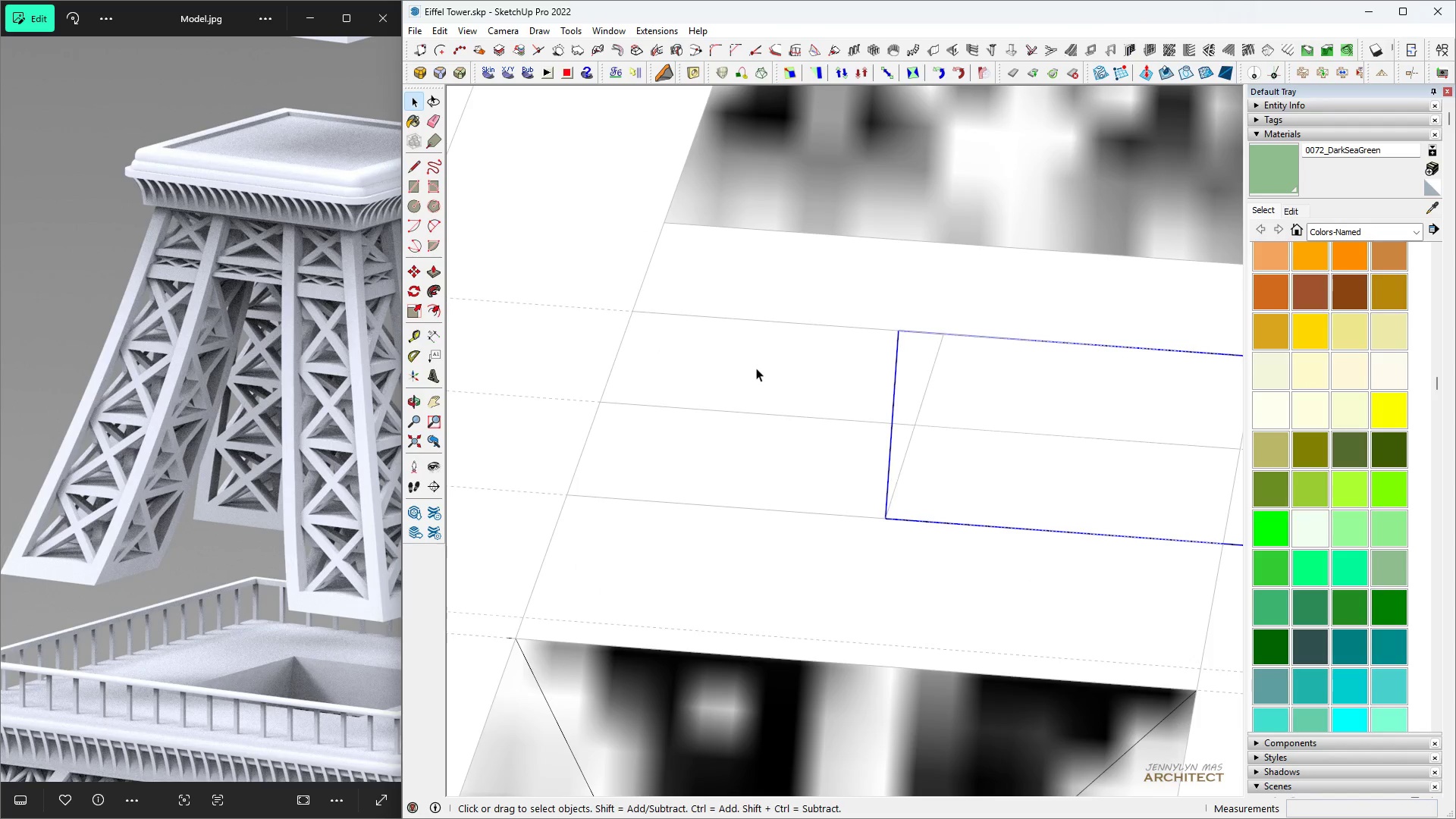 
double_click([756, 368])
 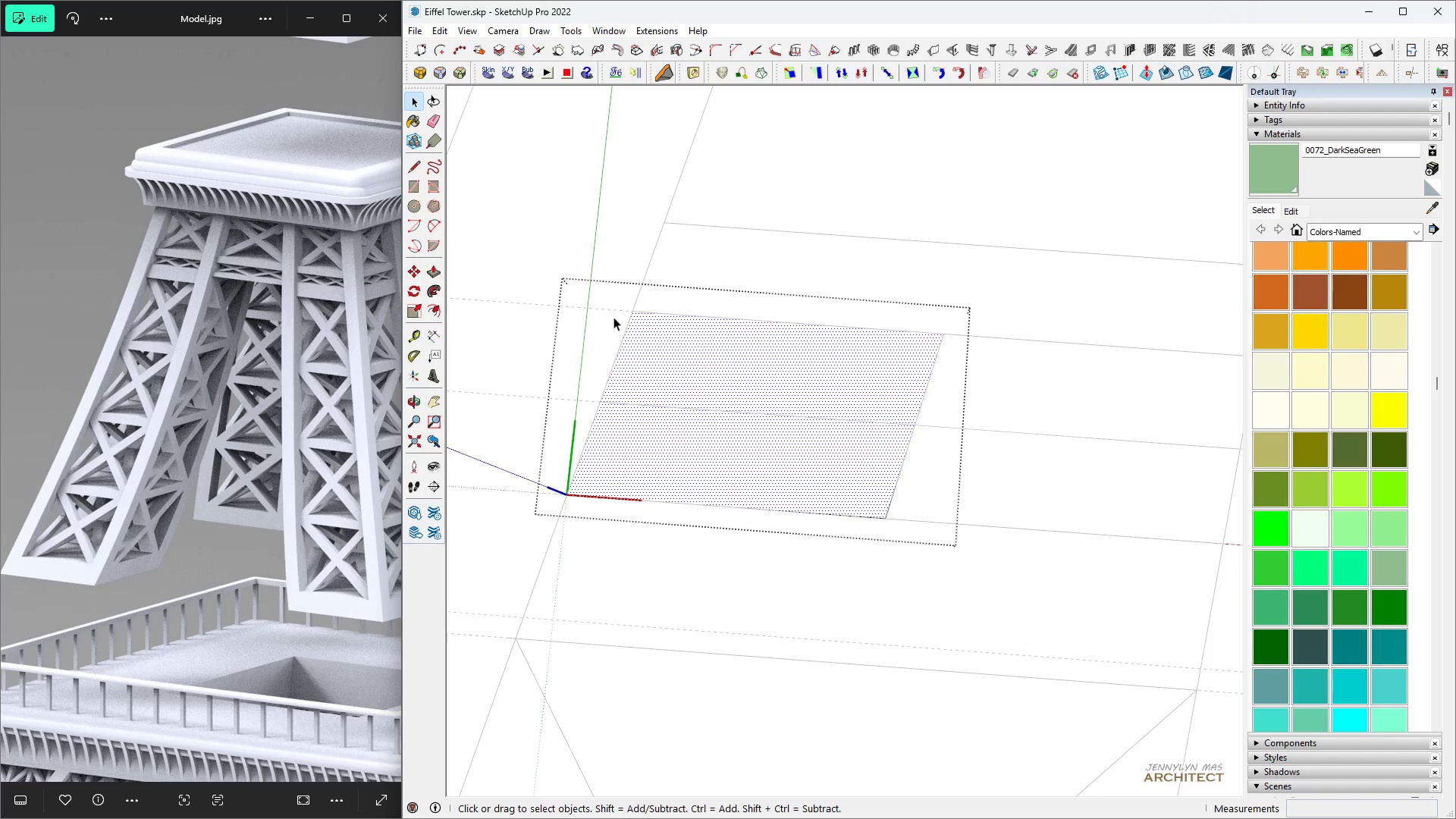 
key(L)
 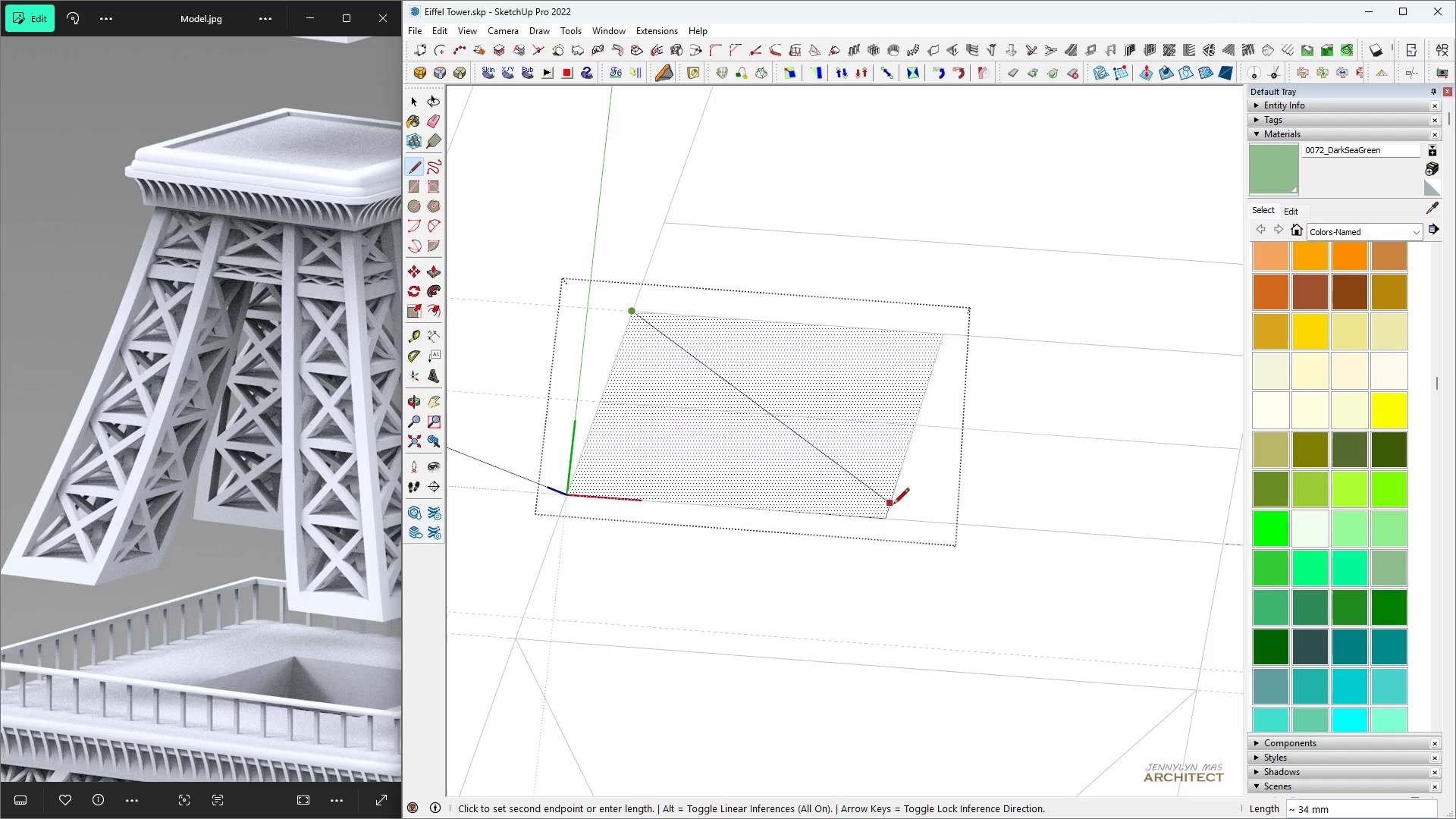 
key(Space)
 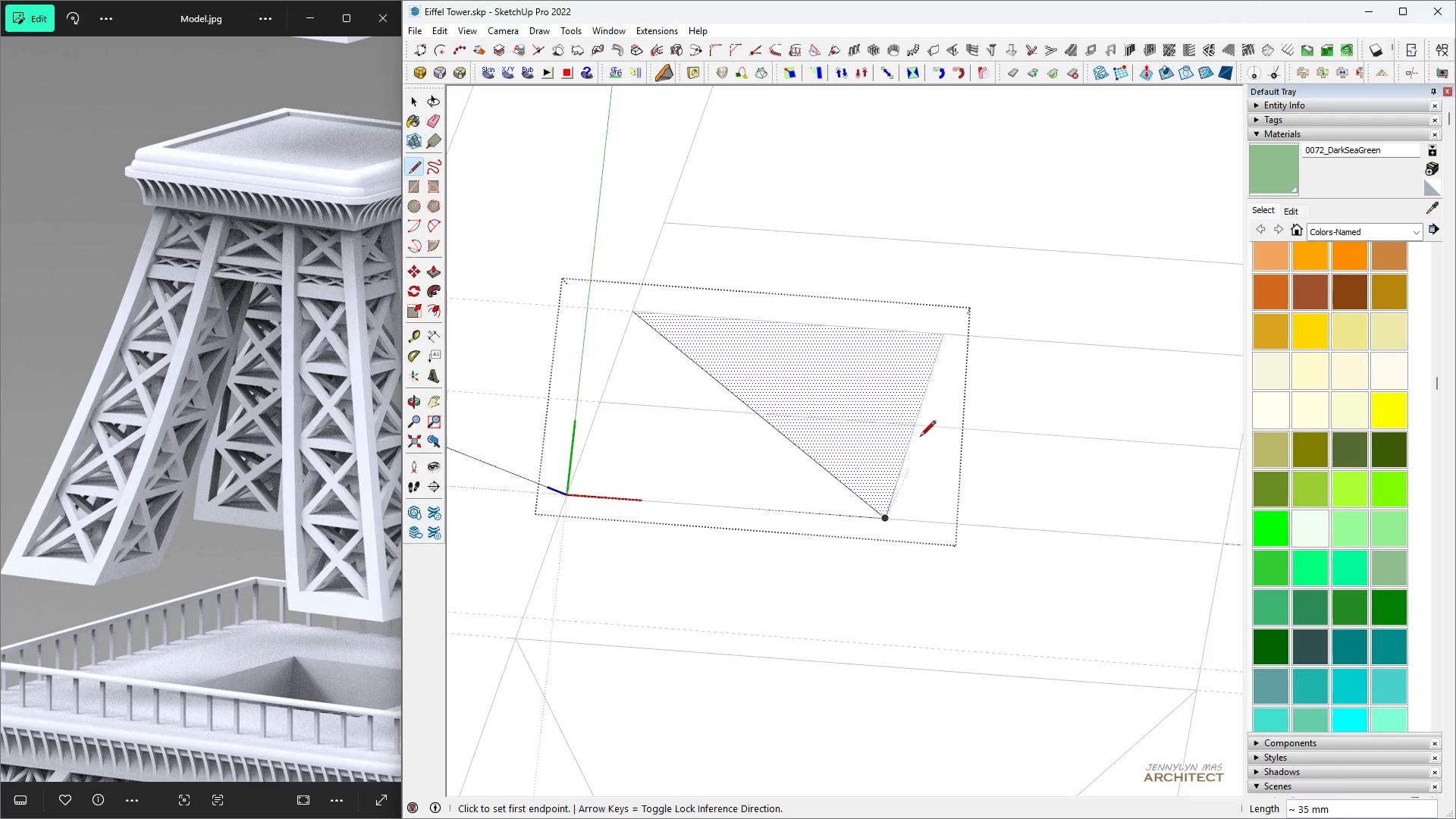 
key(L)
 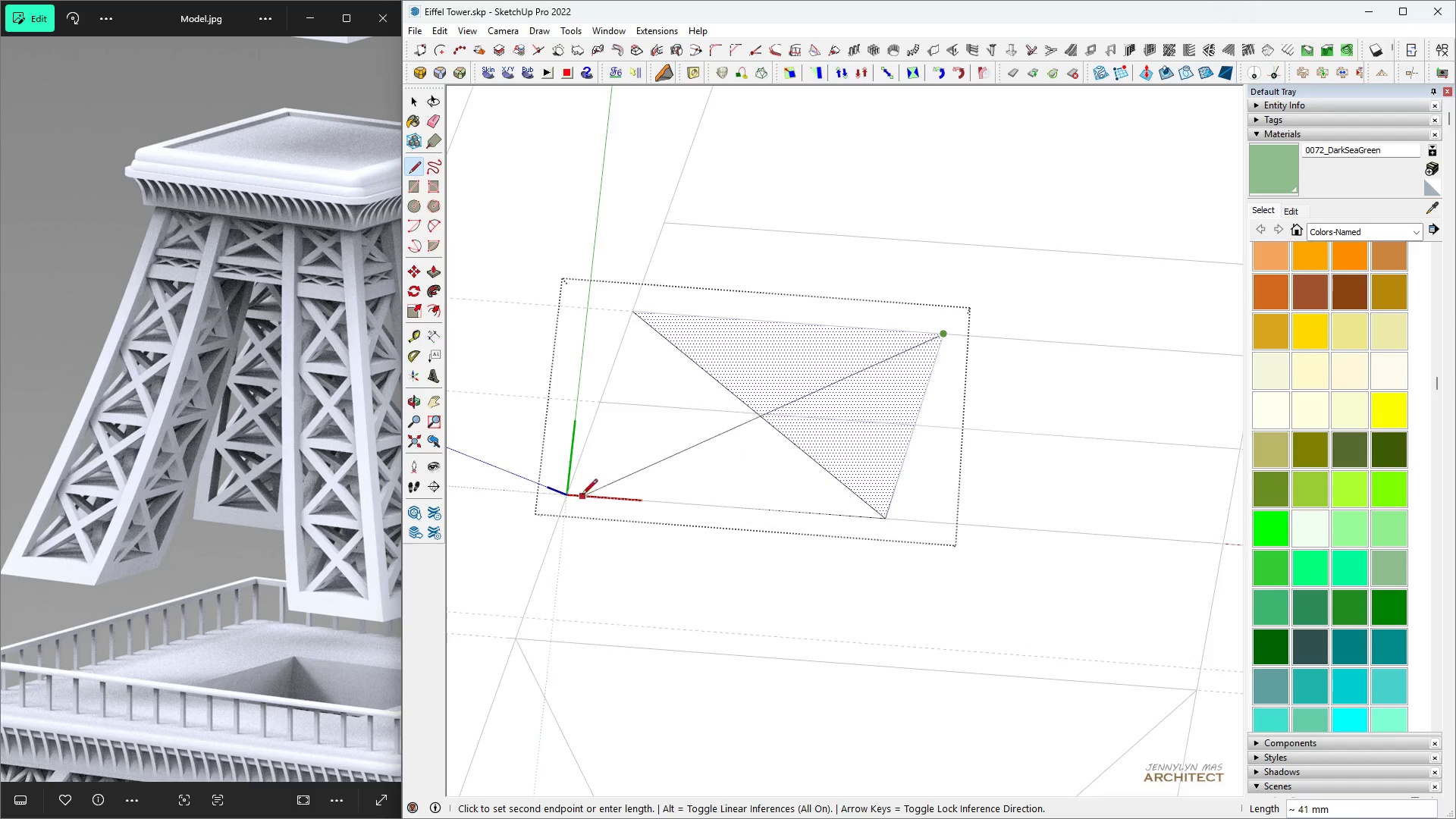 
left_click([570, 487])
 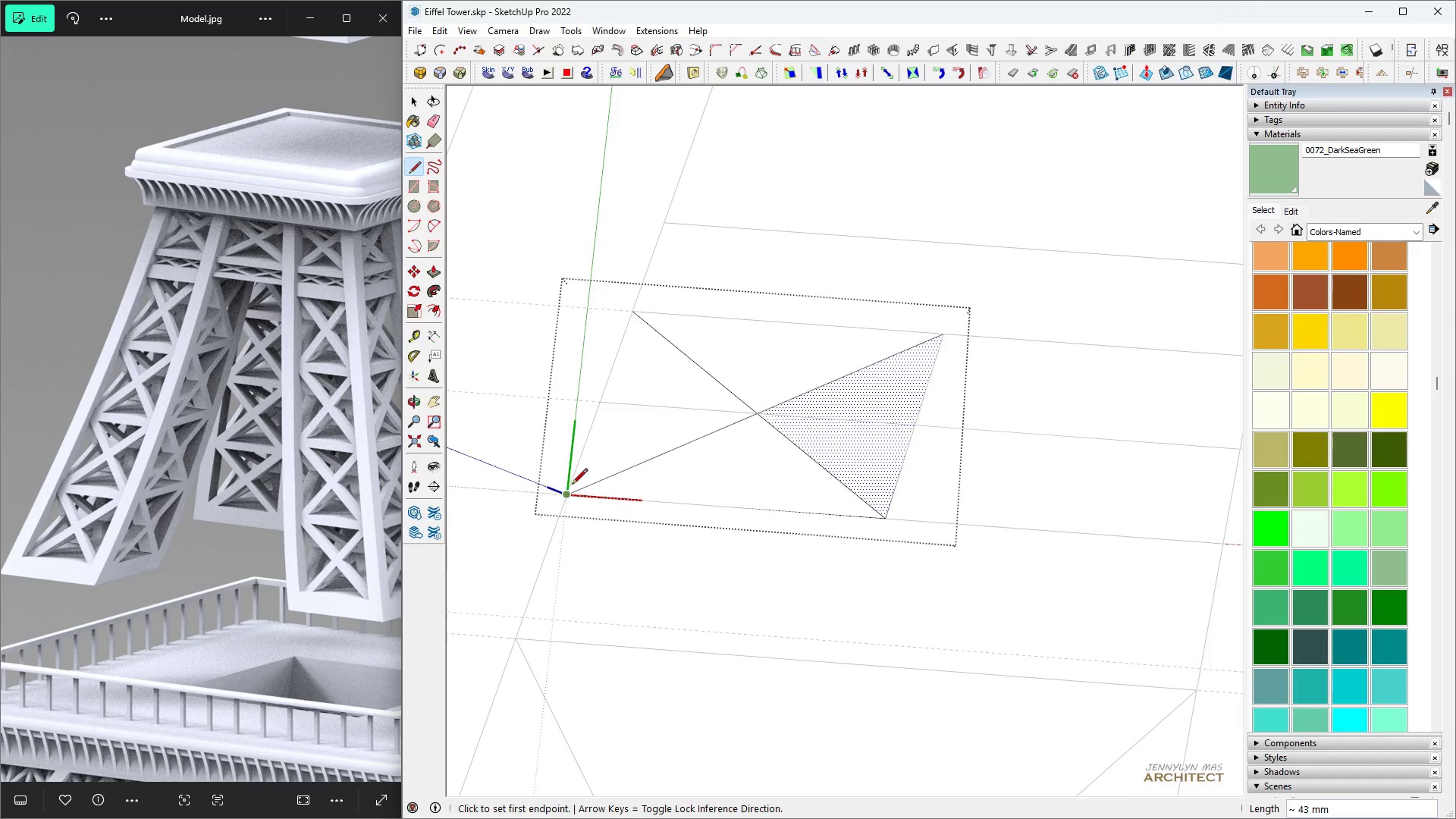 
key(Space)
 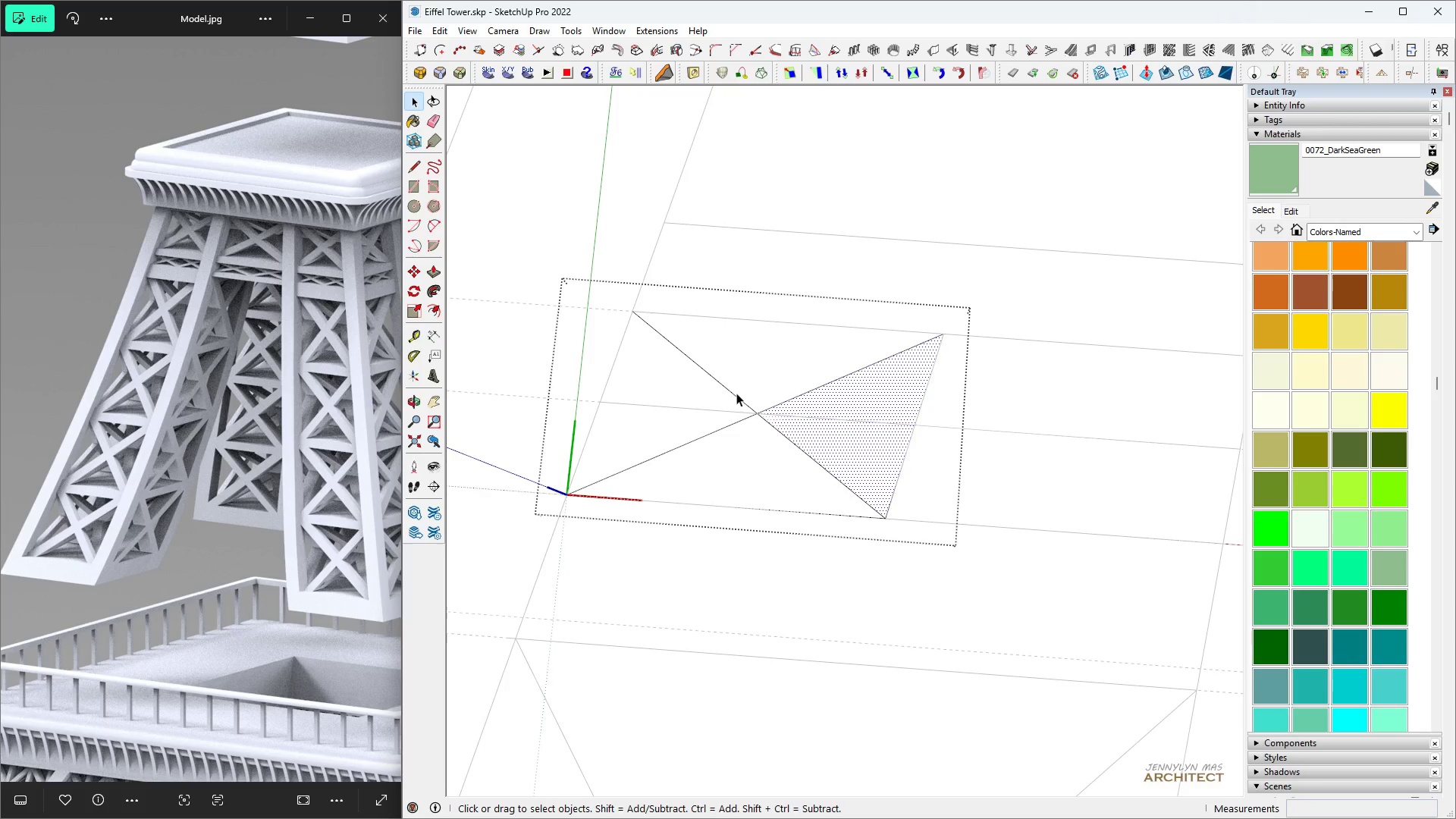 
left_click([736, 393])
 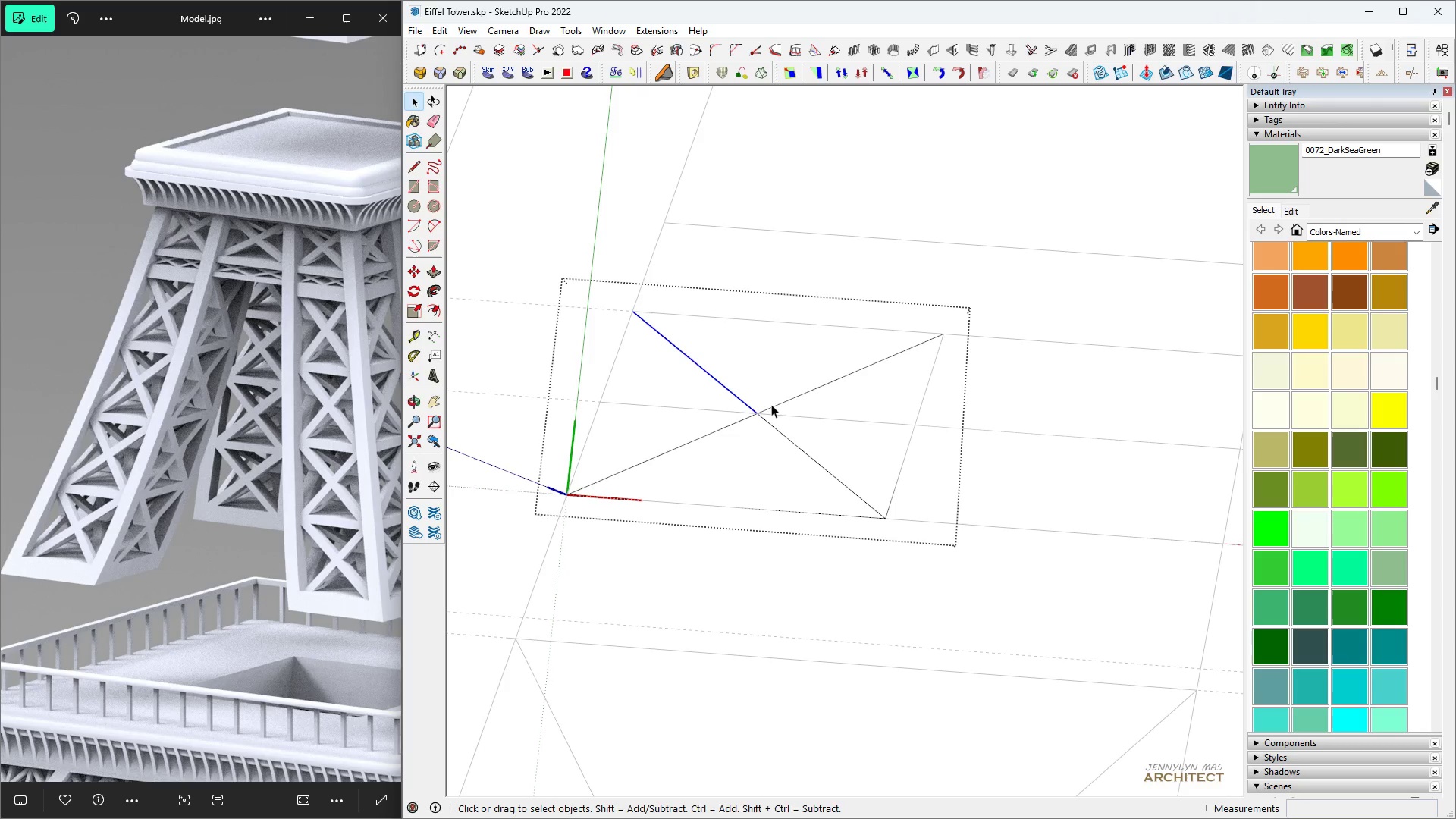 
hold_key(key=ControlLeft, duration=0.46)
left_click([771, 404])
 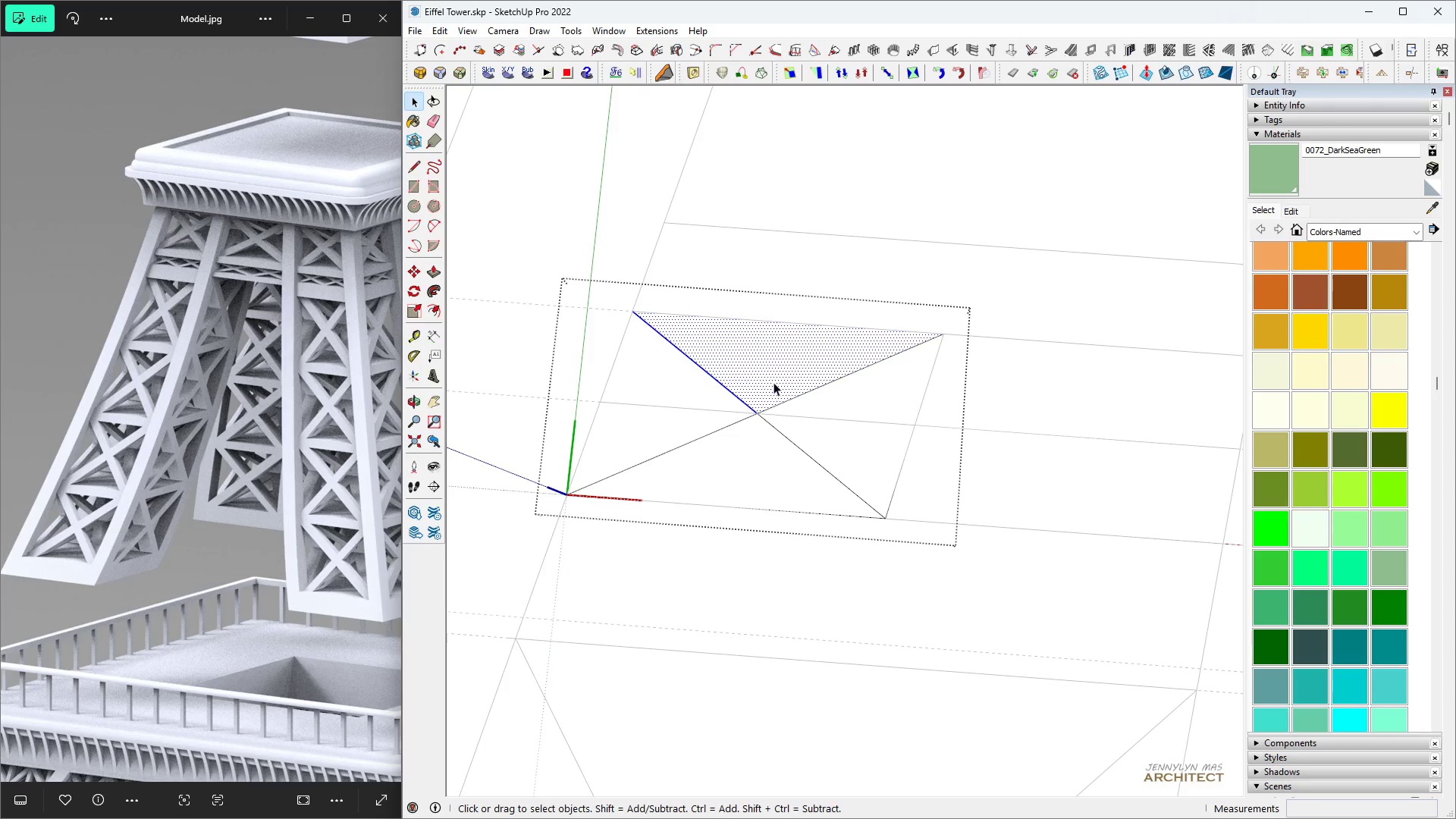 
key(Space)
 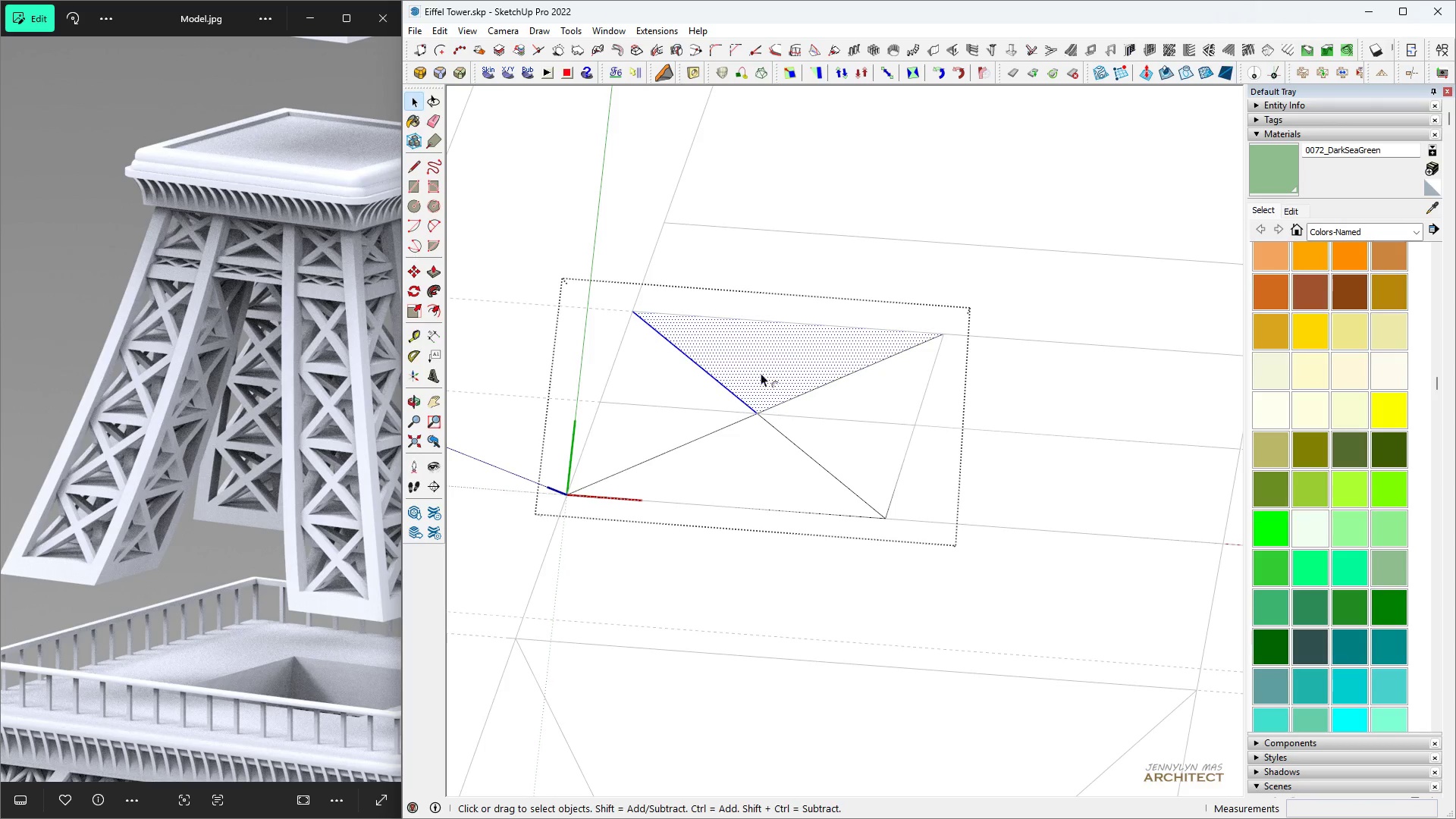 
key(F)
 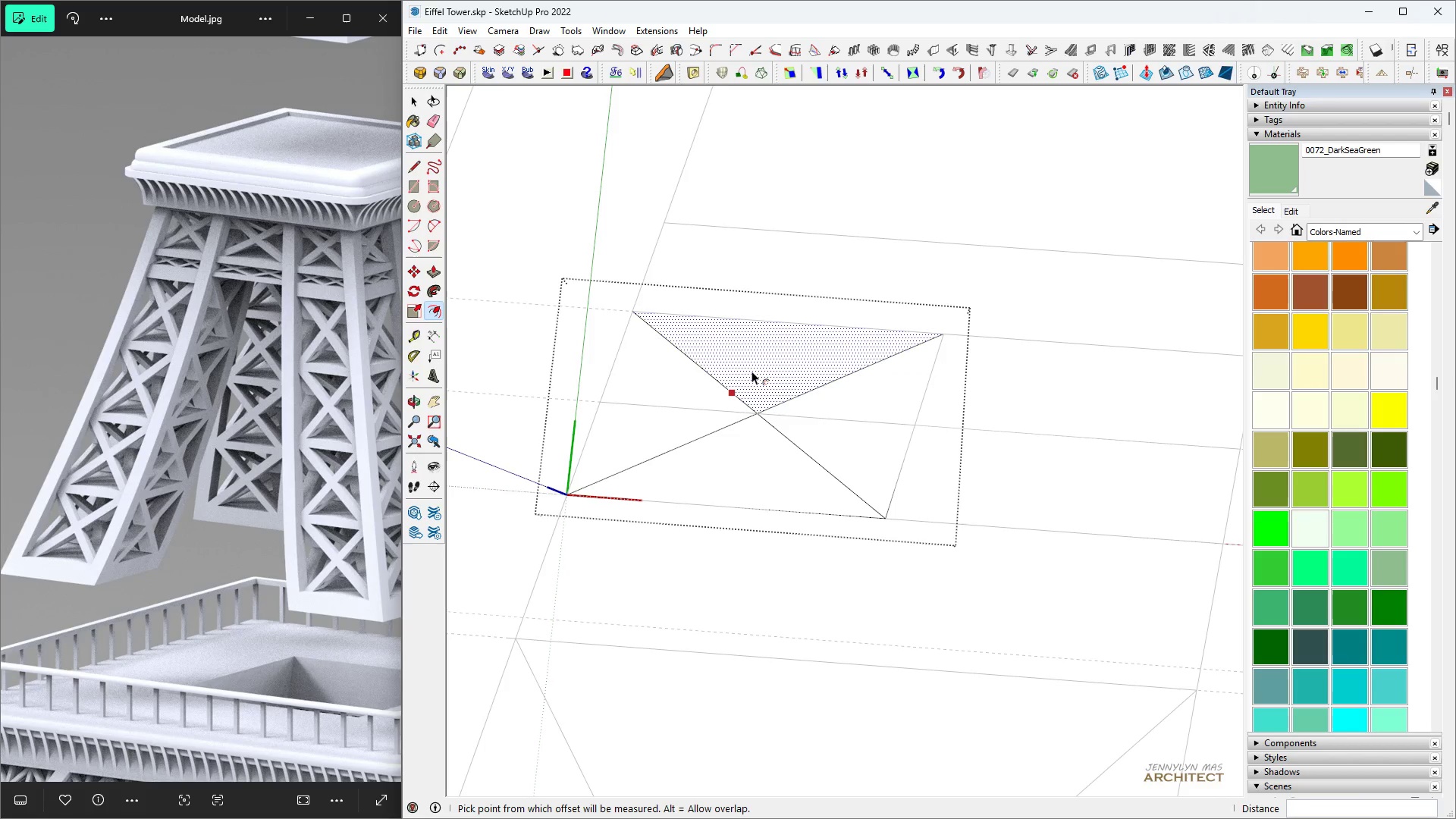 
left_click([752, 371])
 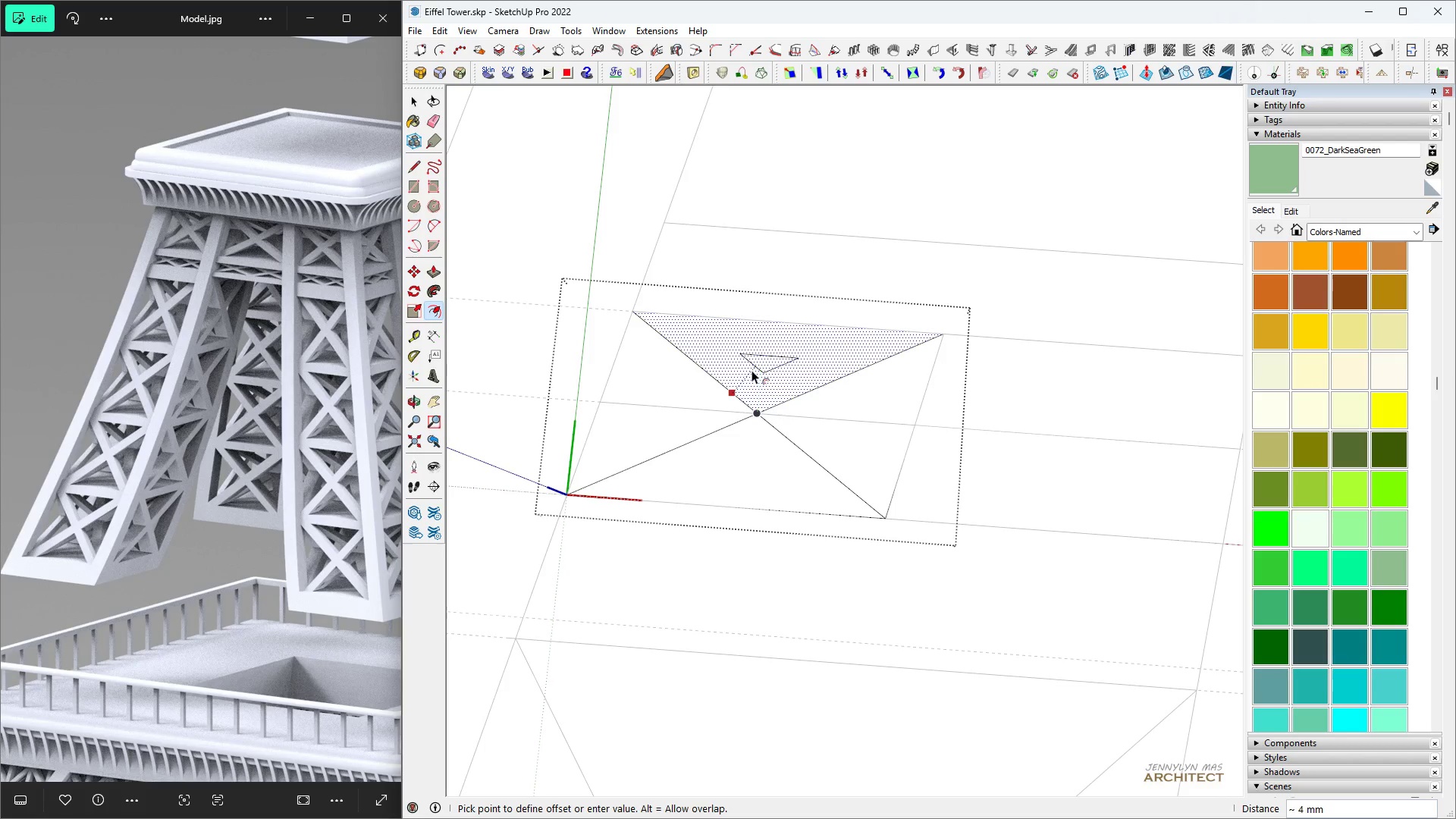 
key(Space)
 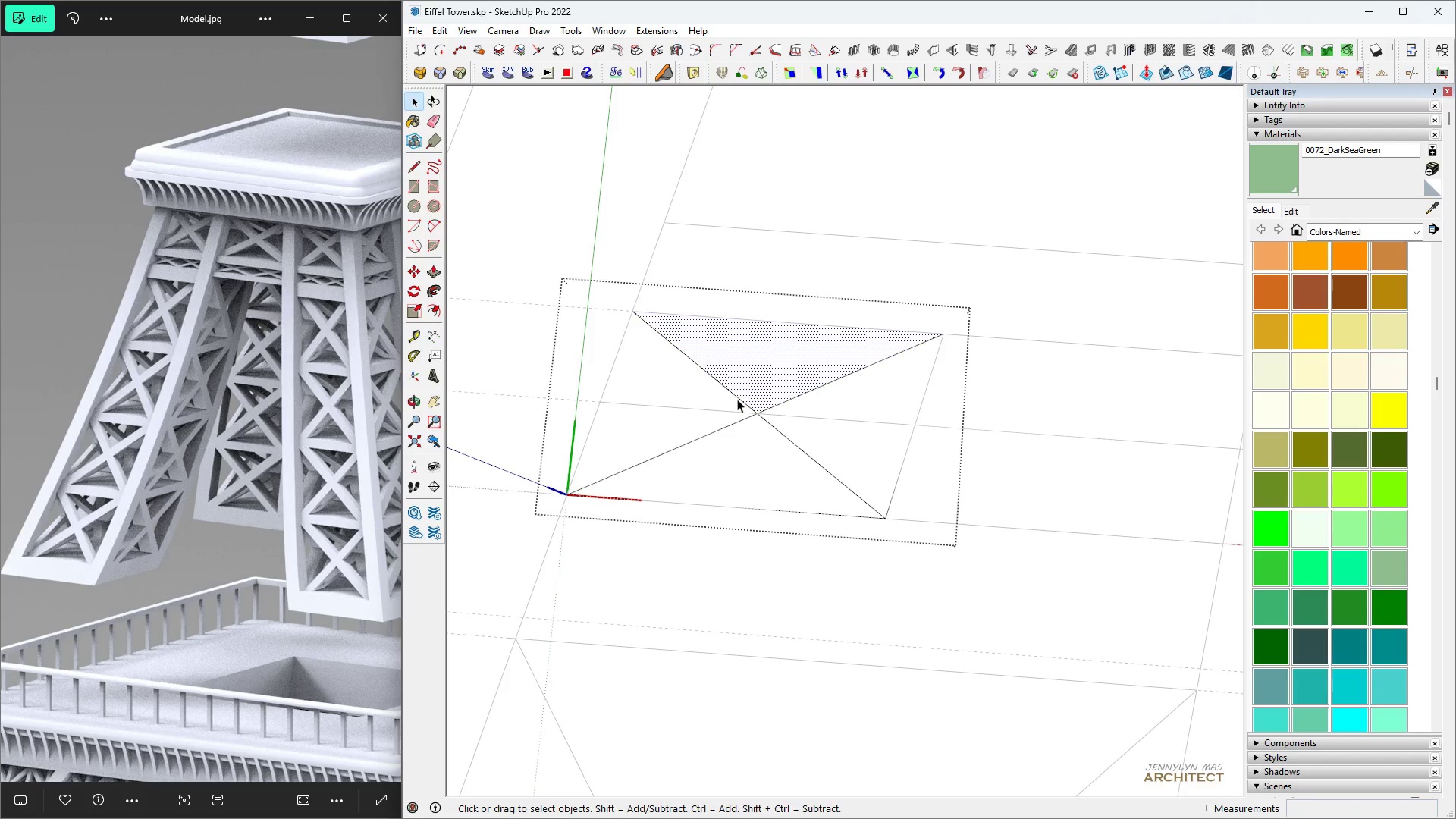 
left_click([737, 399])
 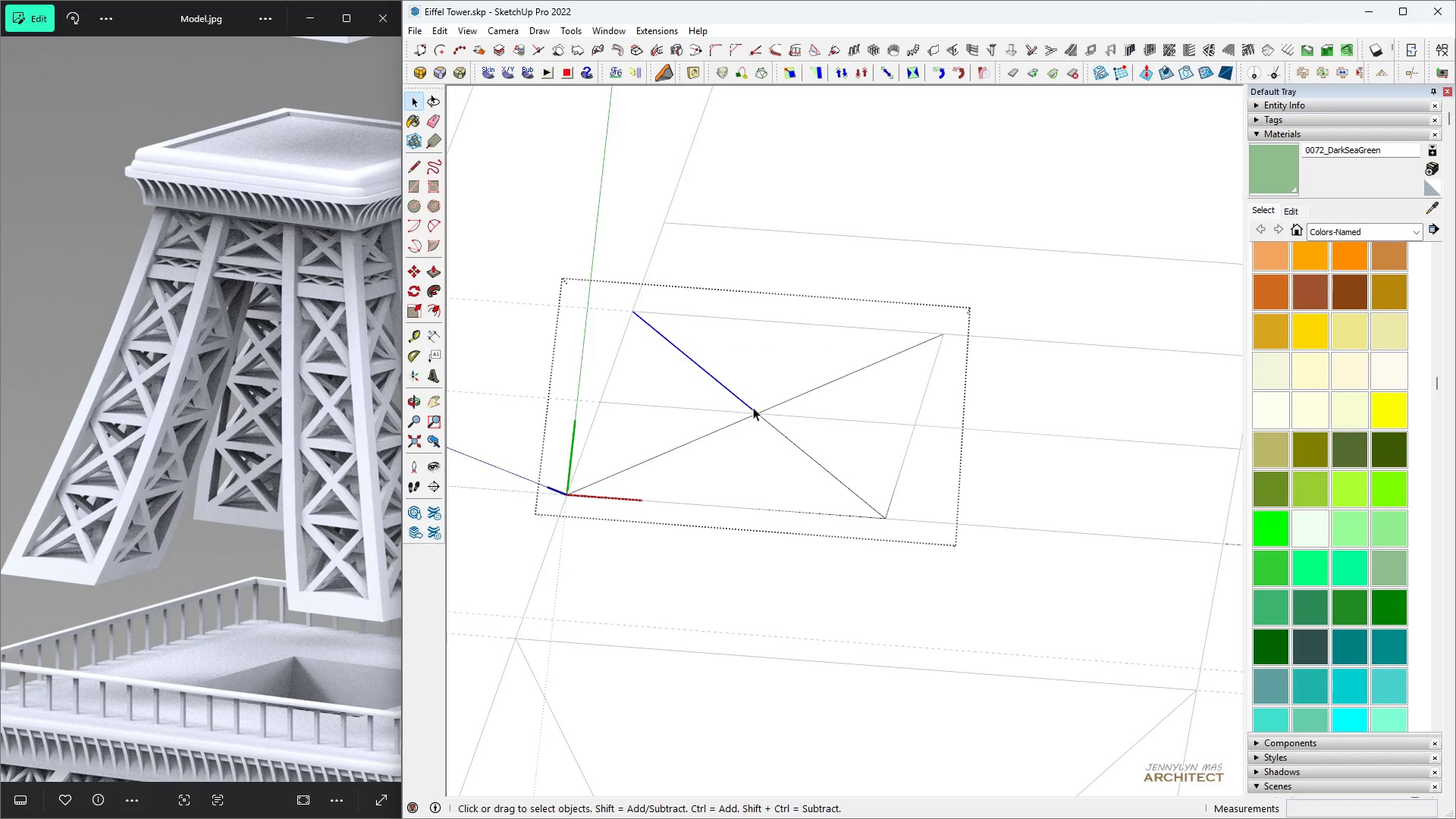 
left_click([767, 408])
 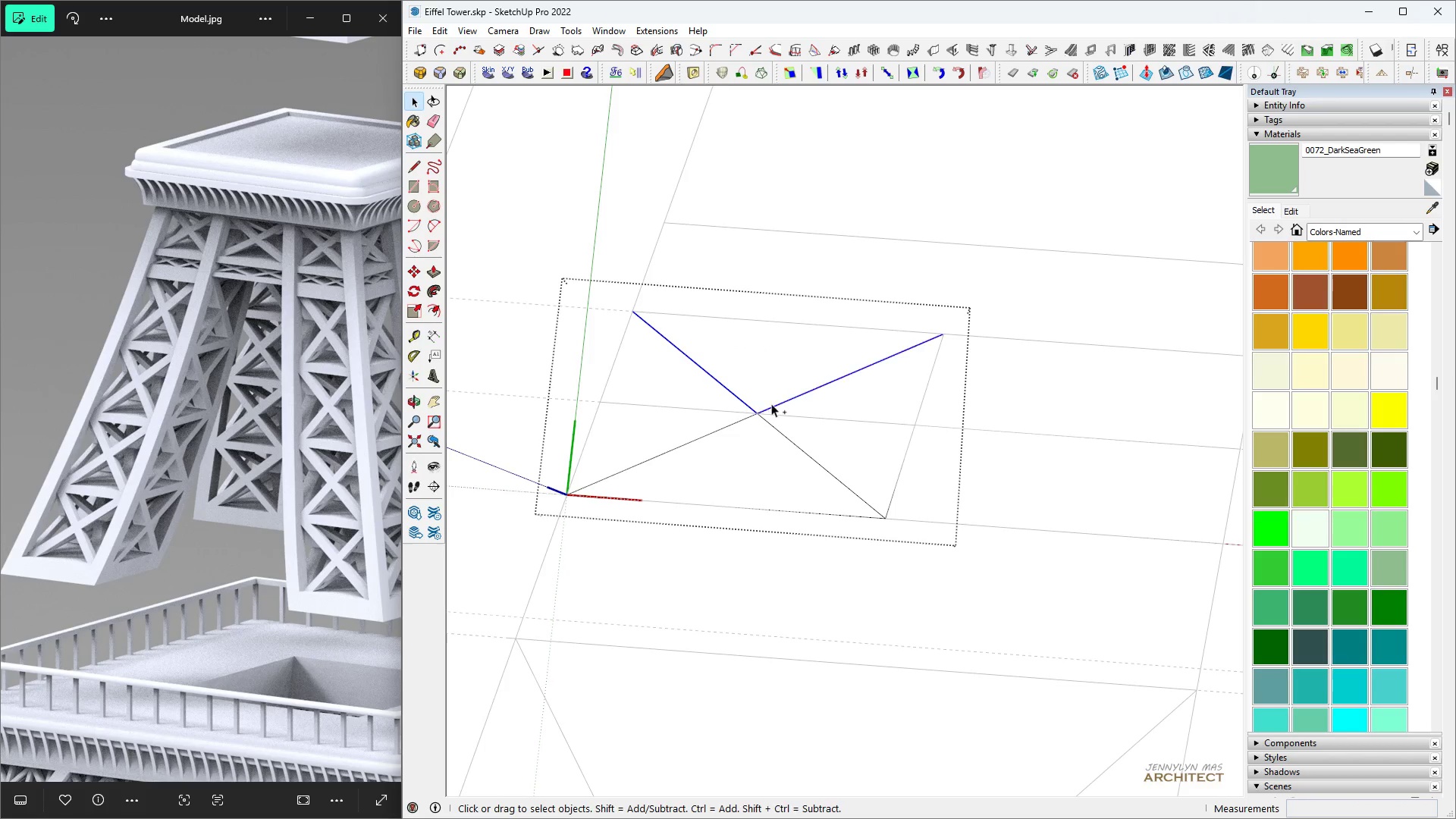 
key(Control+Space)
 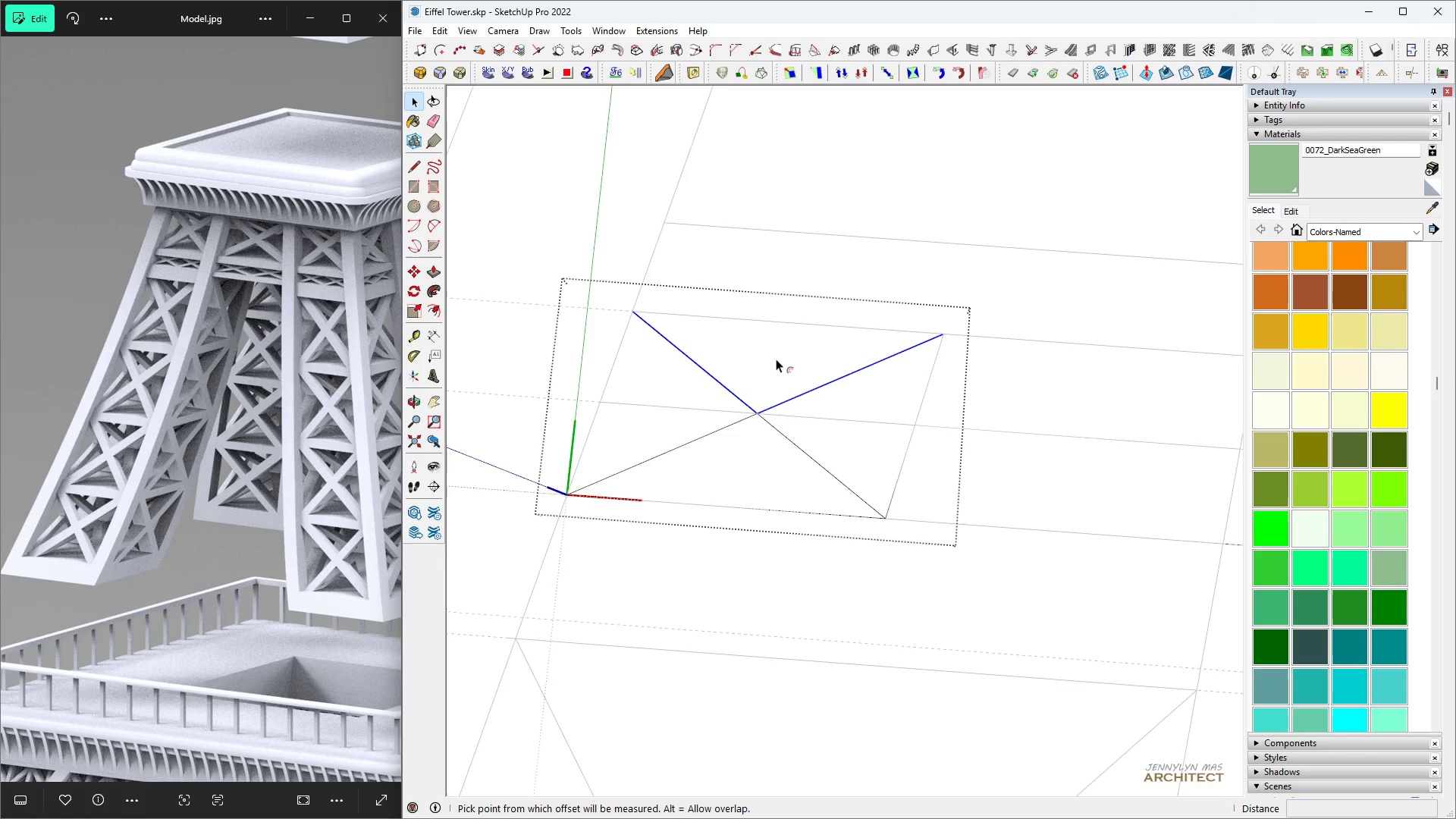 
key(F)
 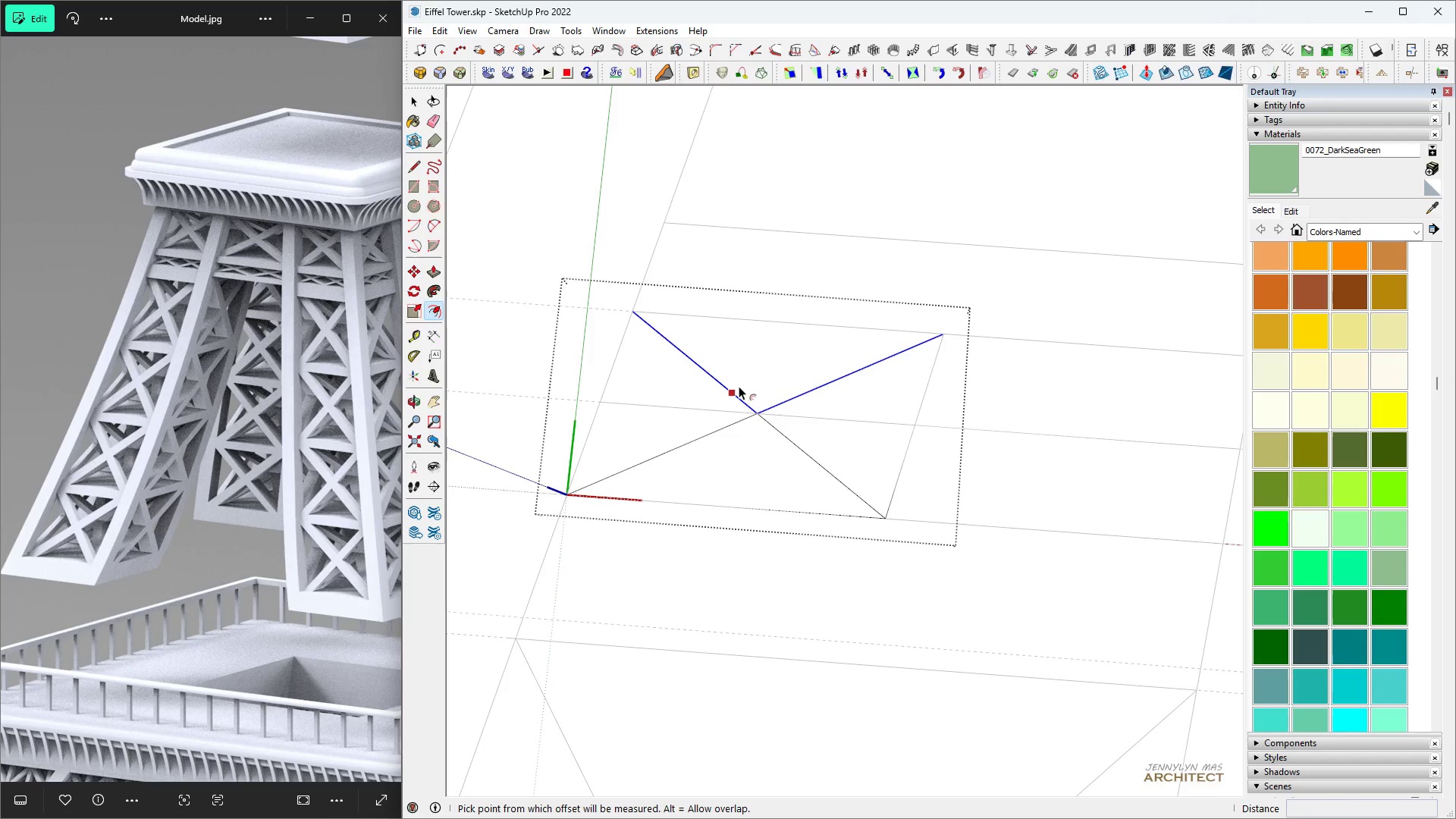 
left_click([739, 386])
 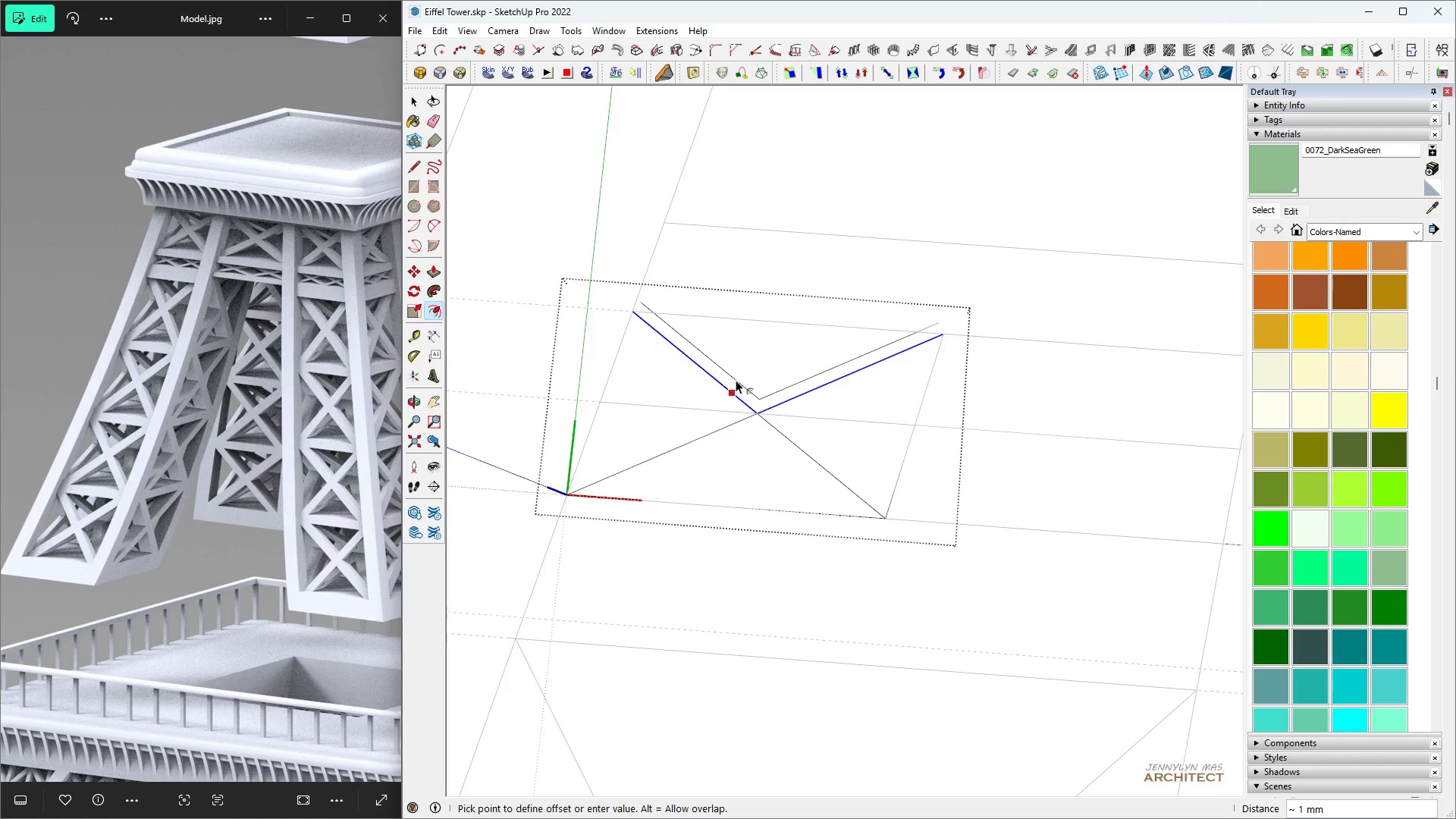 
key(3)
 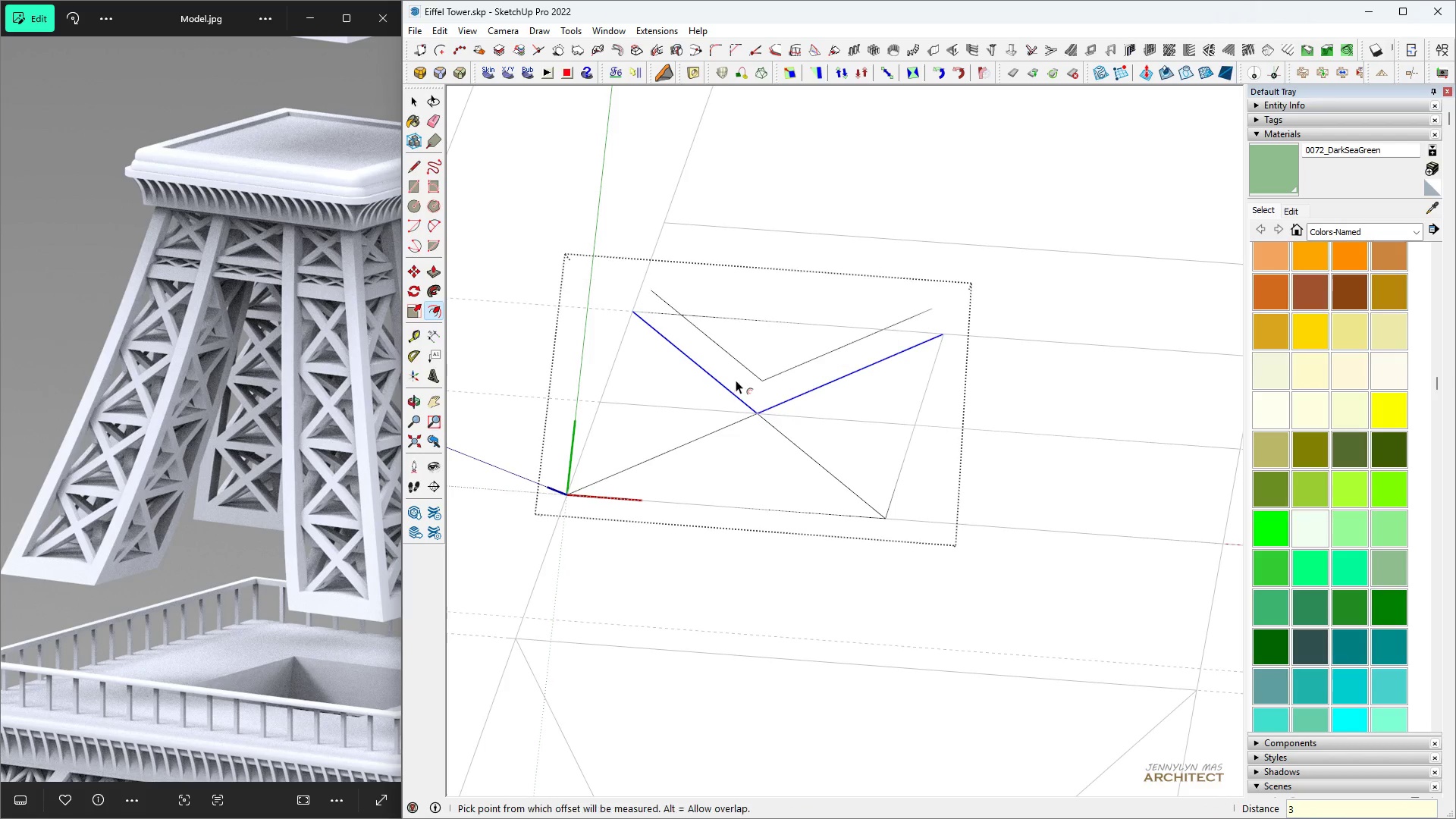 
key(Enter)
 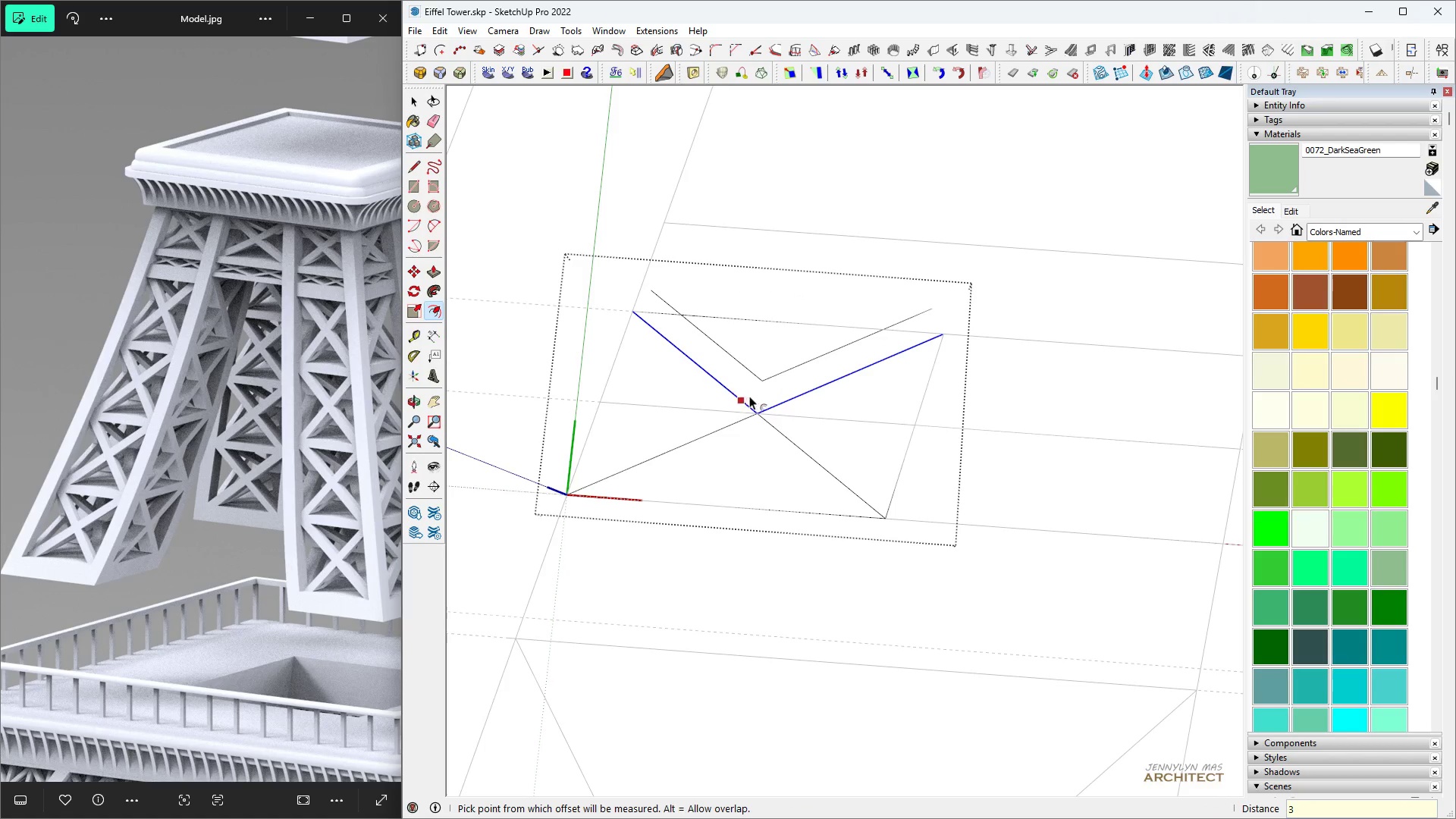 
key(Space)
 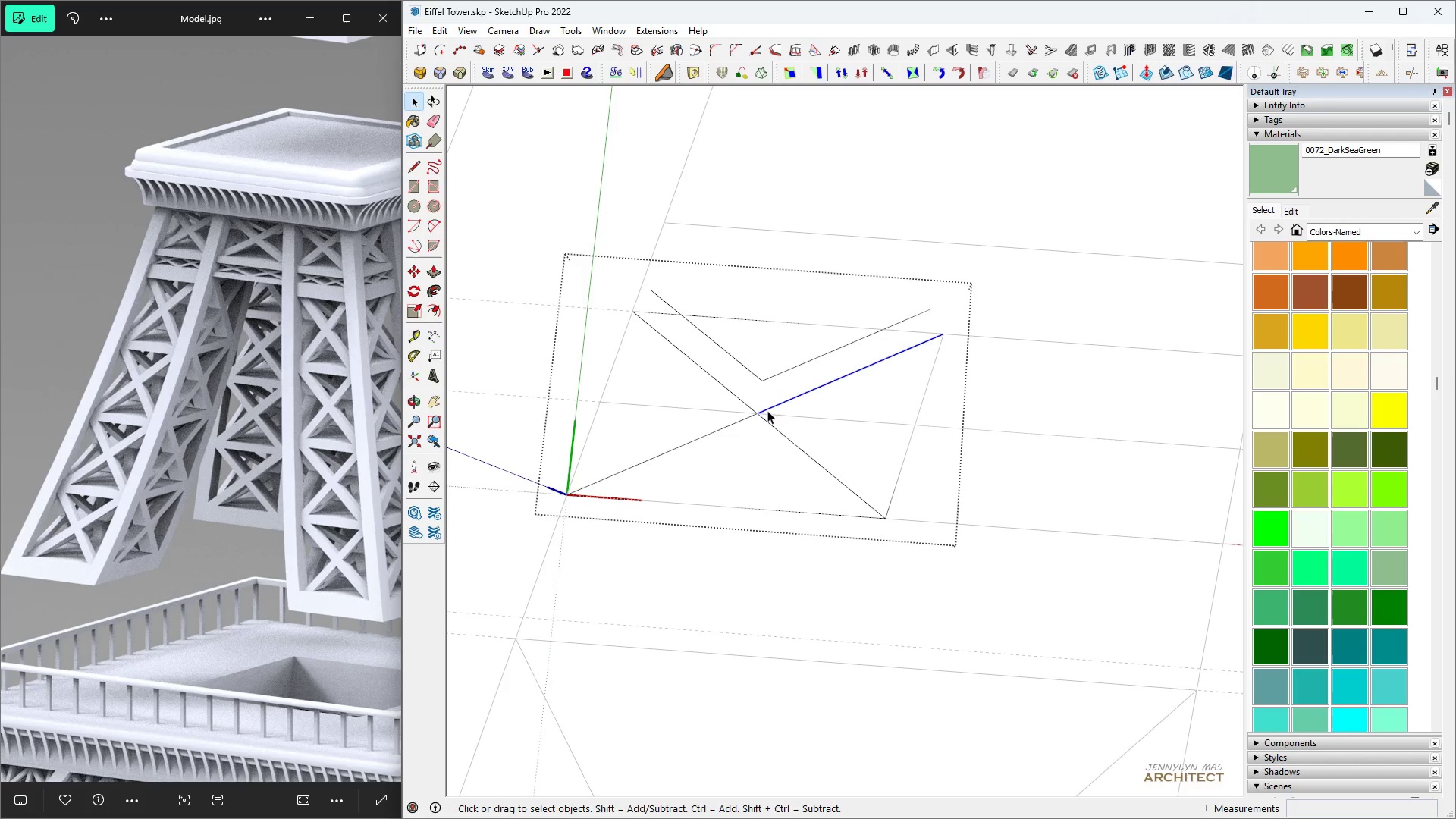 
left_click([767, 410])
 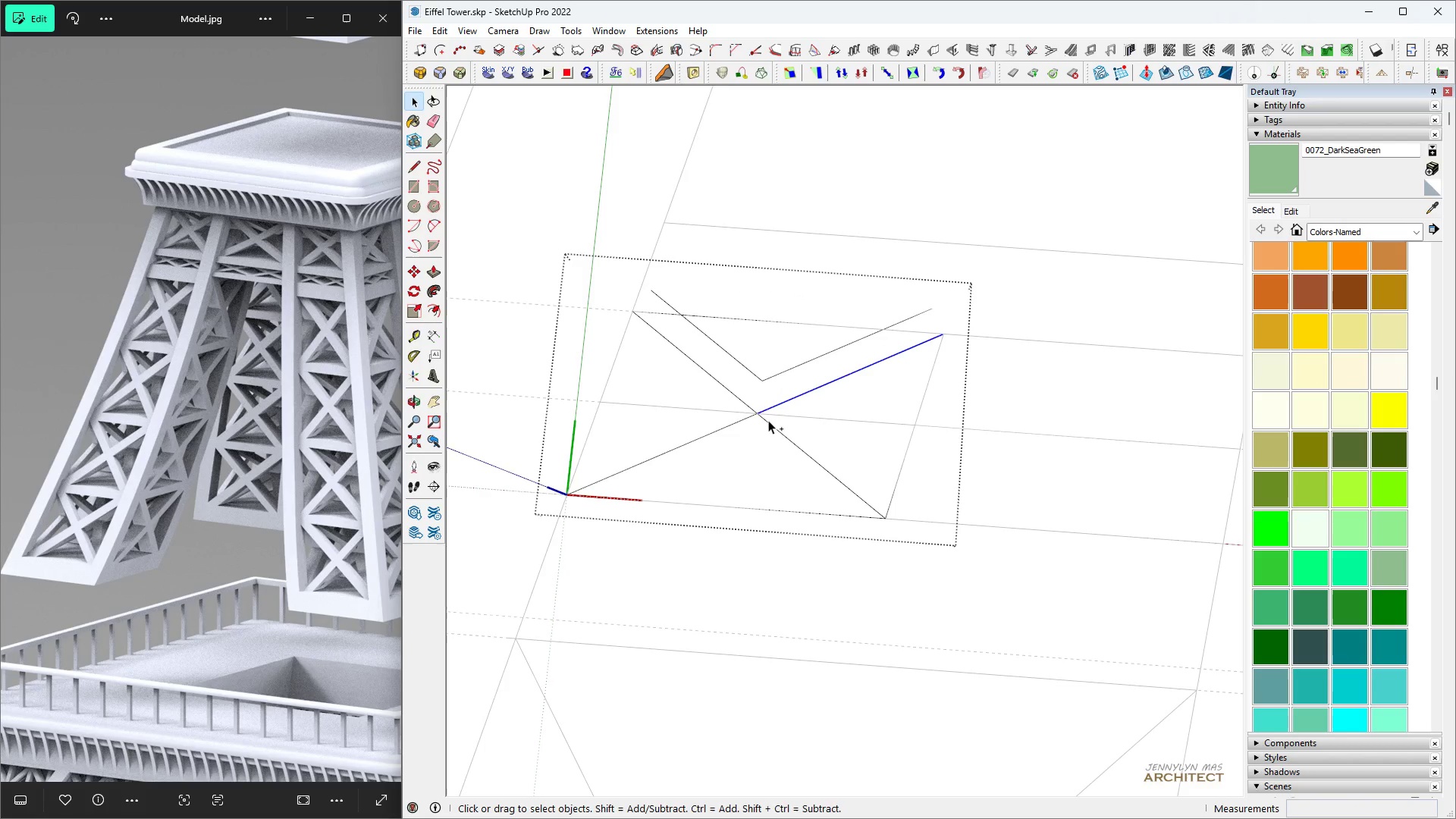 
left_click([768, 421])
 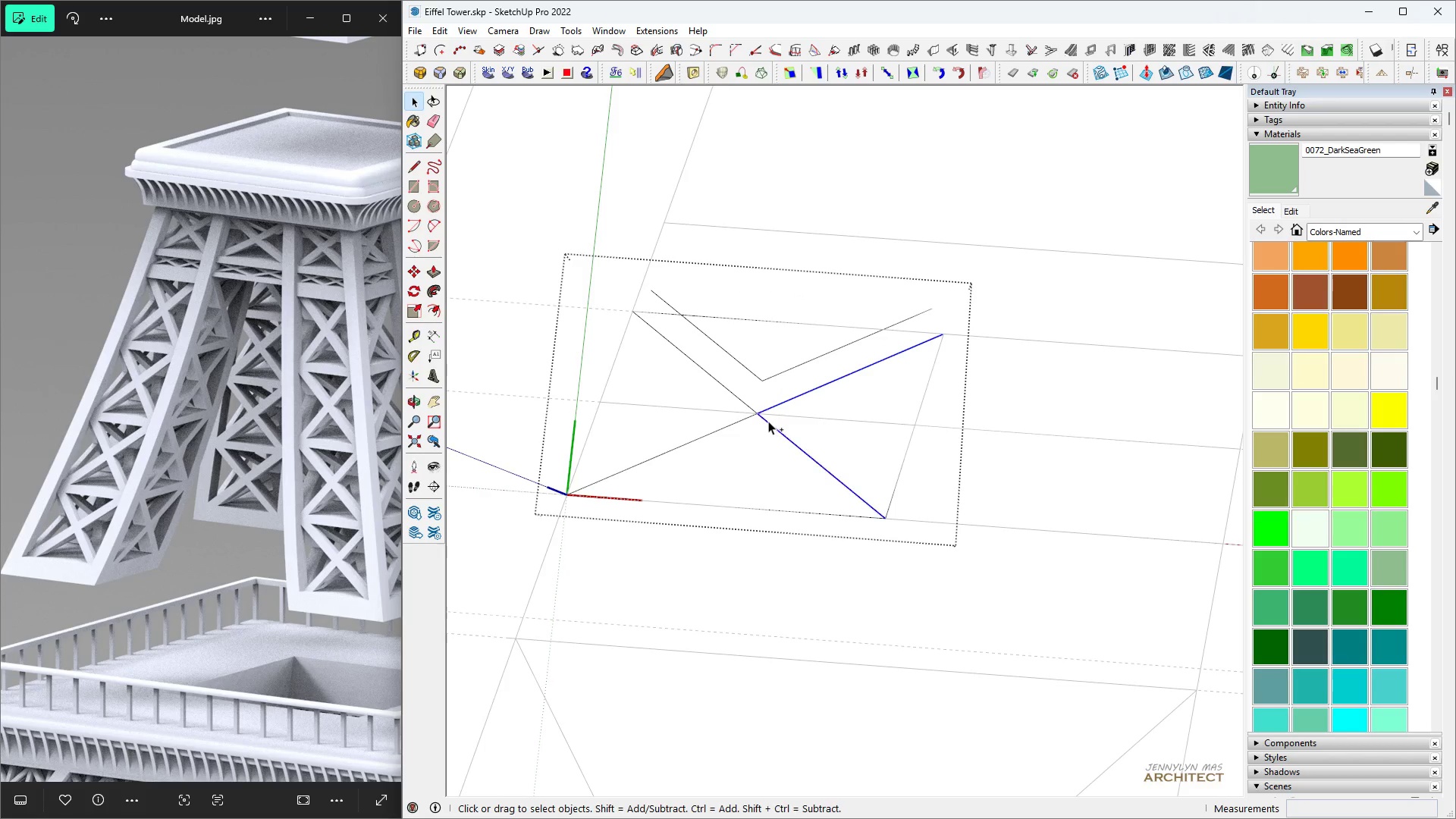 
key(Control+Space)
 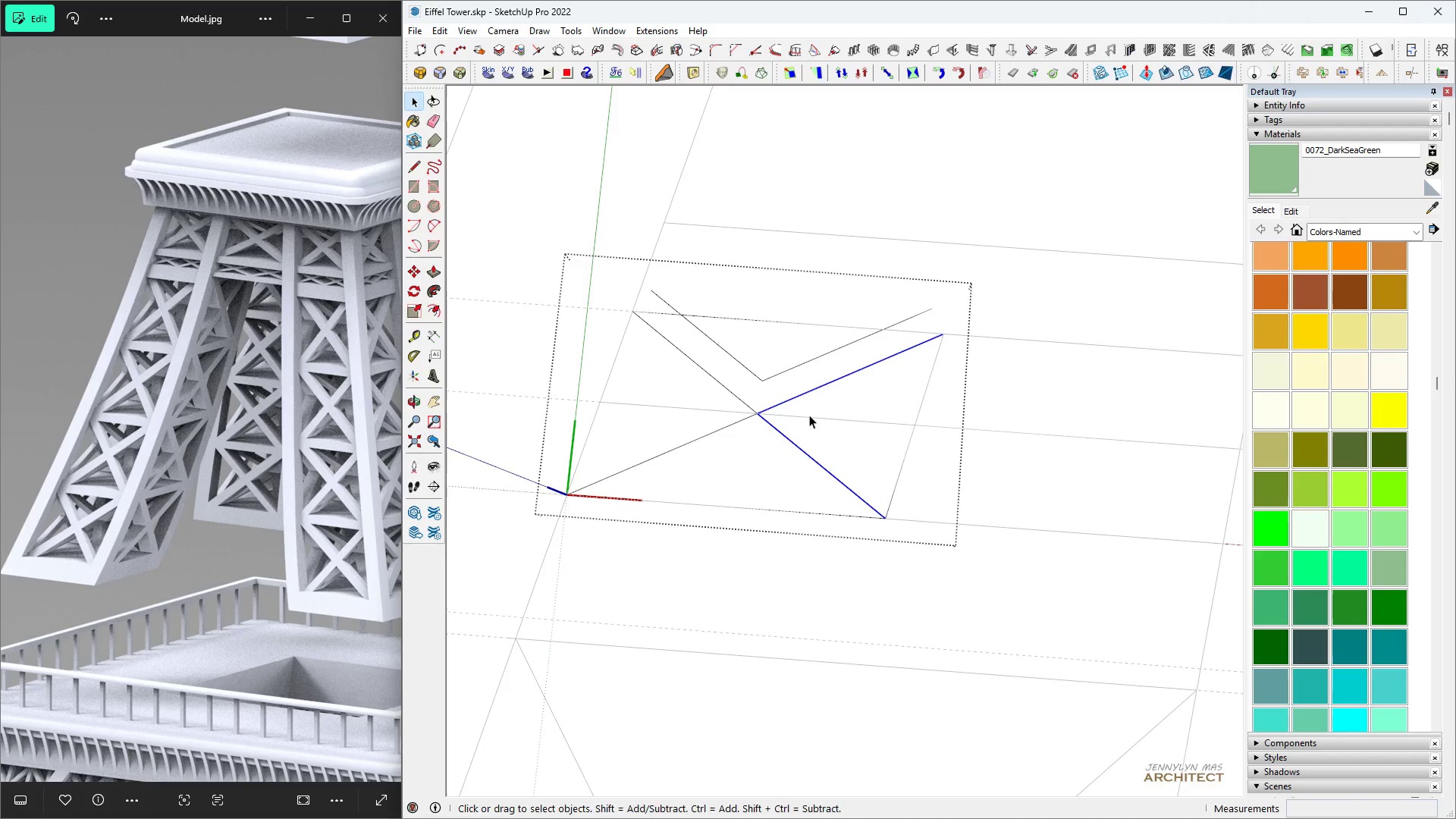 
key(F)
 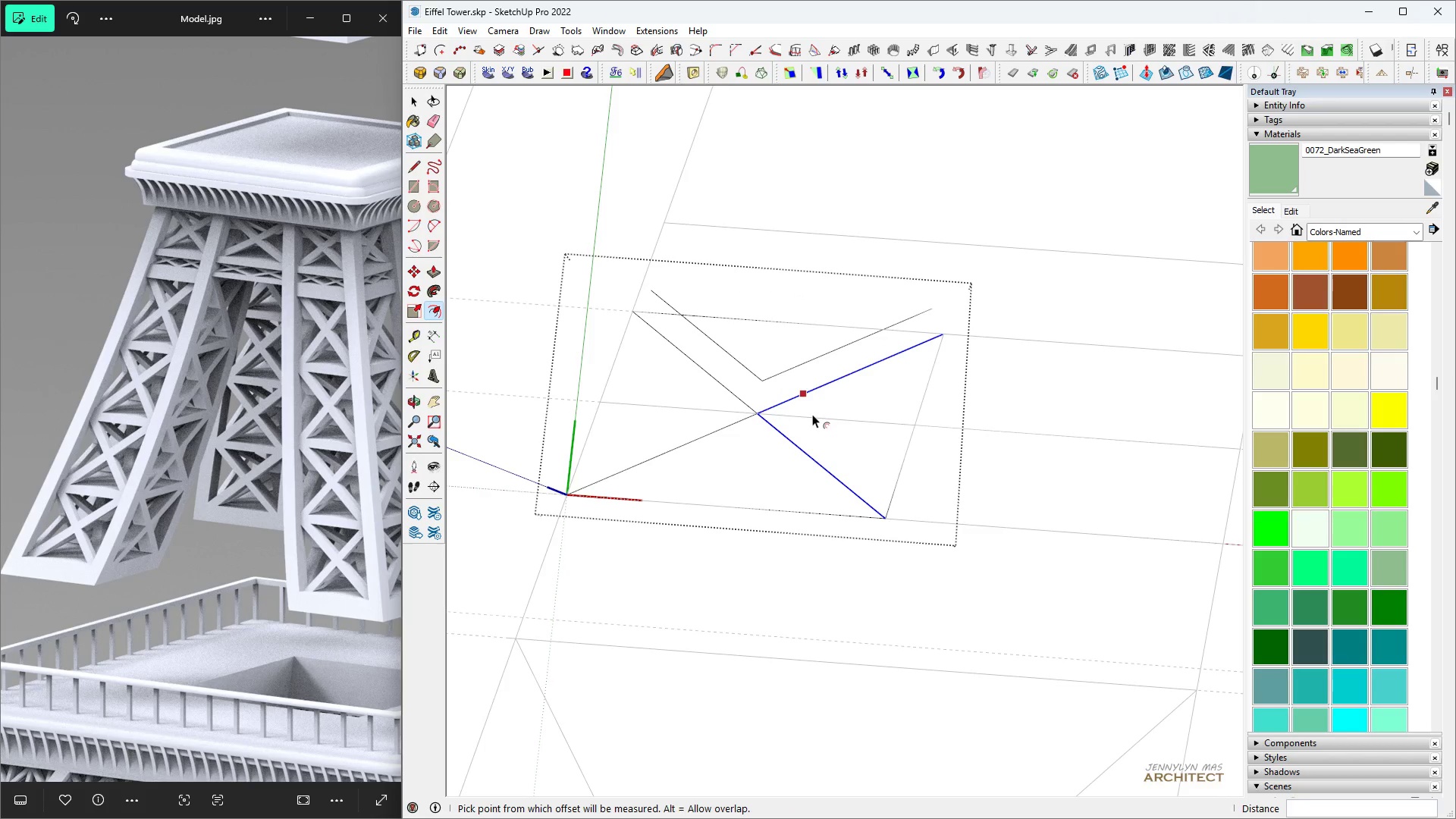 
double_click([812, 414])
 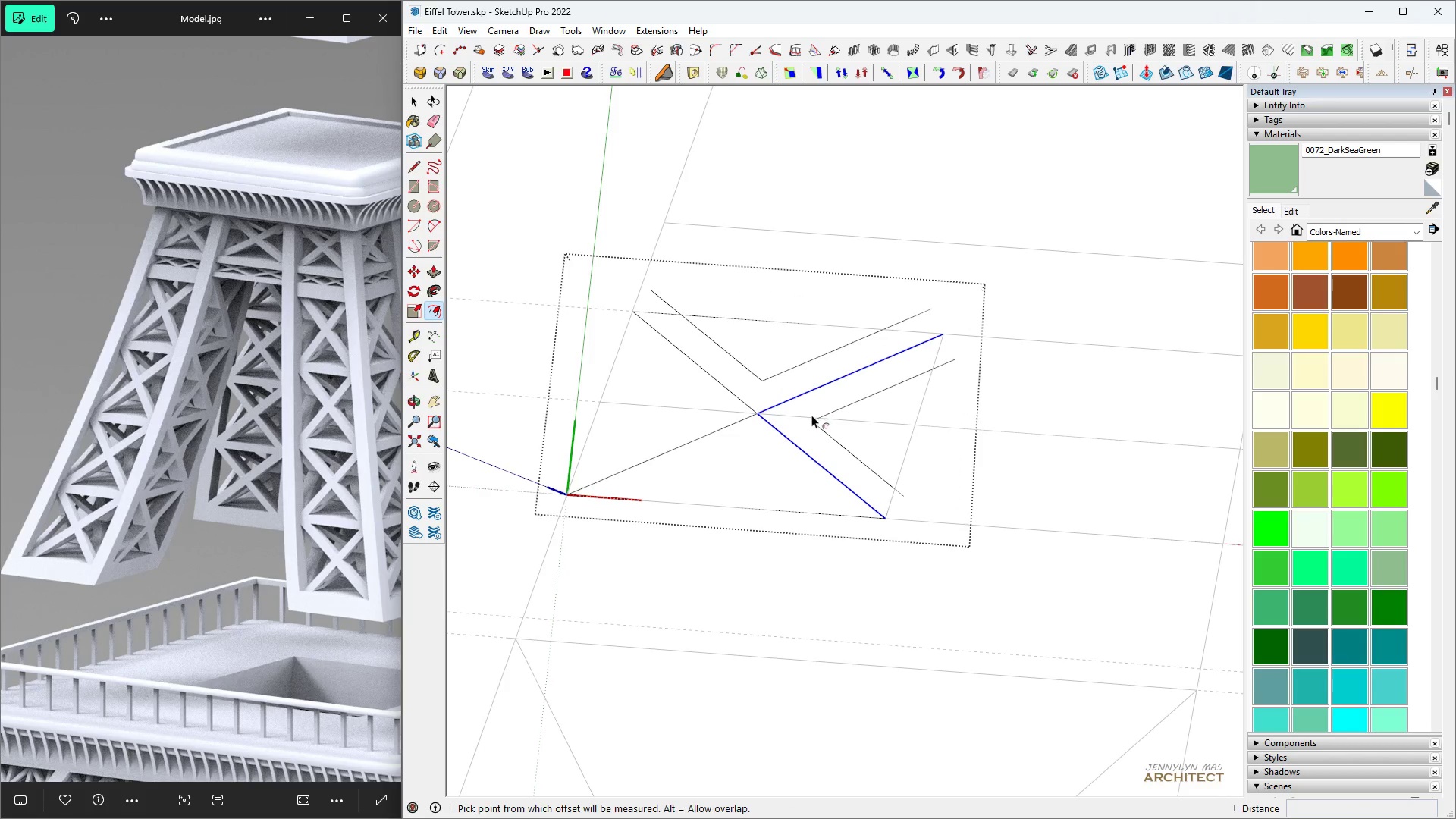 
key(Space)
 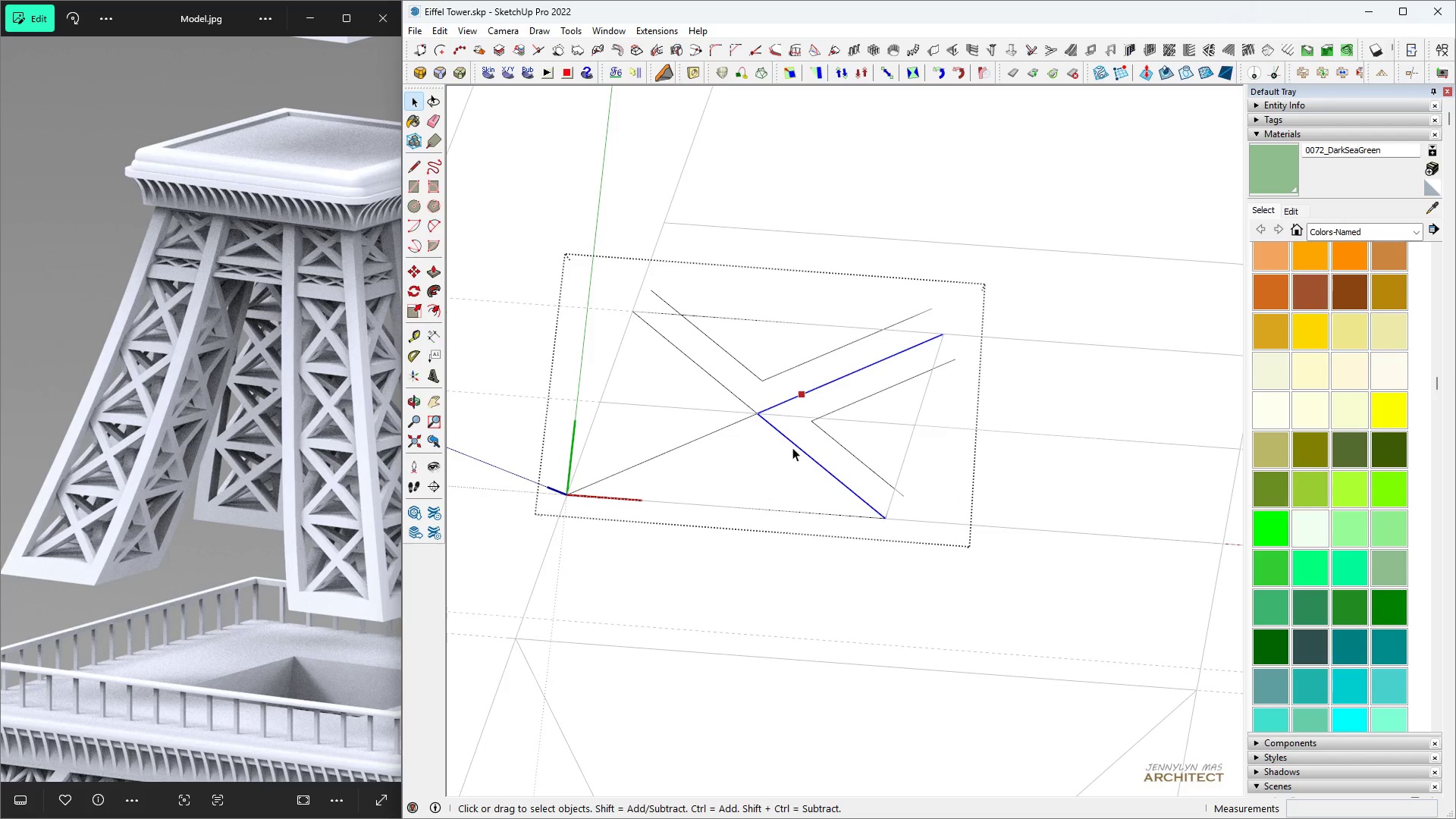 
left_click([792, 447])
 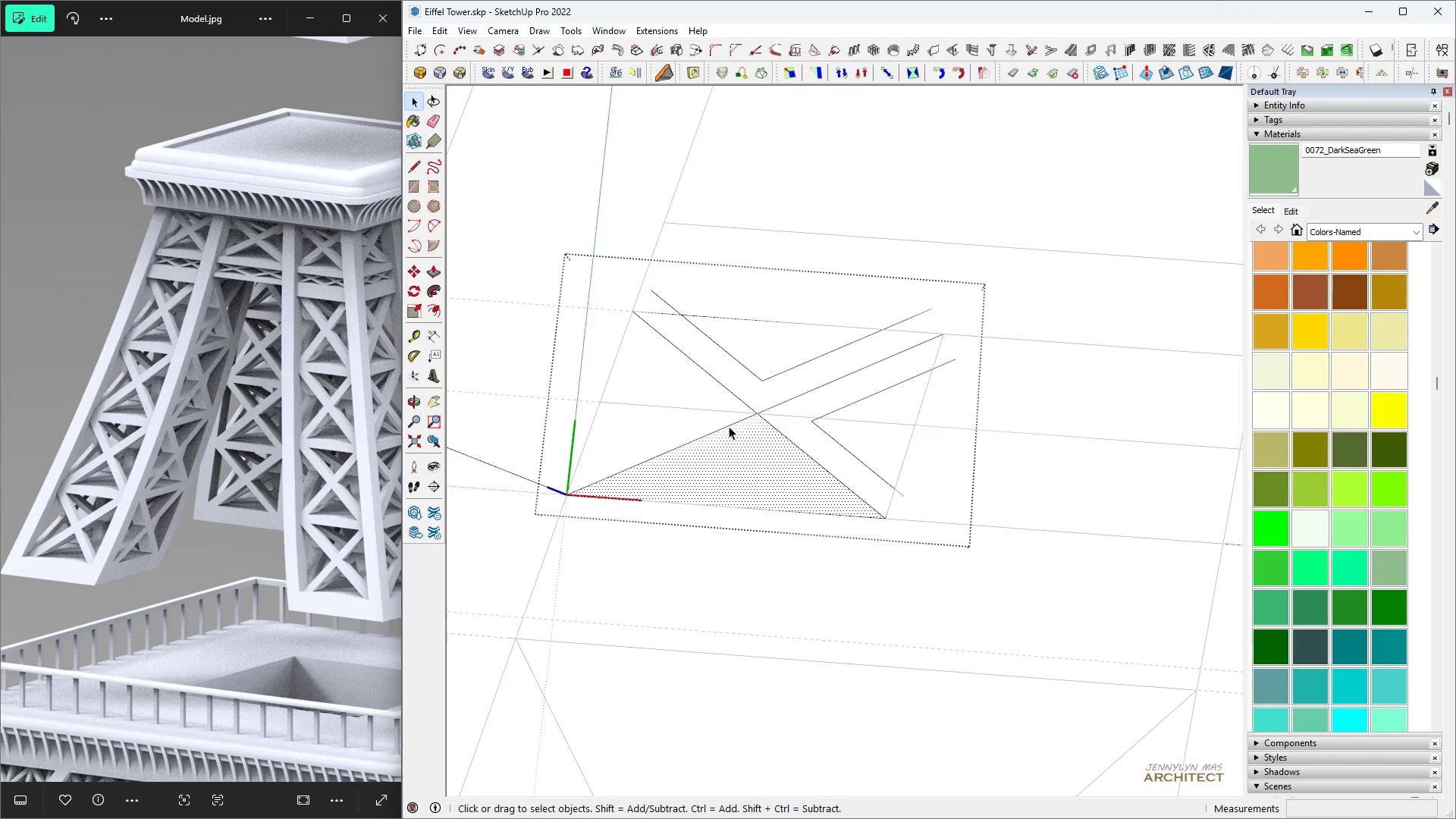 
left_click([729, 425])
 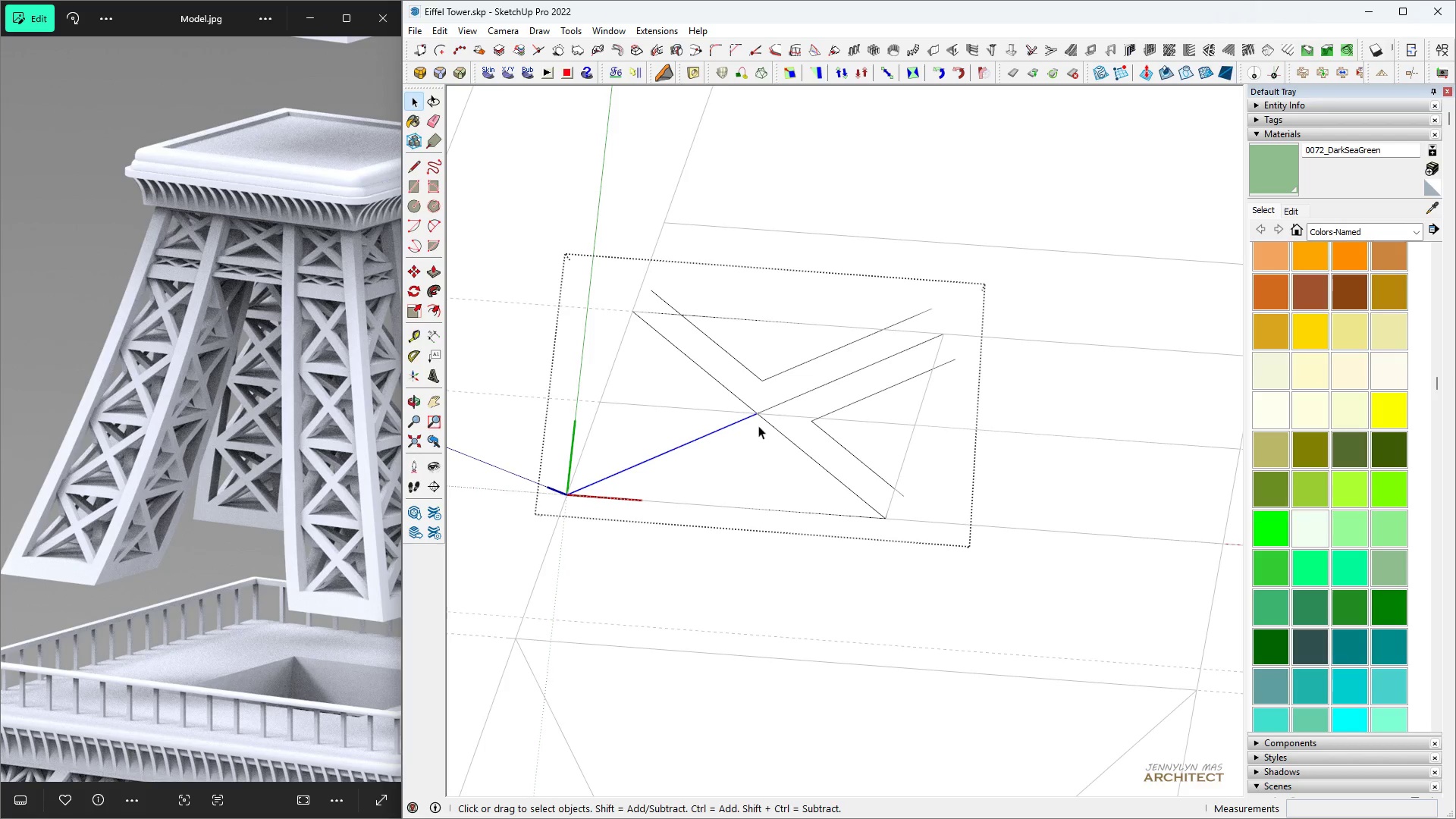 
left_click([771, 422])
 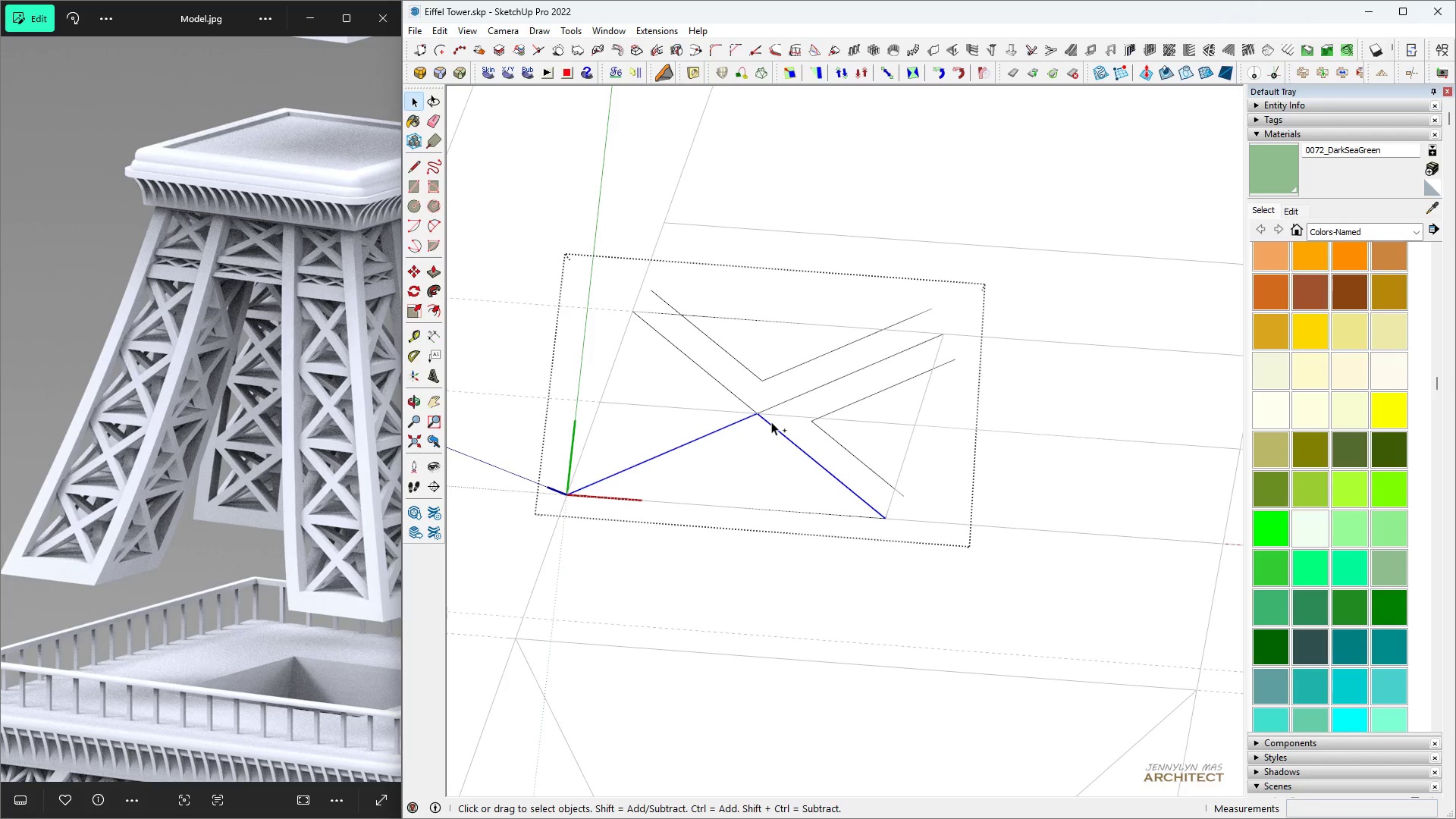 
key(Control+Space)
 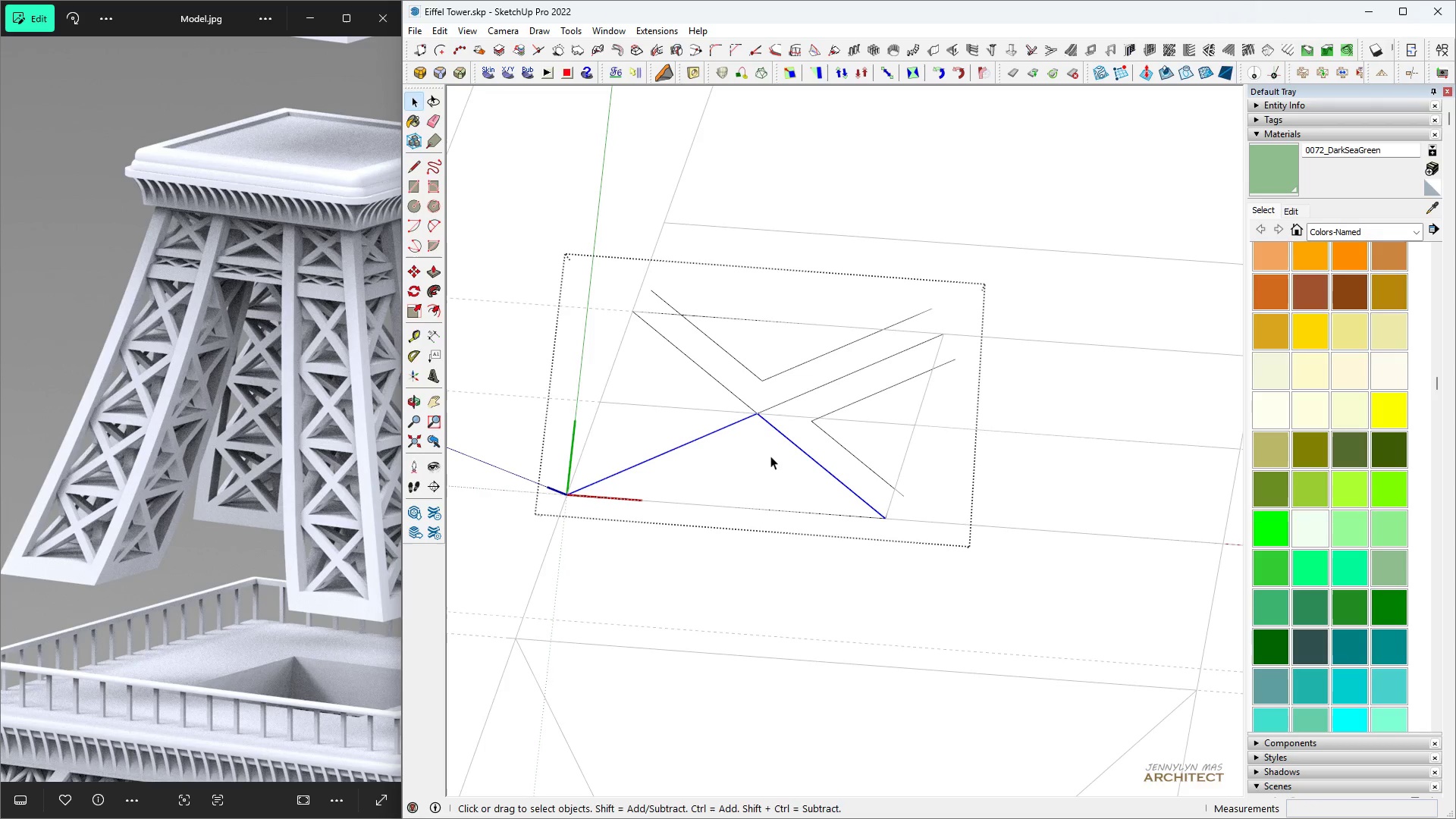 
key(F)
 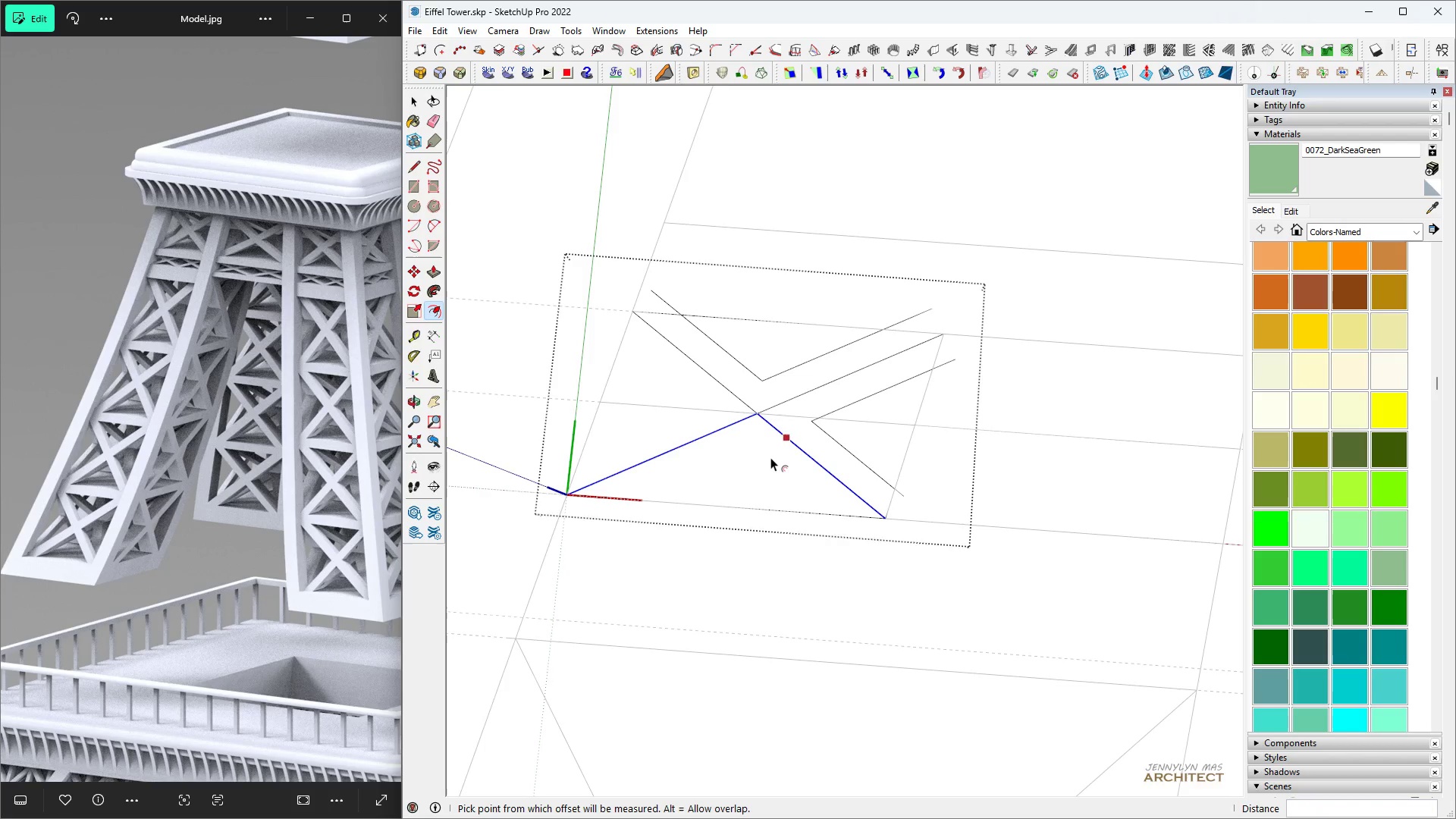 
double_click([770, 457])
 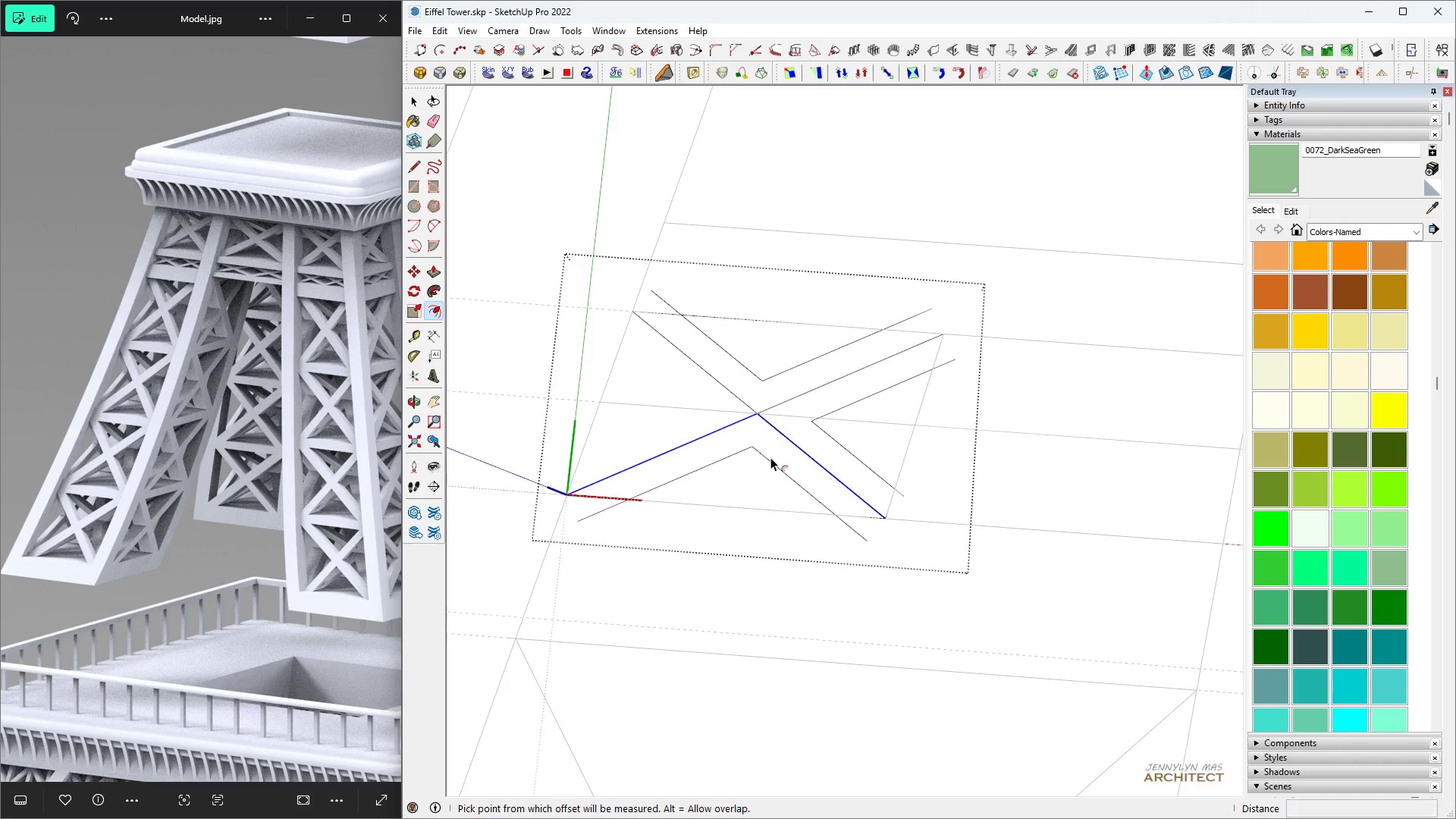 
key(Space)
 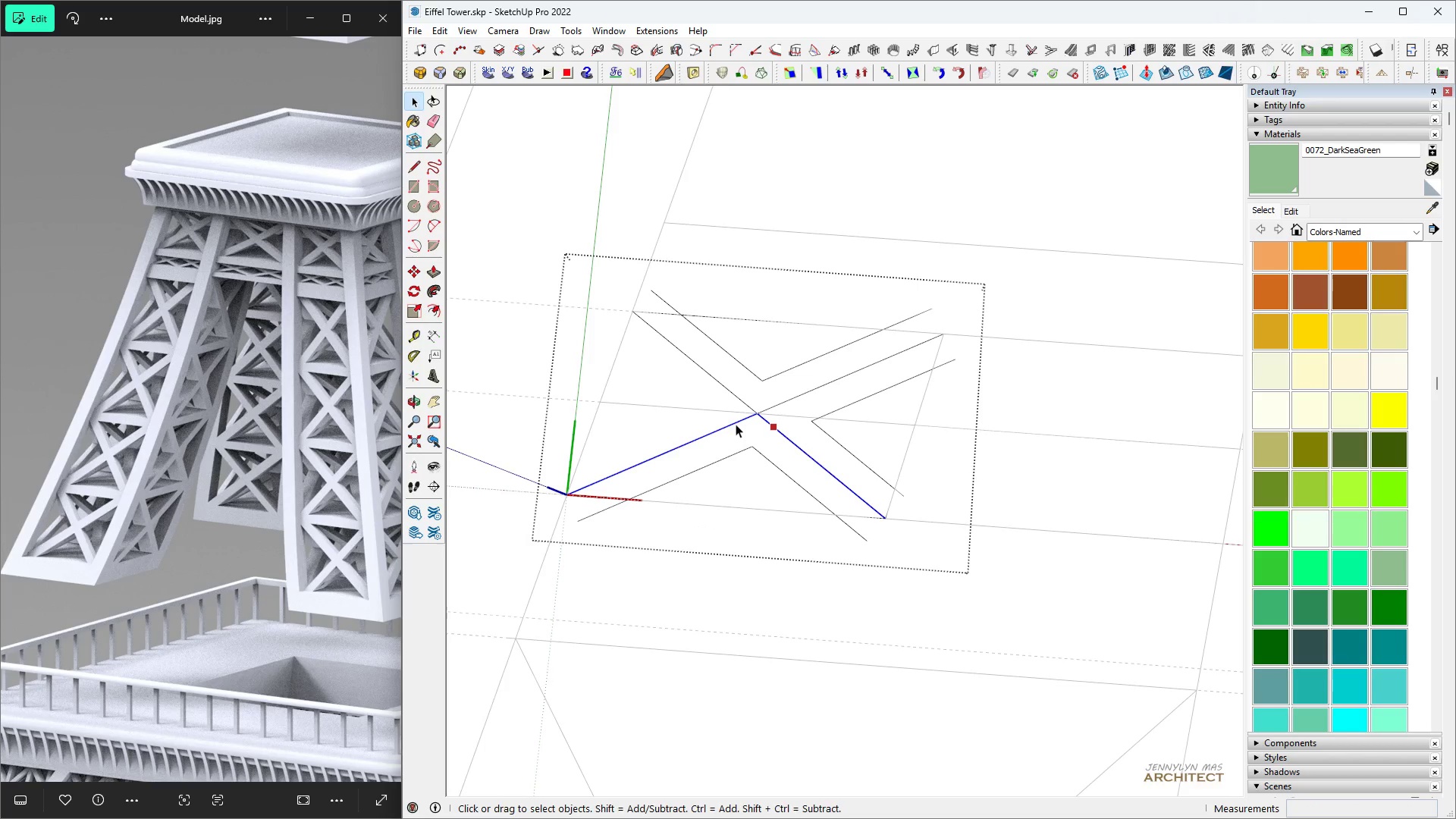 
left_click([736, 423])
 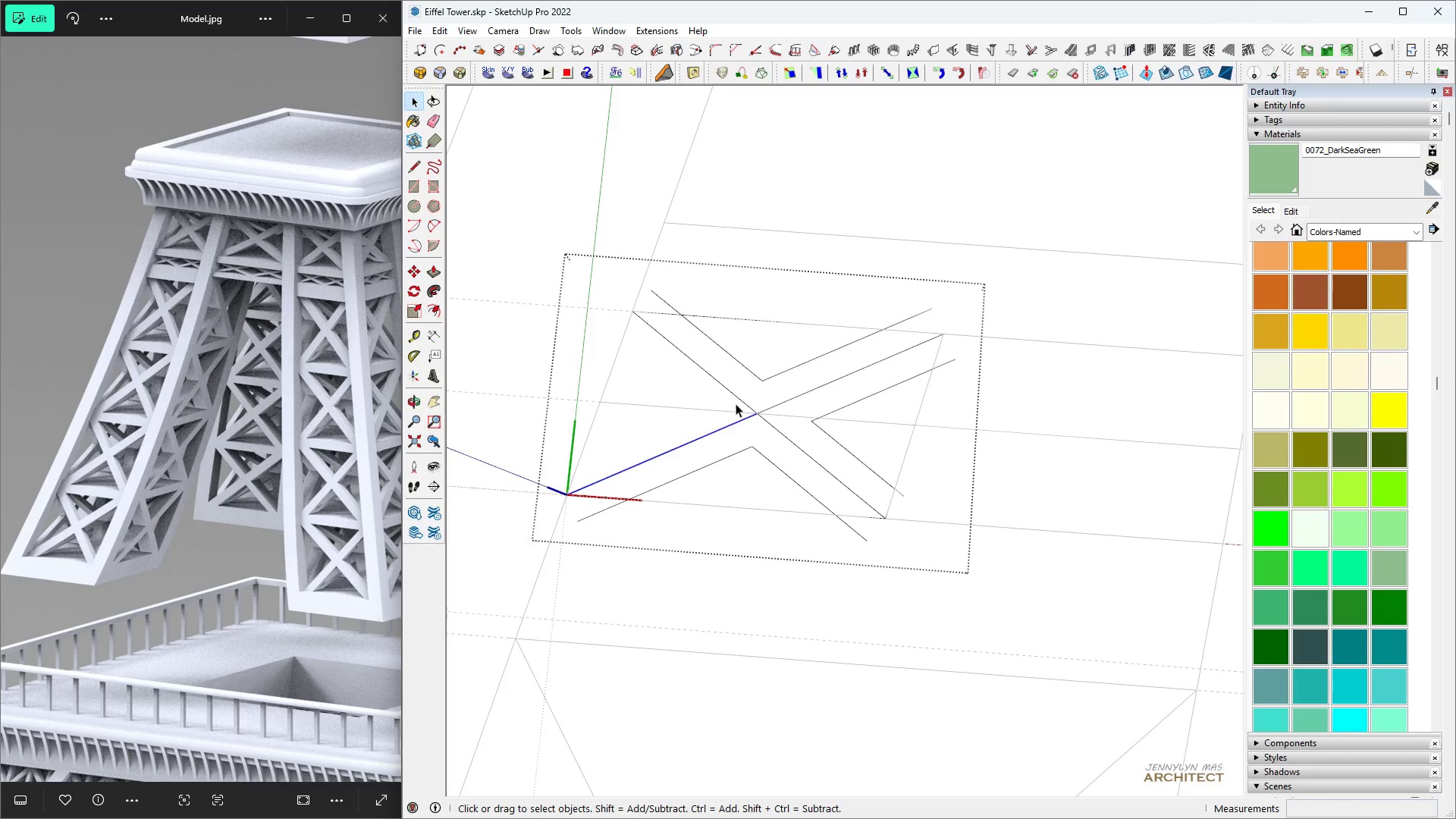 
left_click([733, 395])
 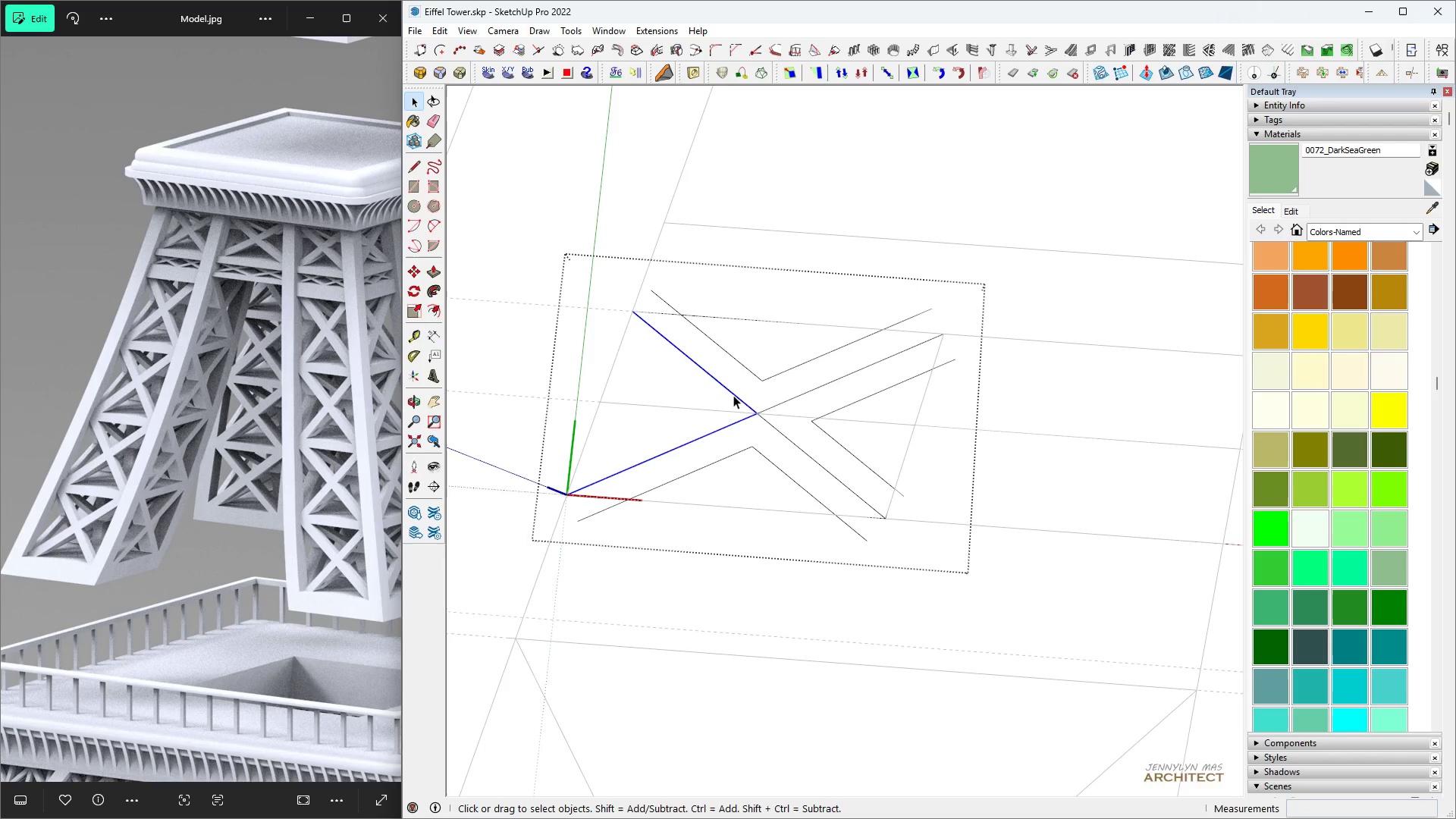 
key(Control+Space)
 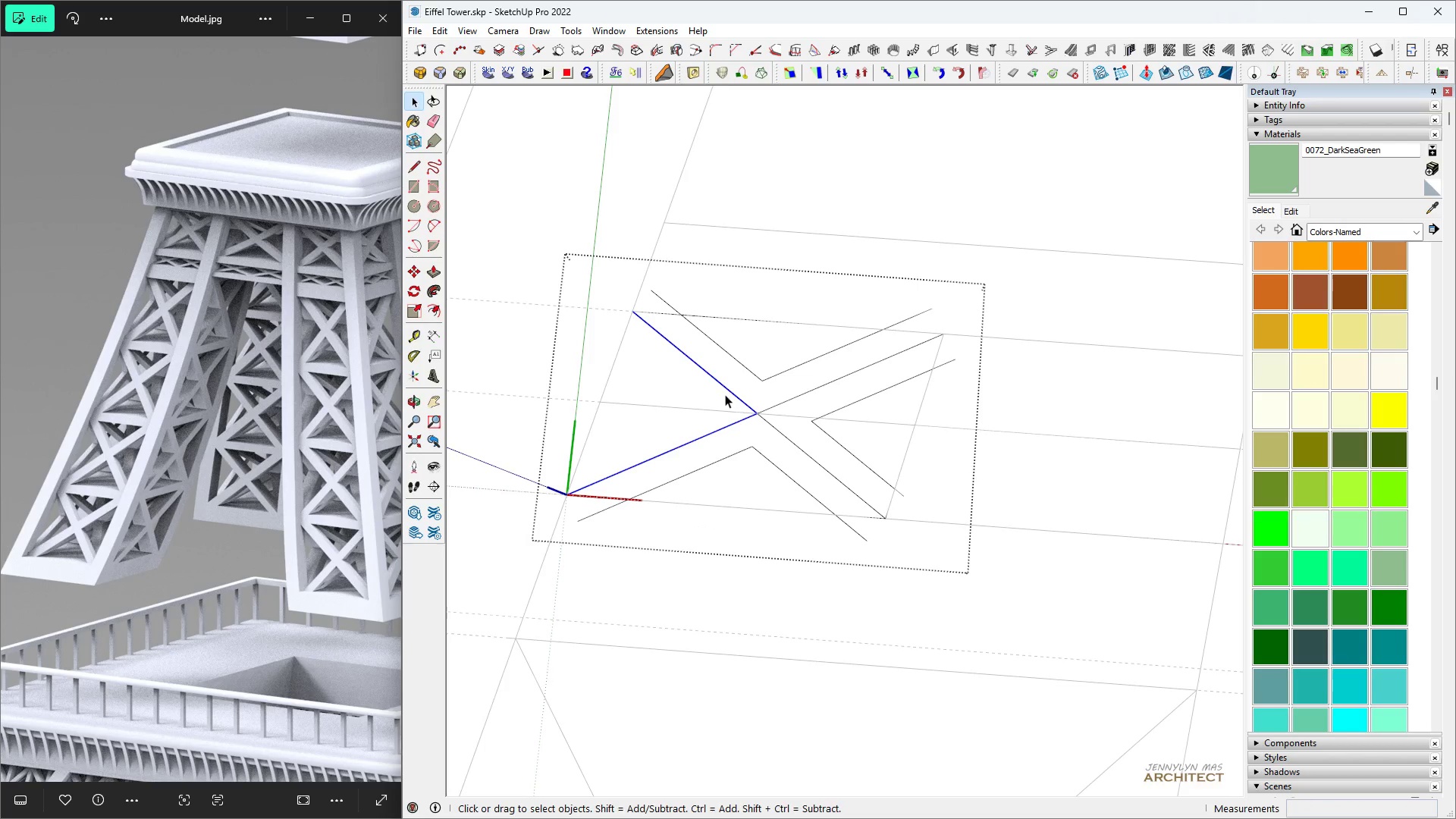 
key(F)
 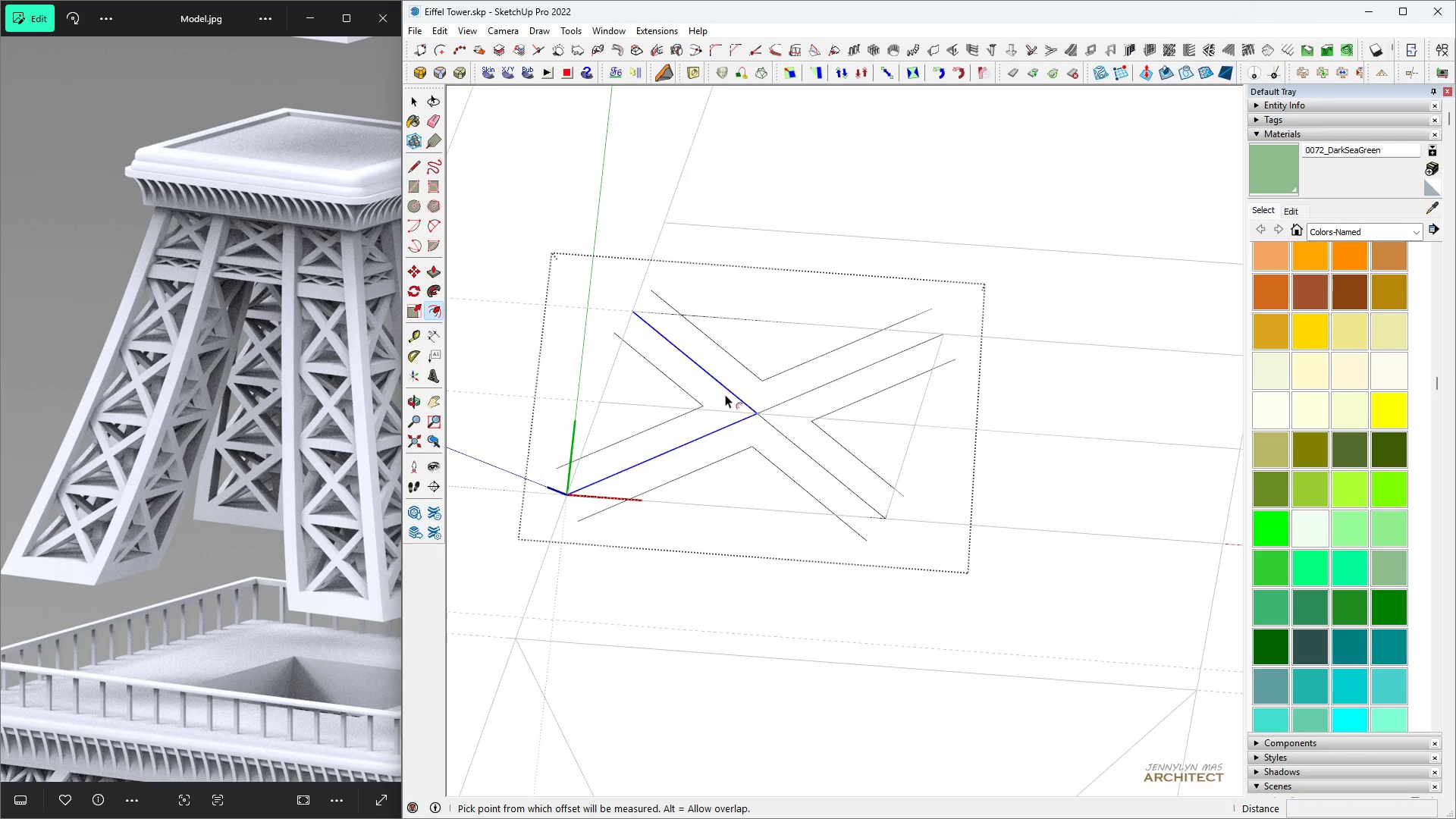 
double_click([725, 394])
 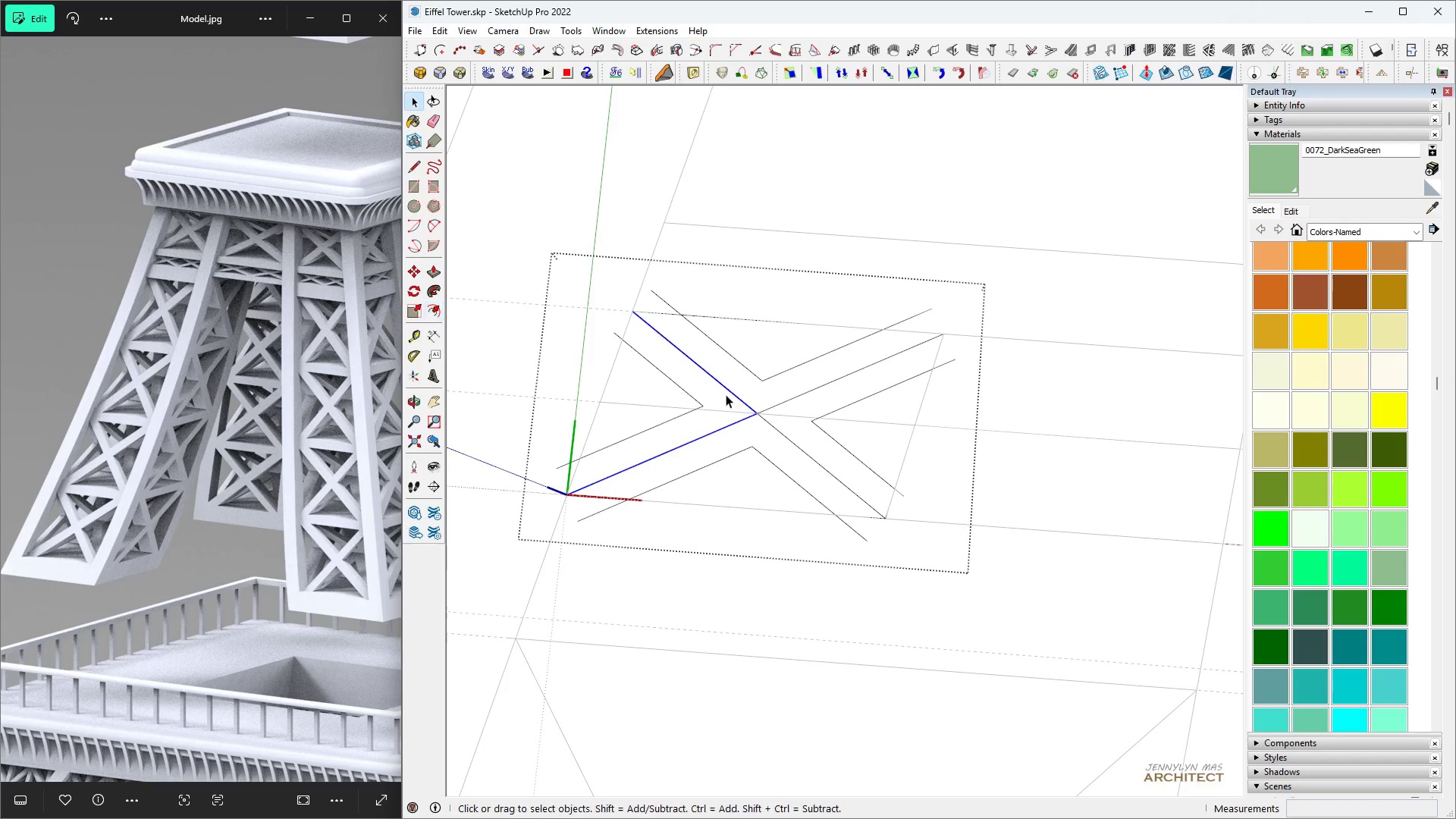 
key(Space)
 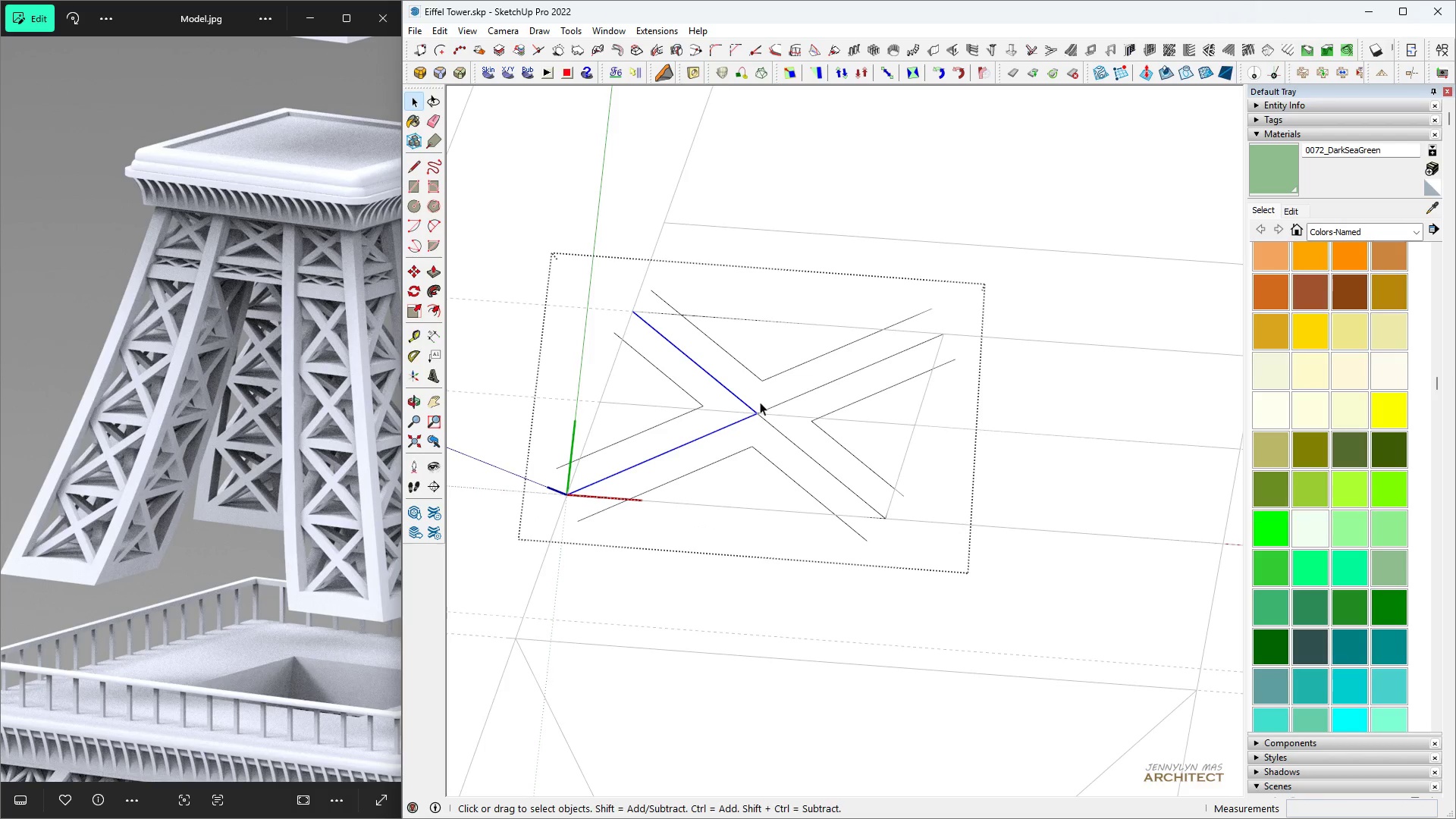 
key(E)
 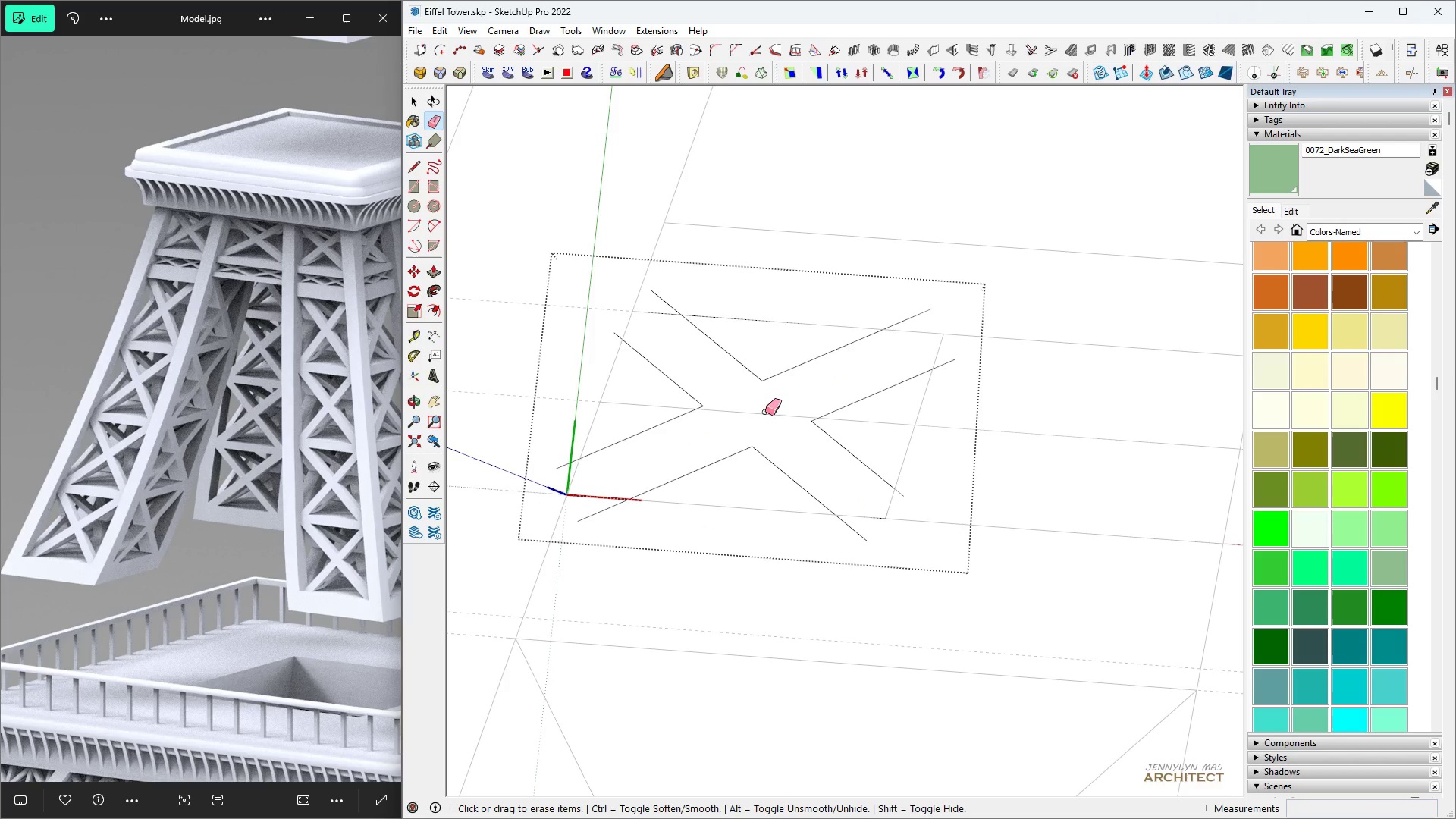 
key(Space)
 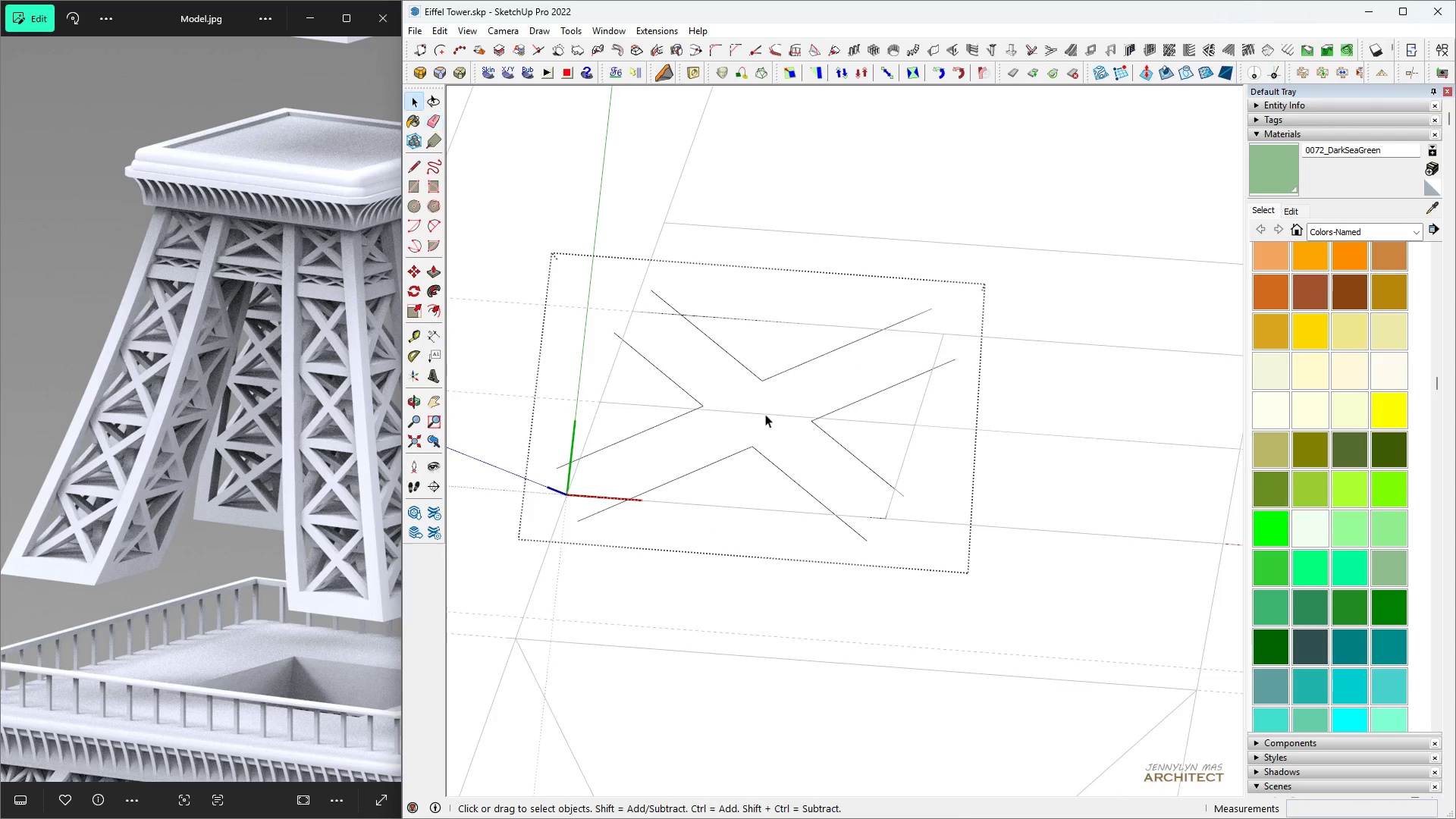 
scroll: coordinate [764, 421], scroll_direction: down, amount: 5.0
 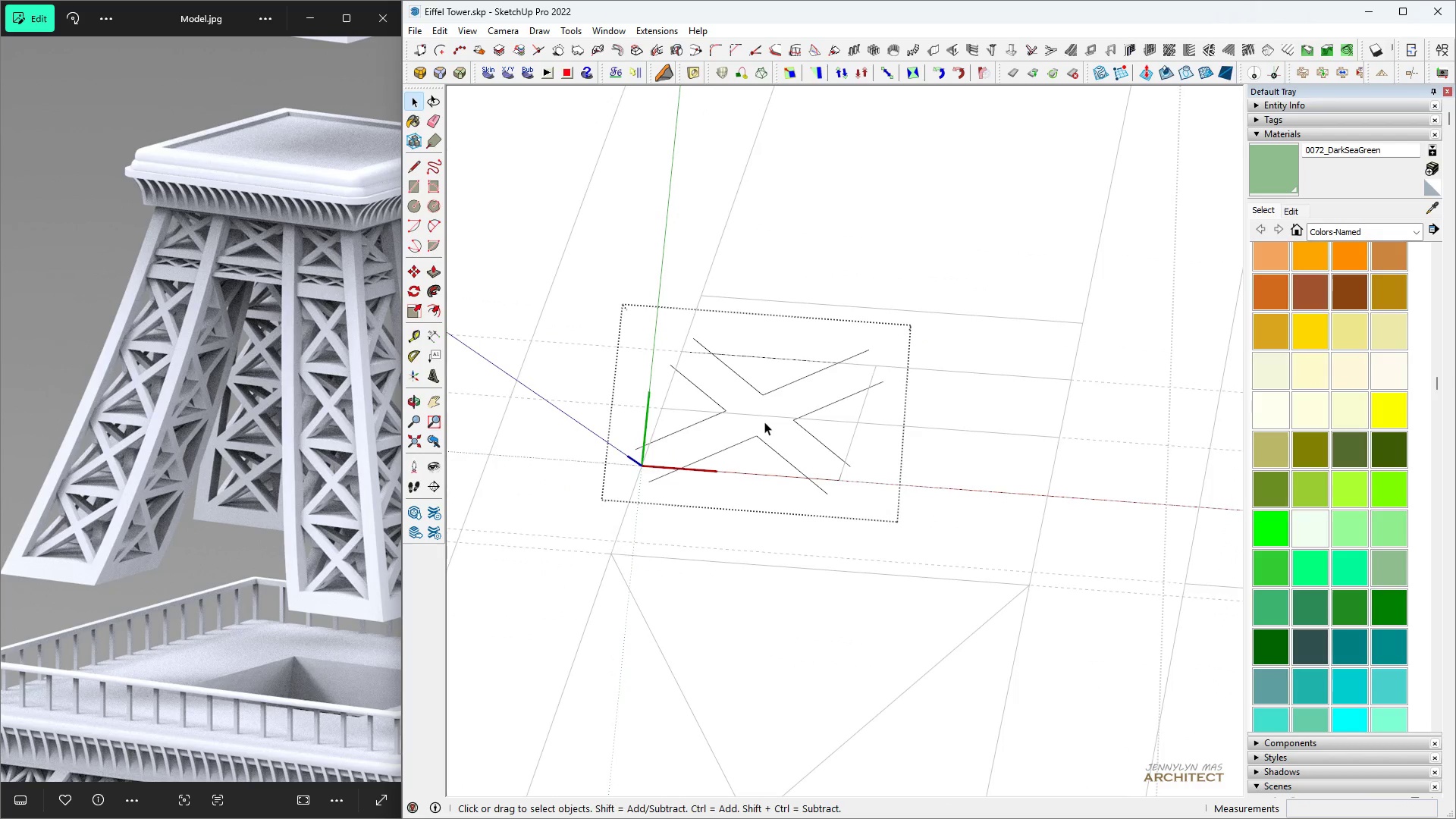 
left_click([764, 422])
 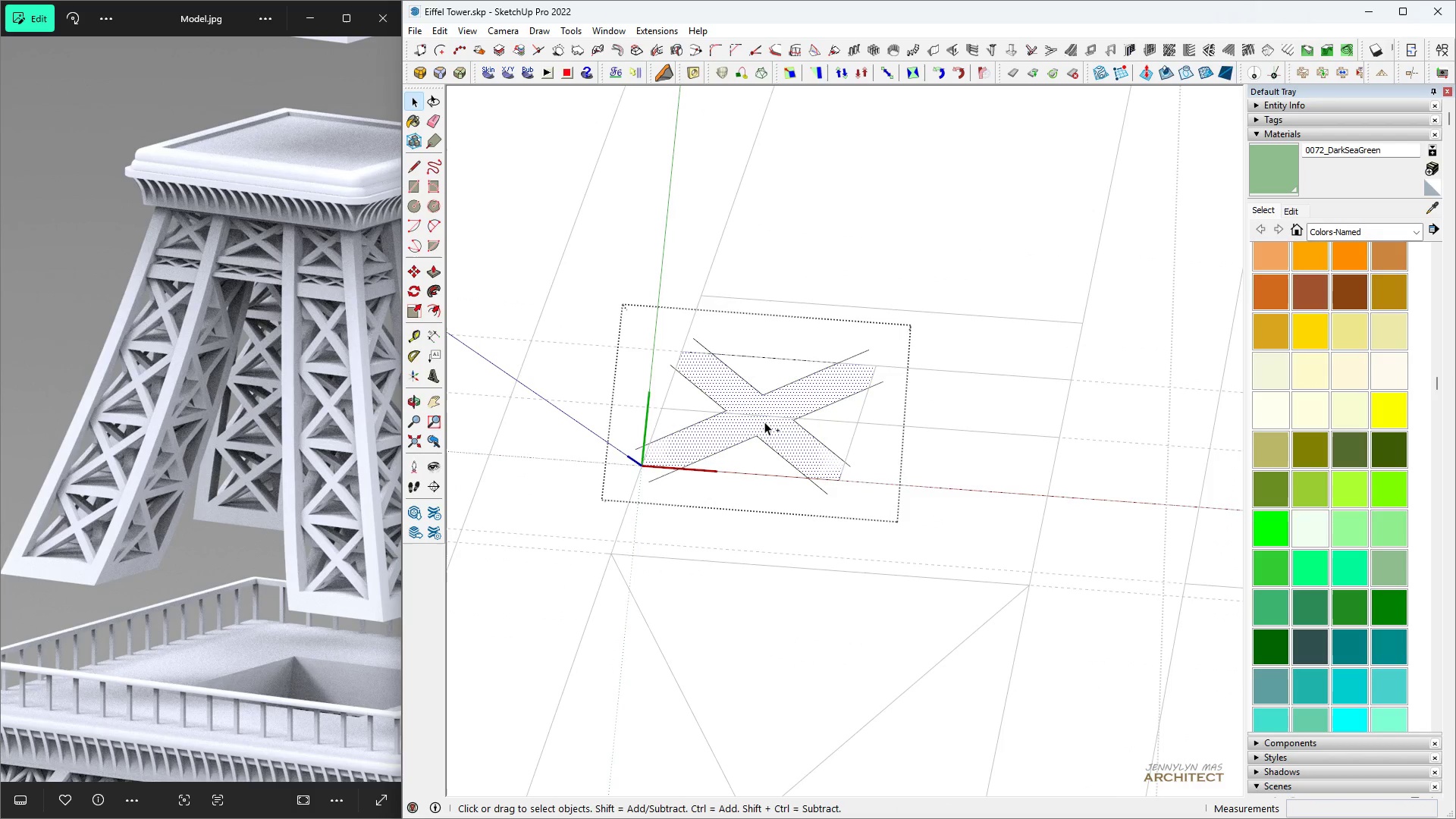 
key(Control+C)
 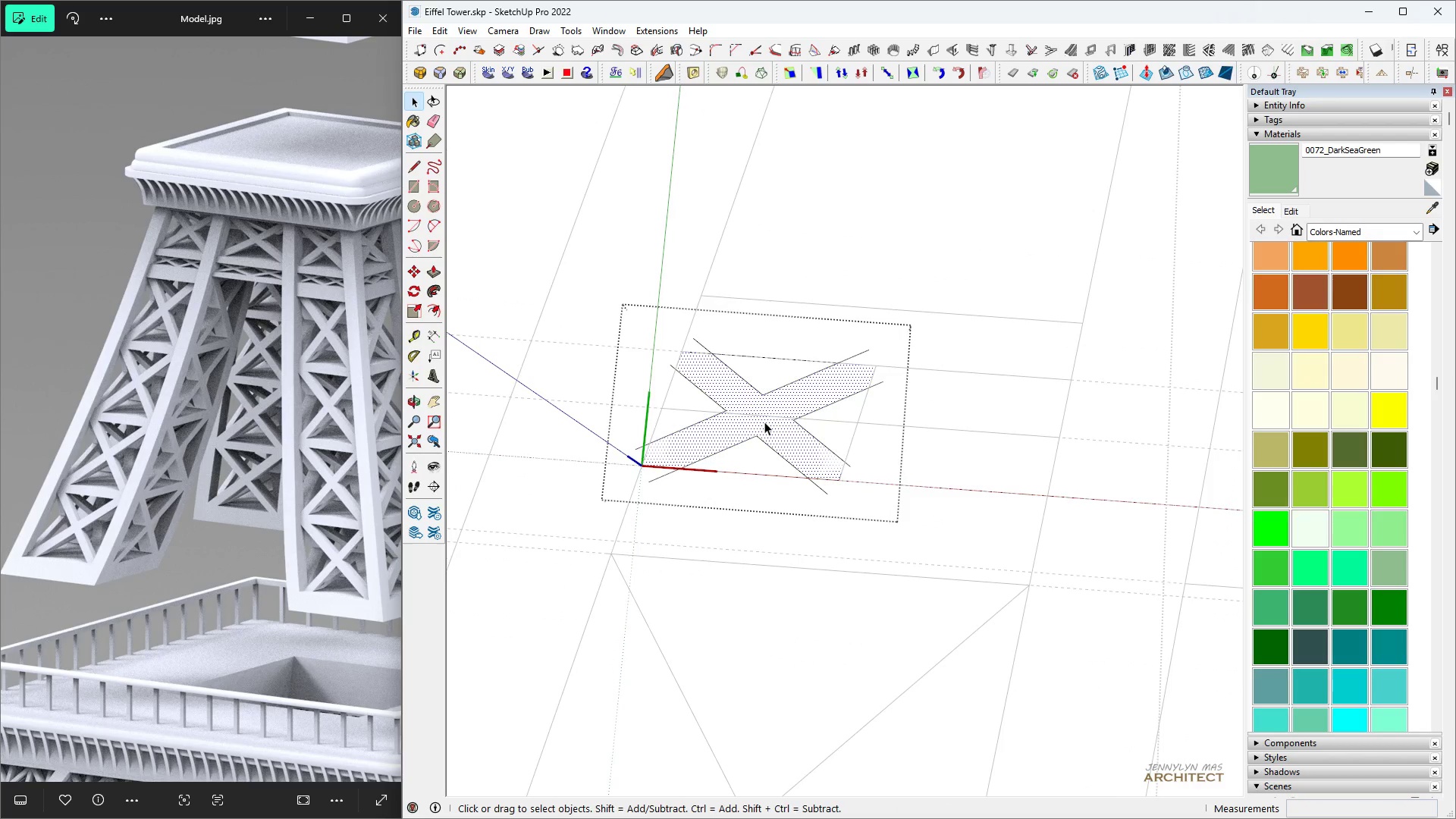 
key(Space)
 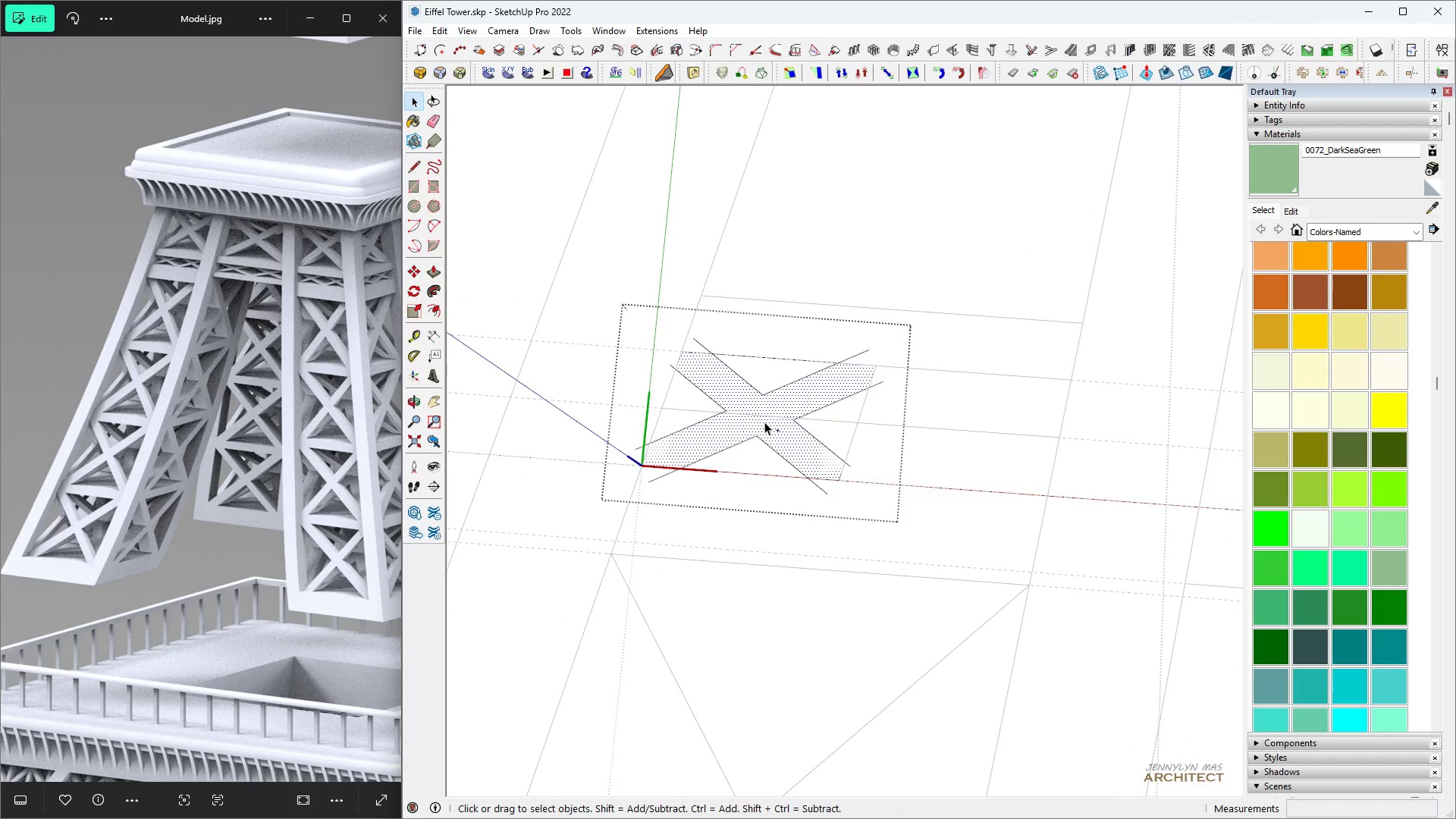 
key(Control+A)
 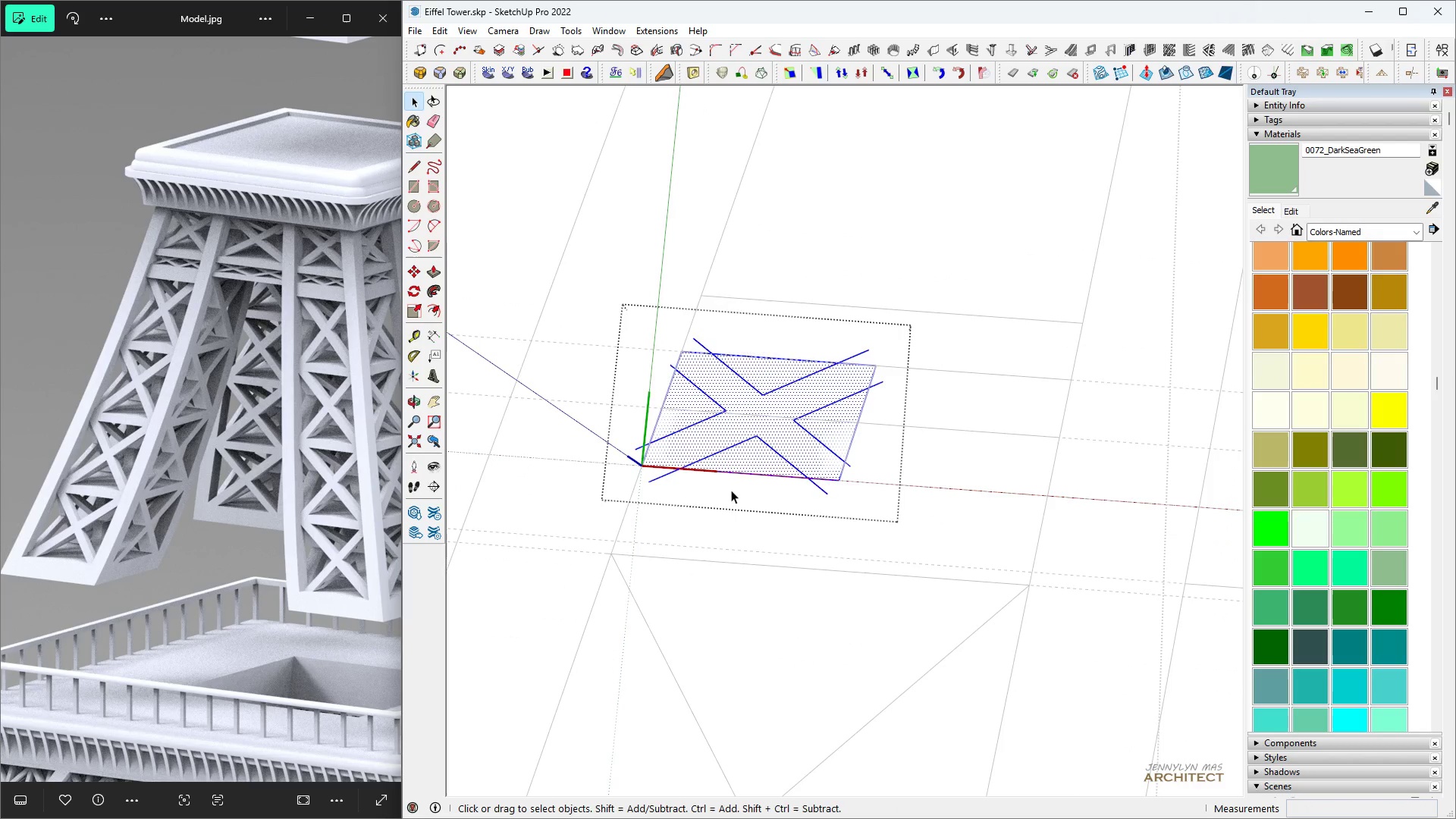 
key(Delete)
 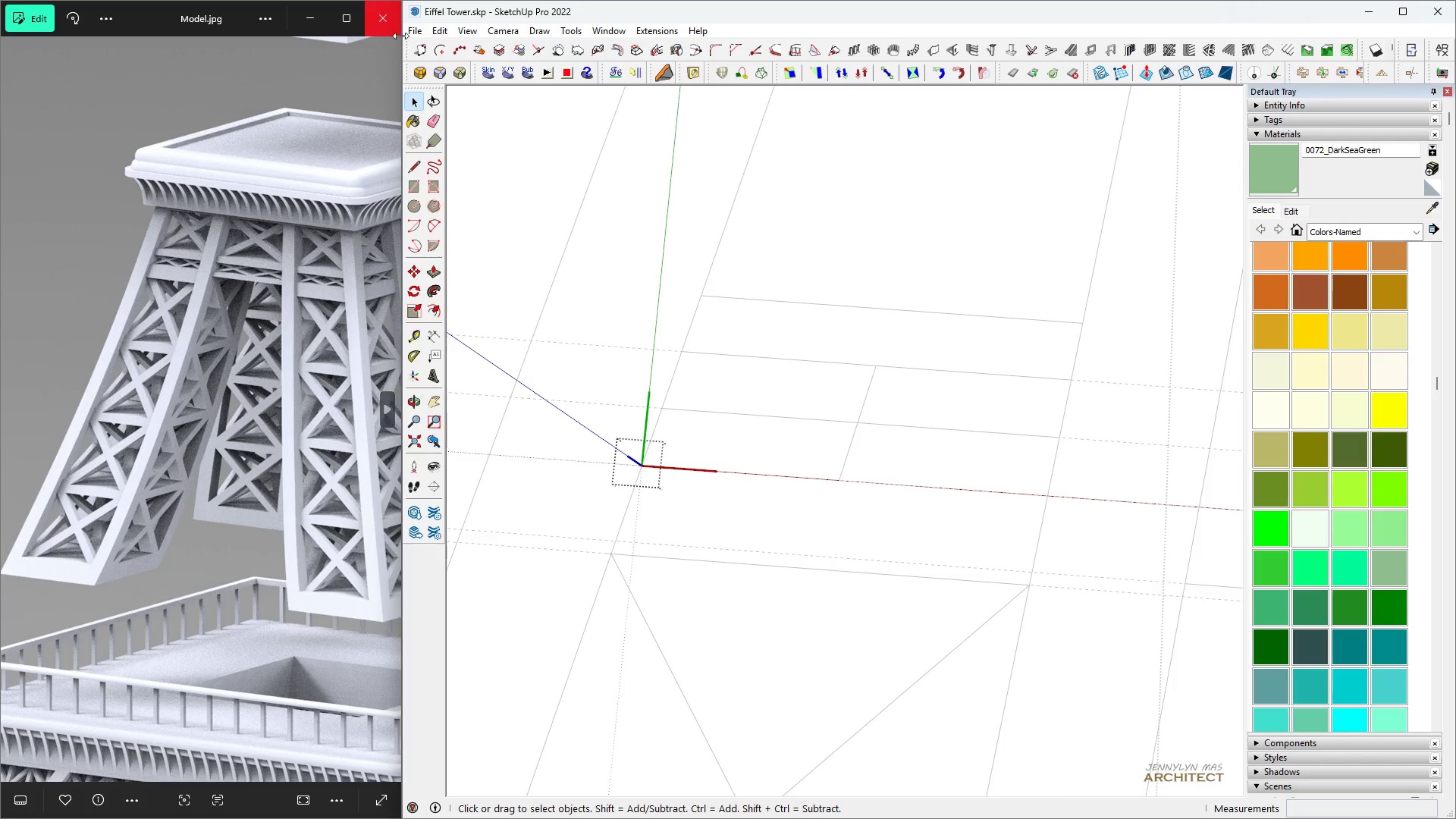 
left_click([447, 30])
 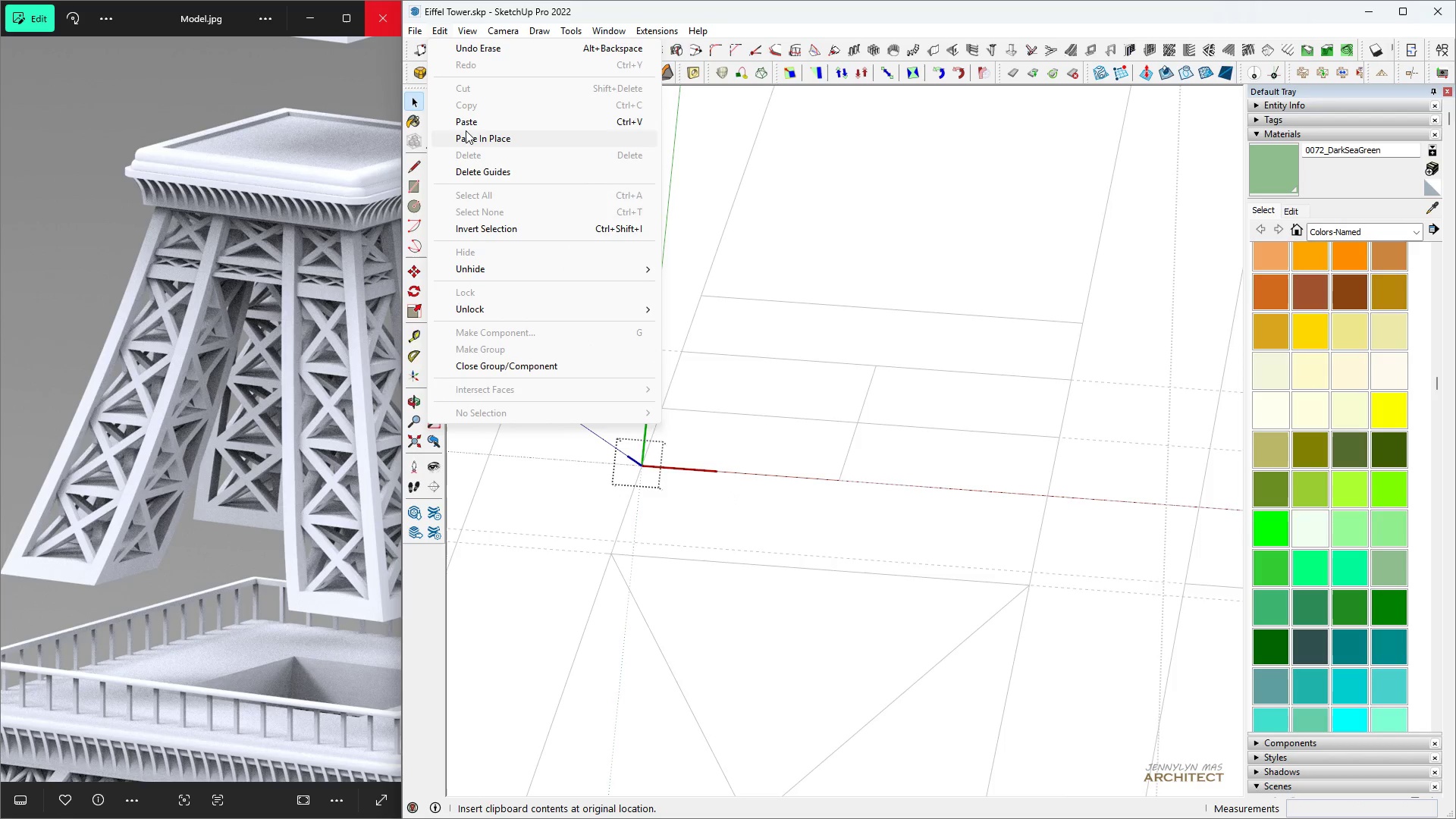 
left_click([466, 136])
 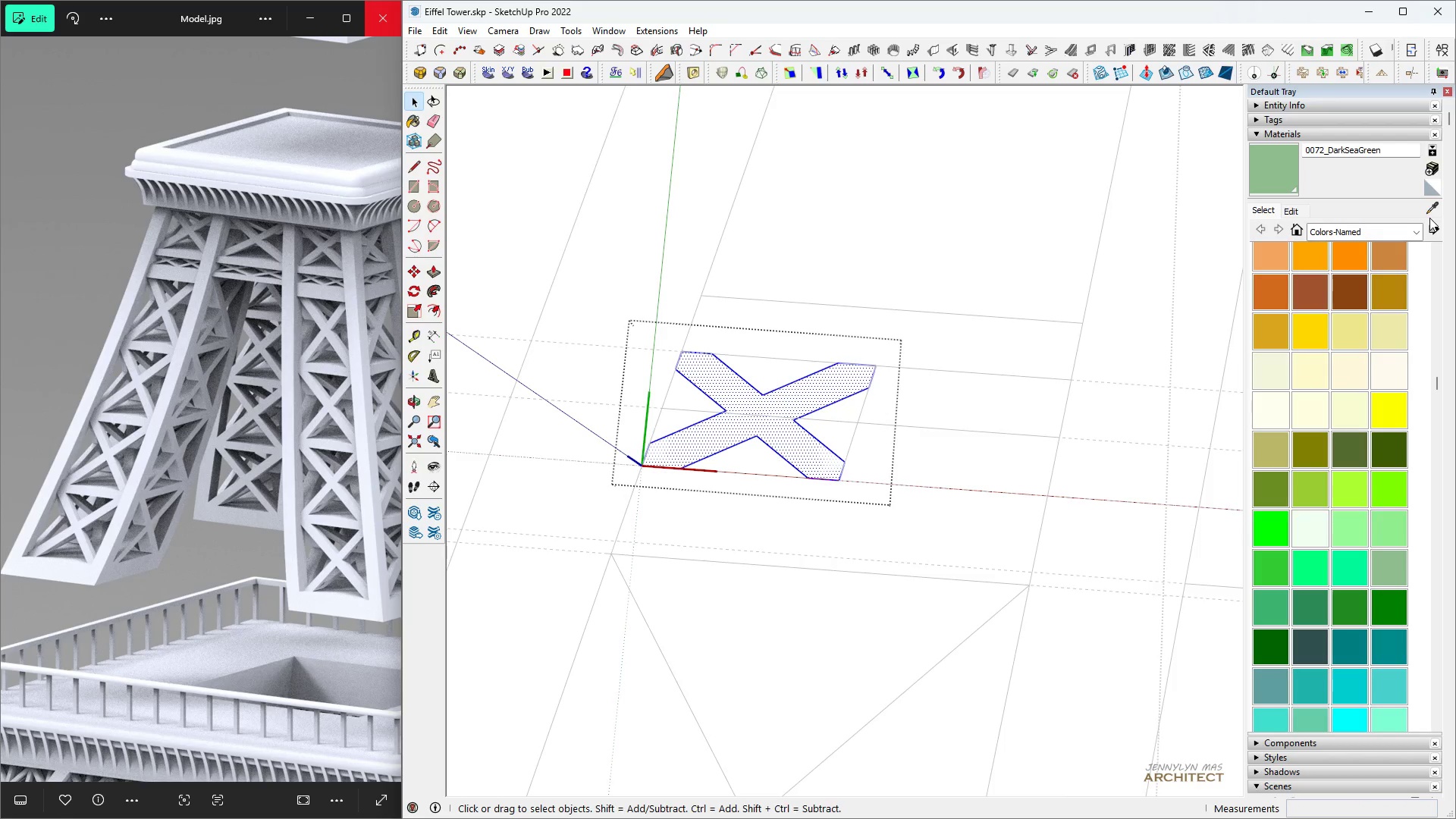 
left_click([1432, 210])
 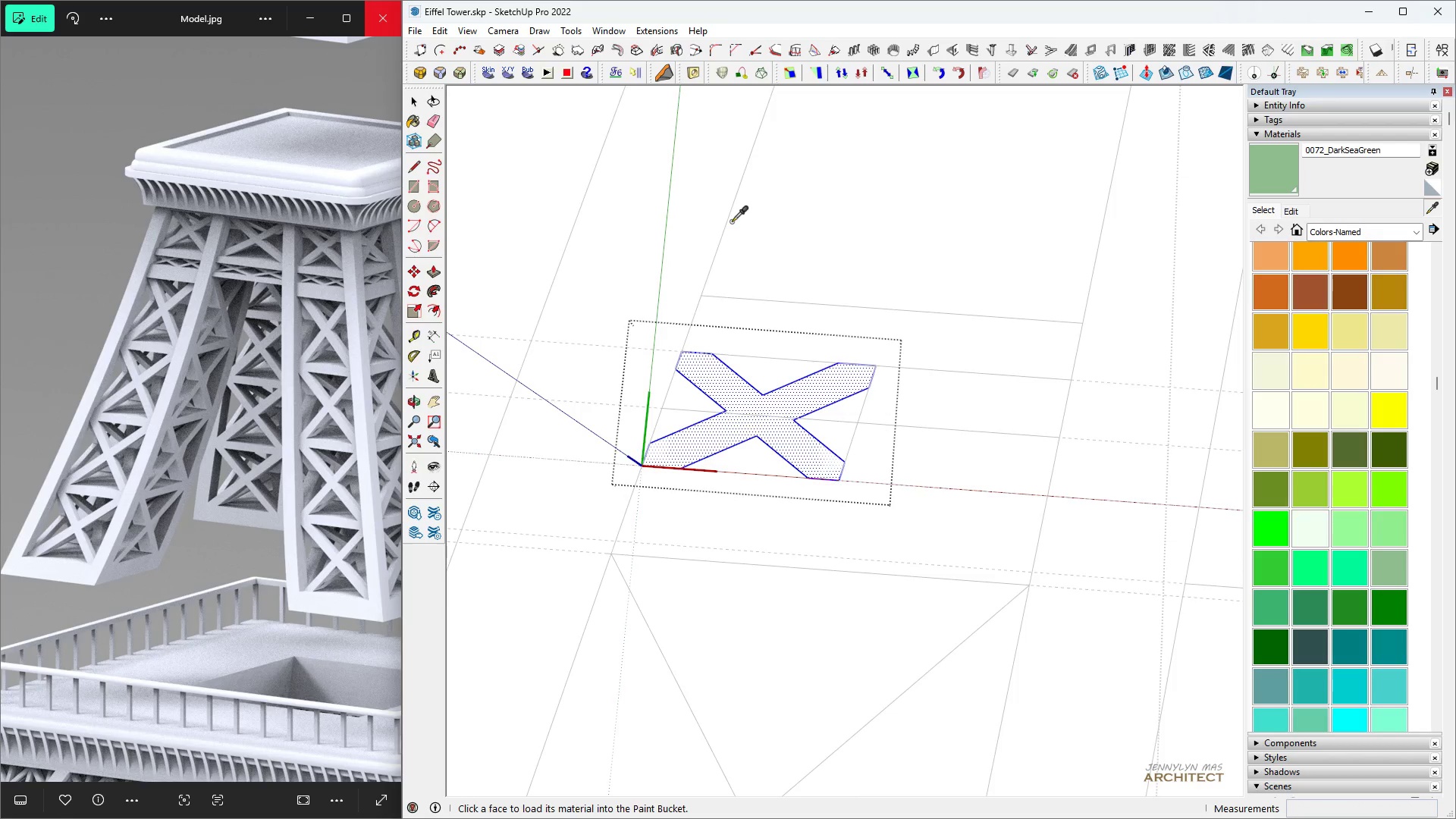 
scroll: coordinate [678, 717], scroll_direction: down, amount: 20.0
 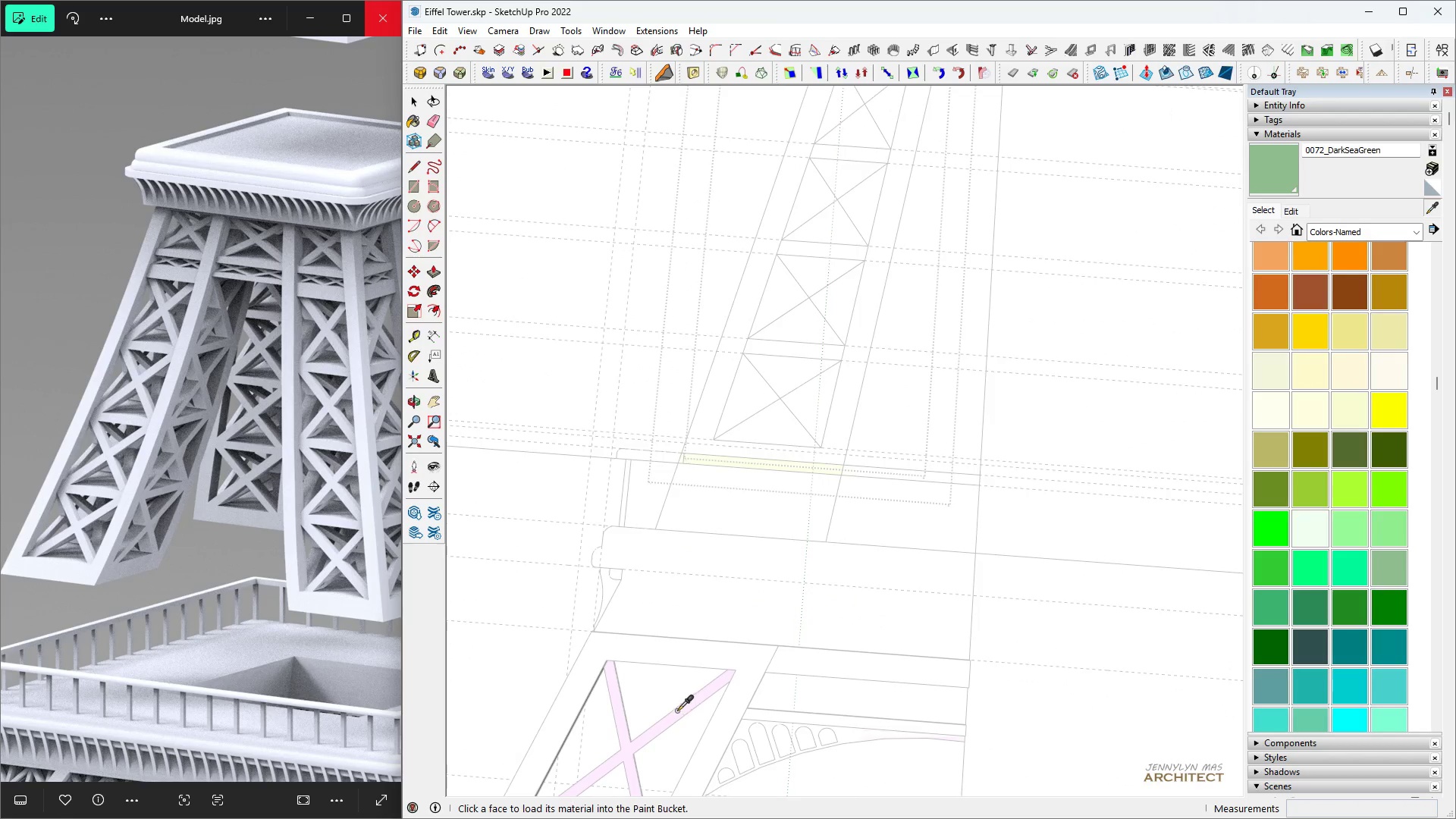 
scroll: coordinate [805, 286], scroll_direction: up, amount: 7.0
 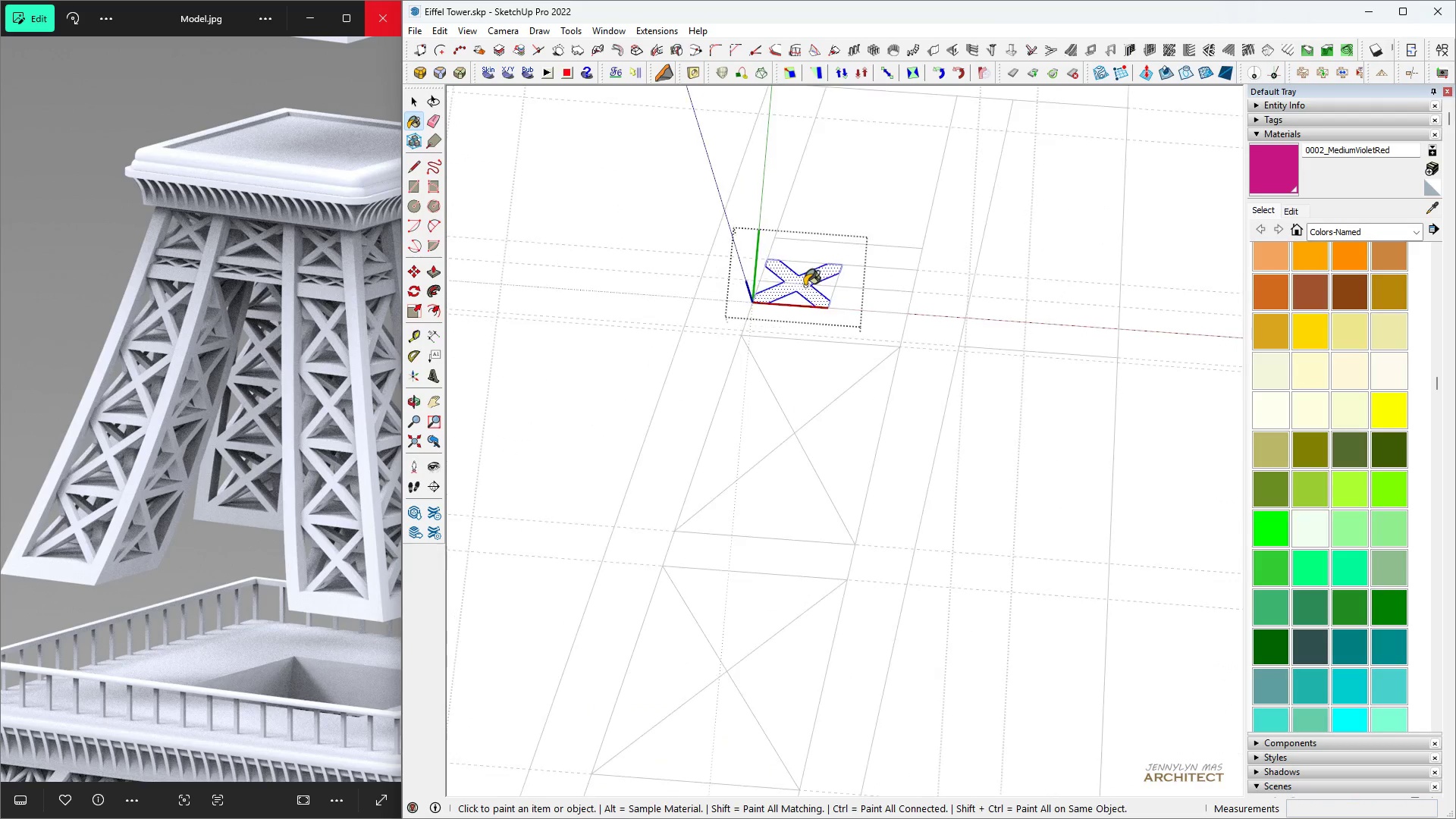 
left_click([805, 286])
 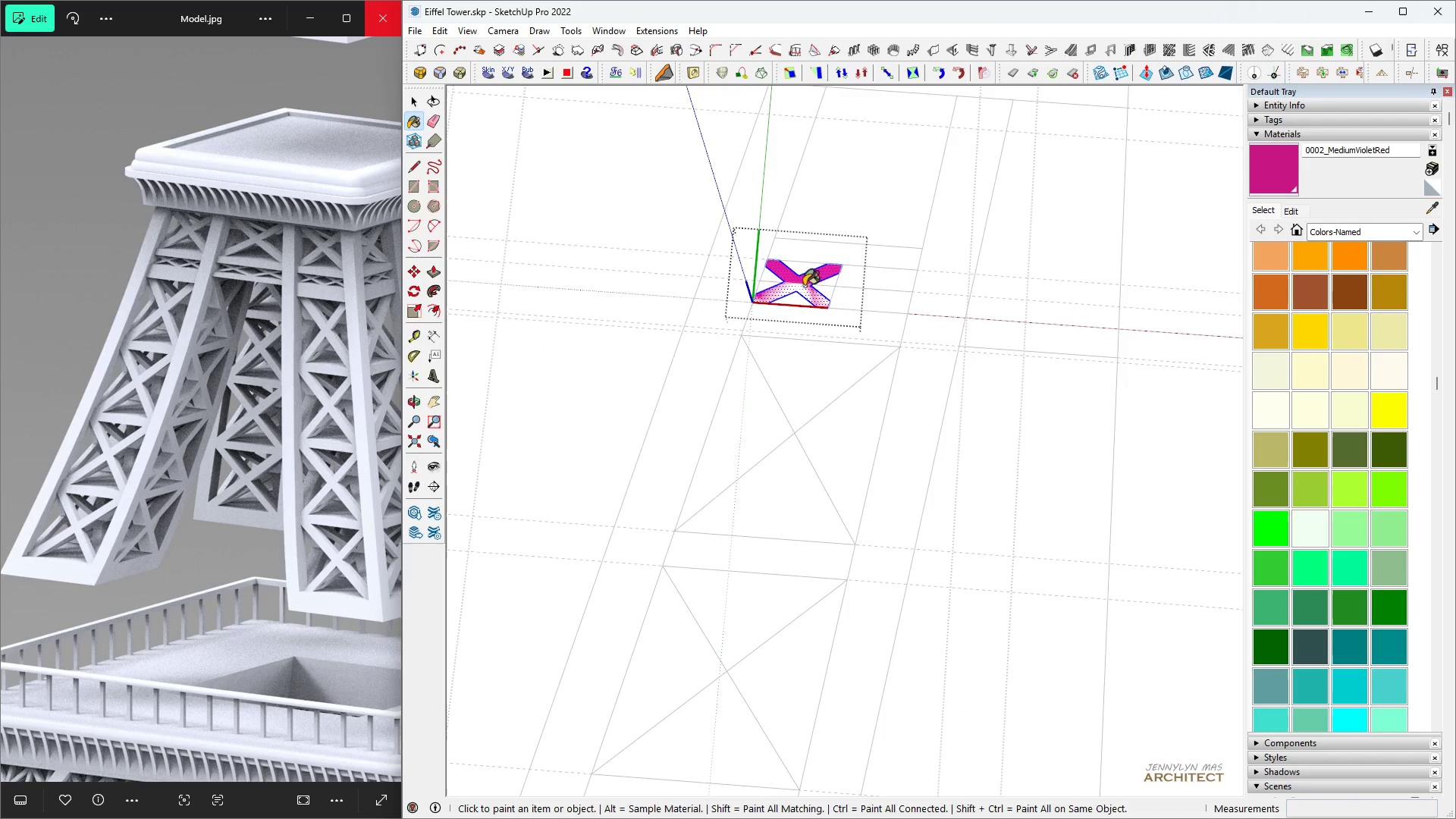 
key(Space)
 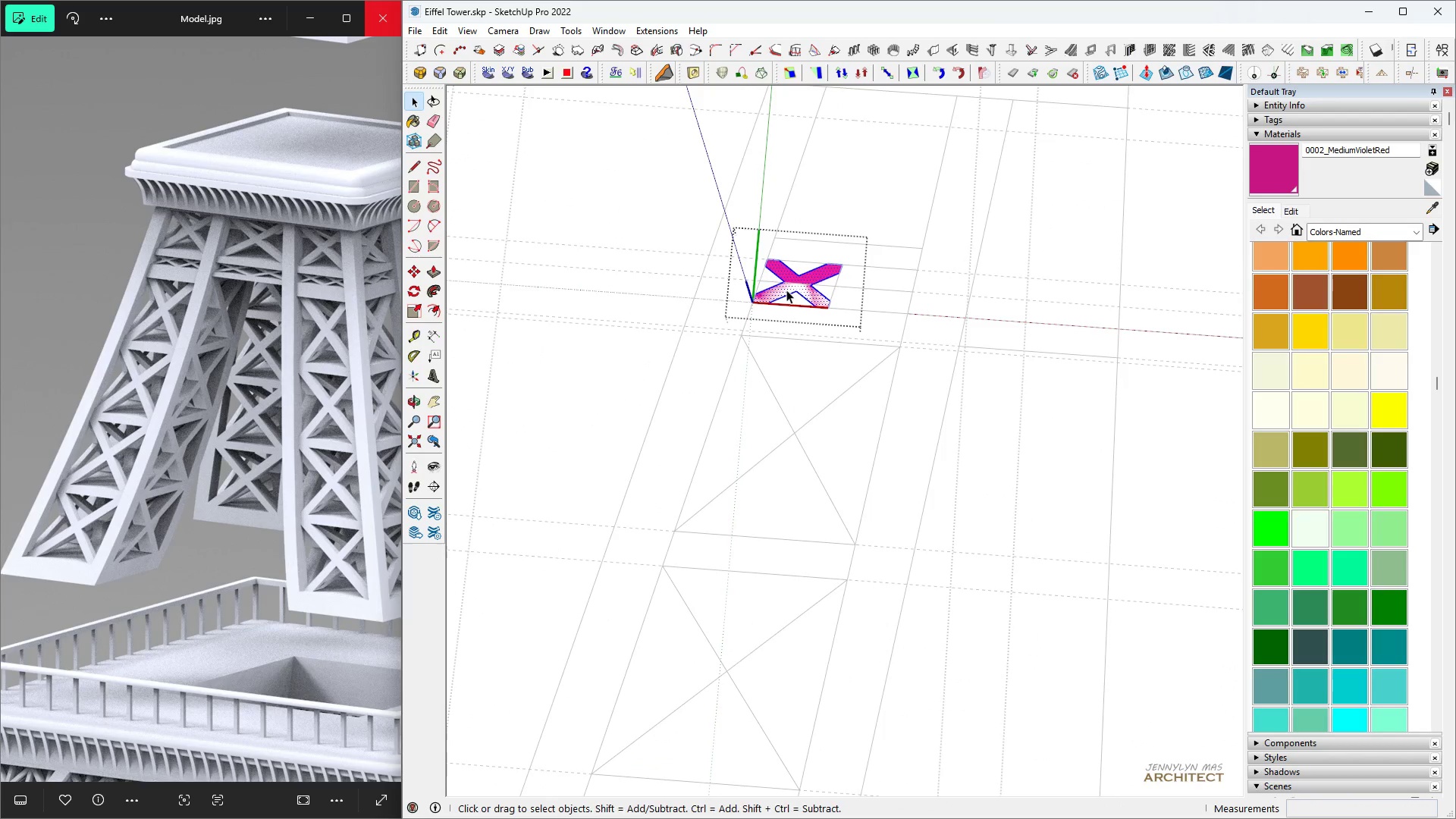 
key(H)
 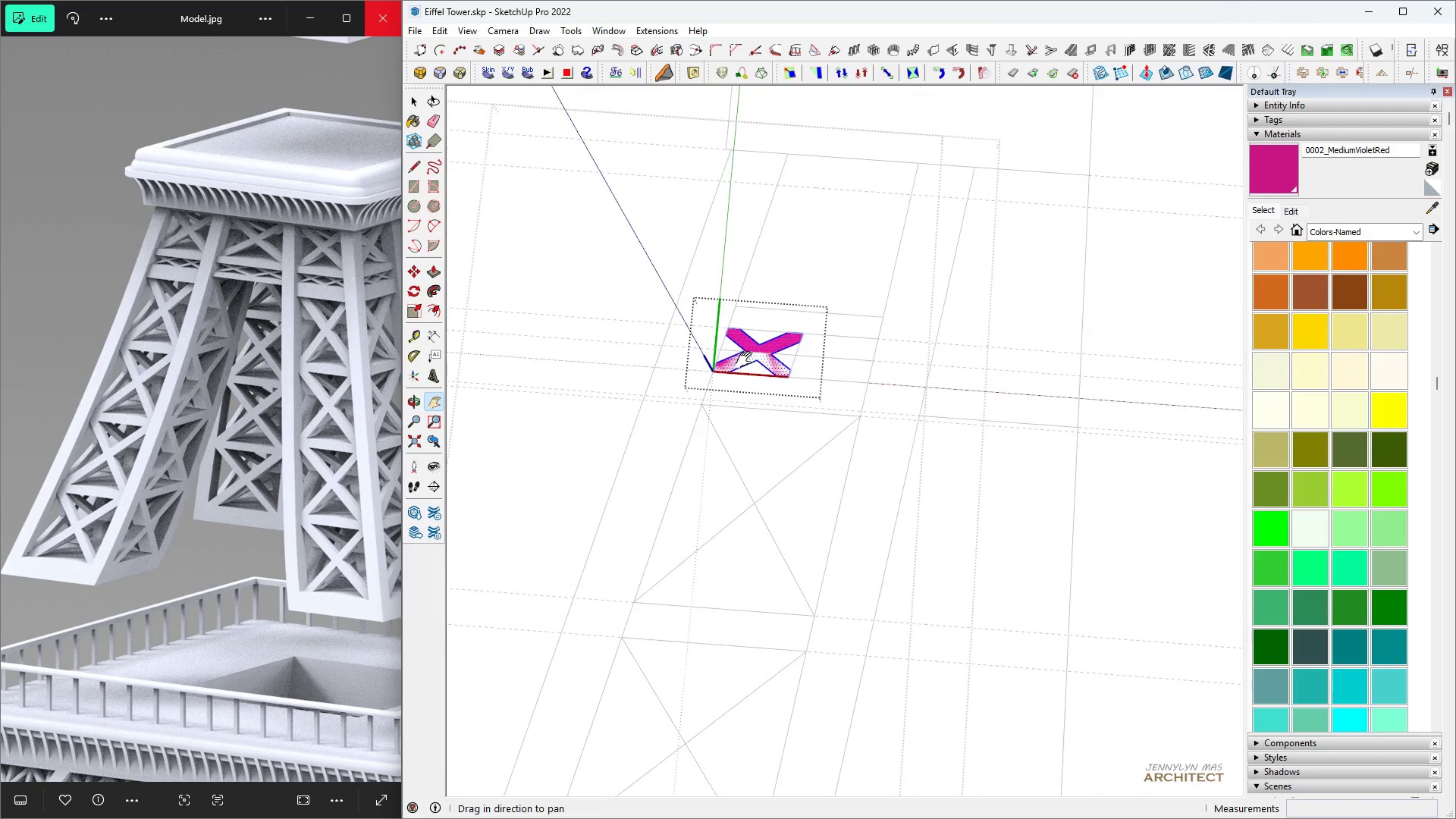 
key(Space)
 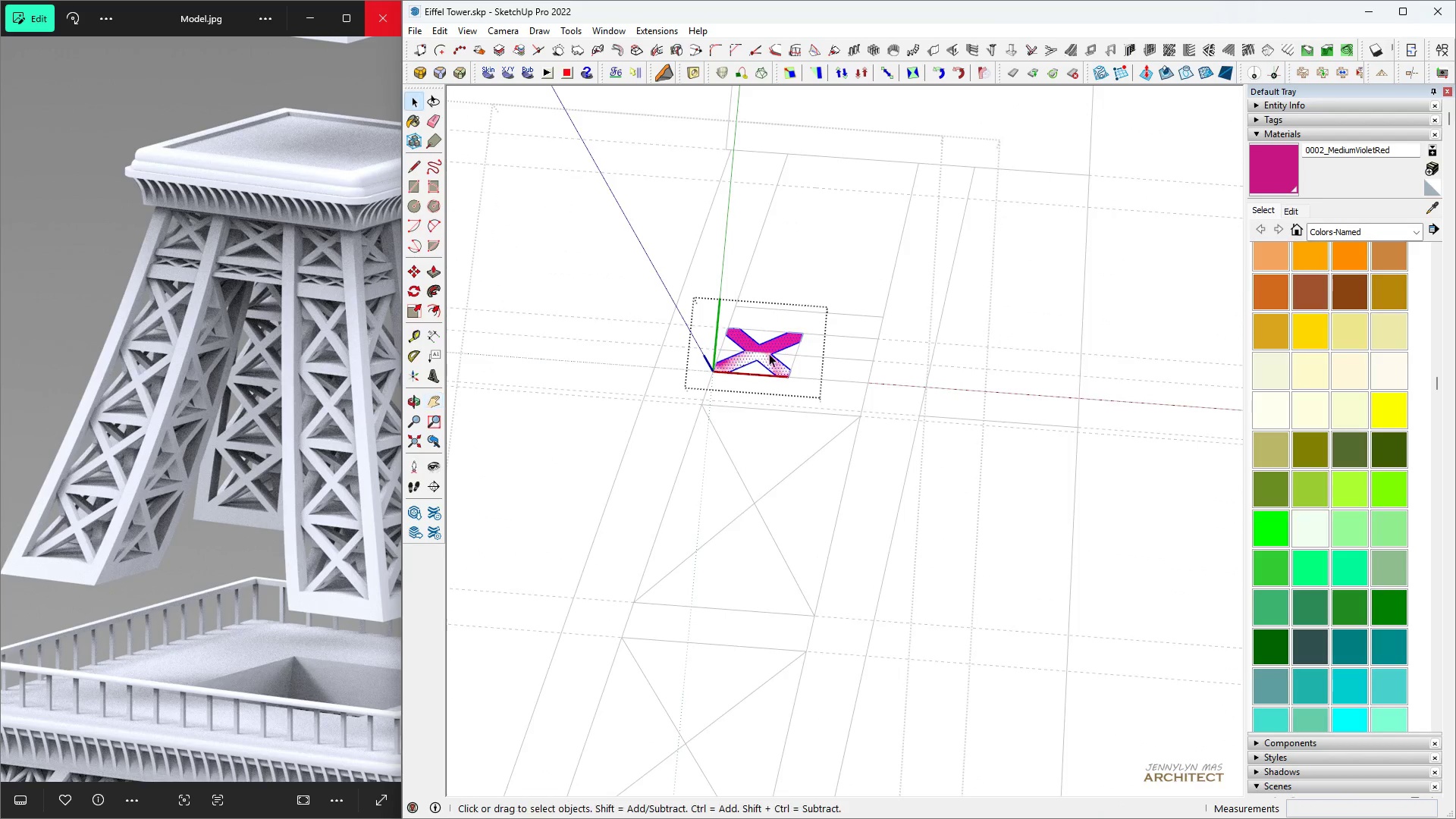 
scroll: coordinate [881, 345], scroll_direction: up, amount: 8.0
 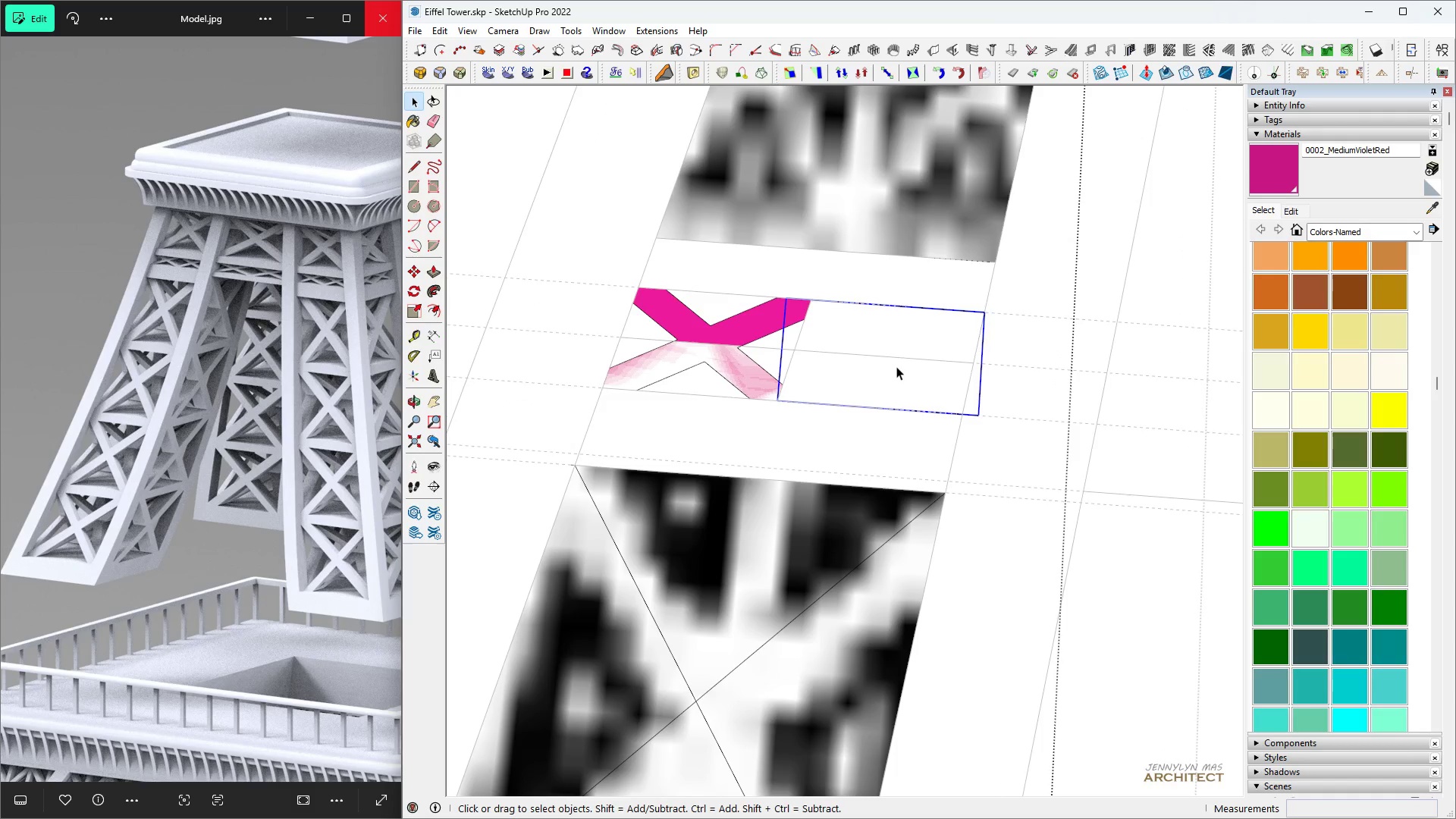 
key(Escape)
 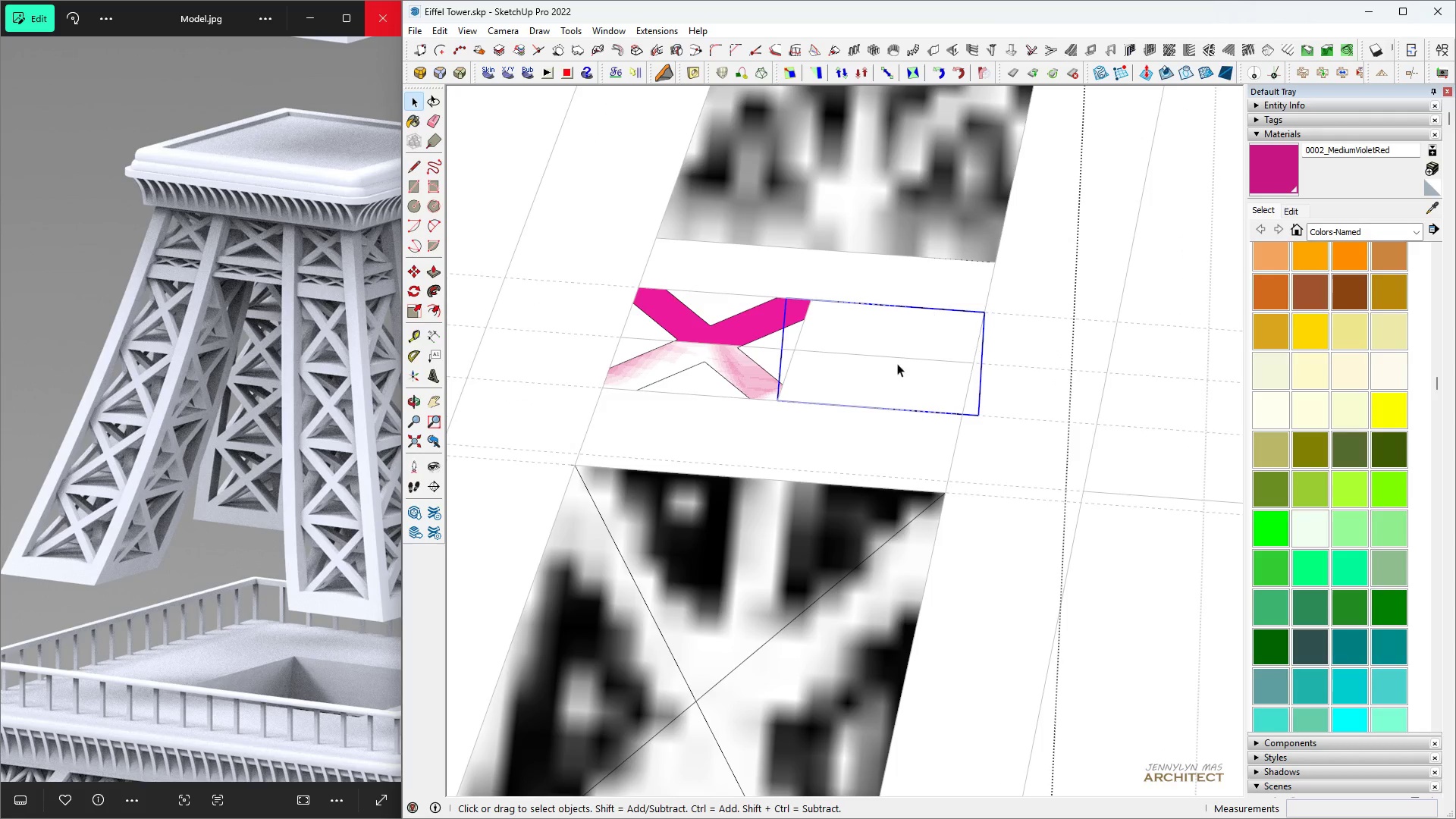 
double_click([896, 366])
 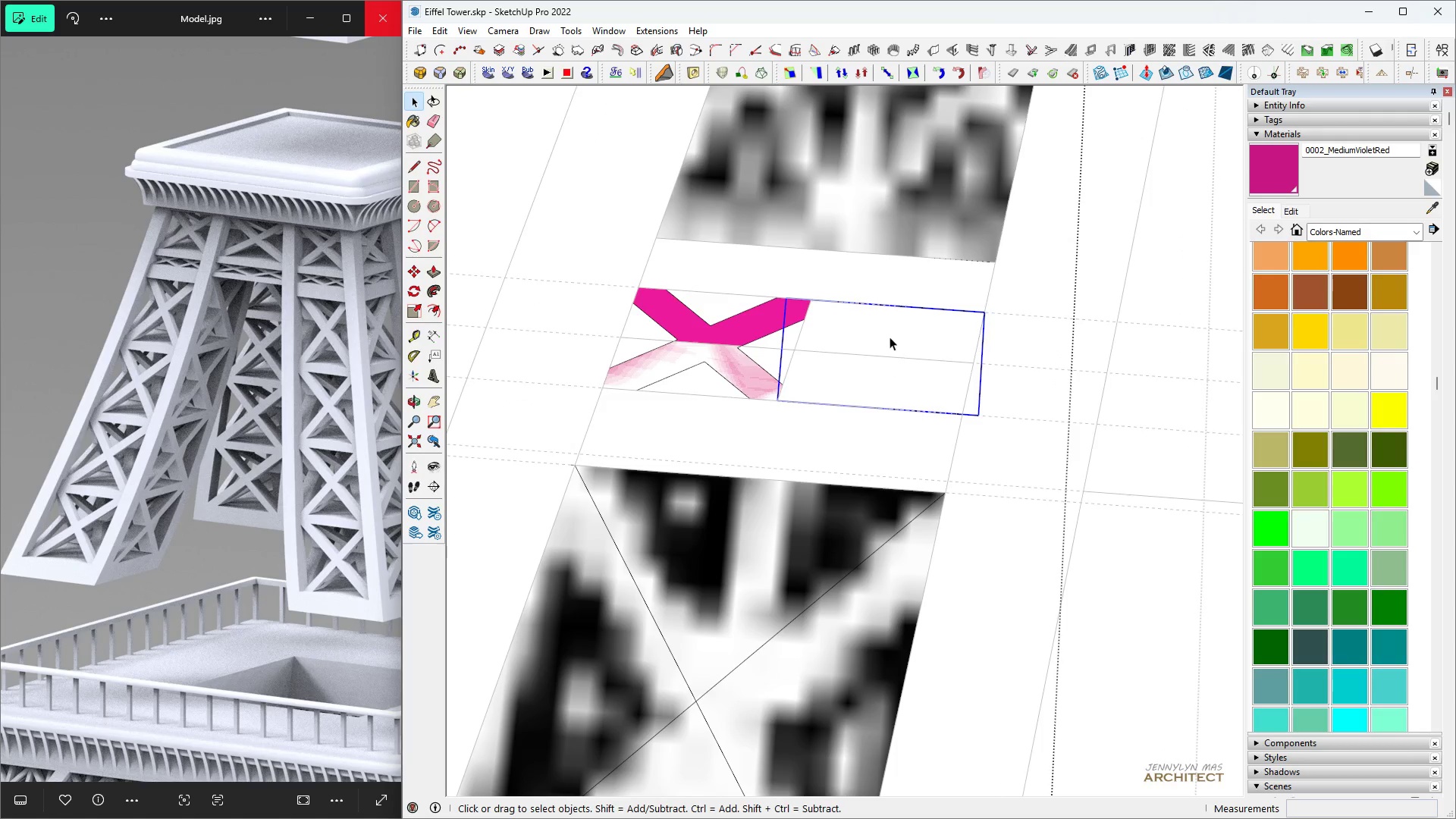 
triple_click([890, 337])
 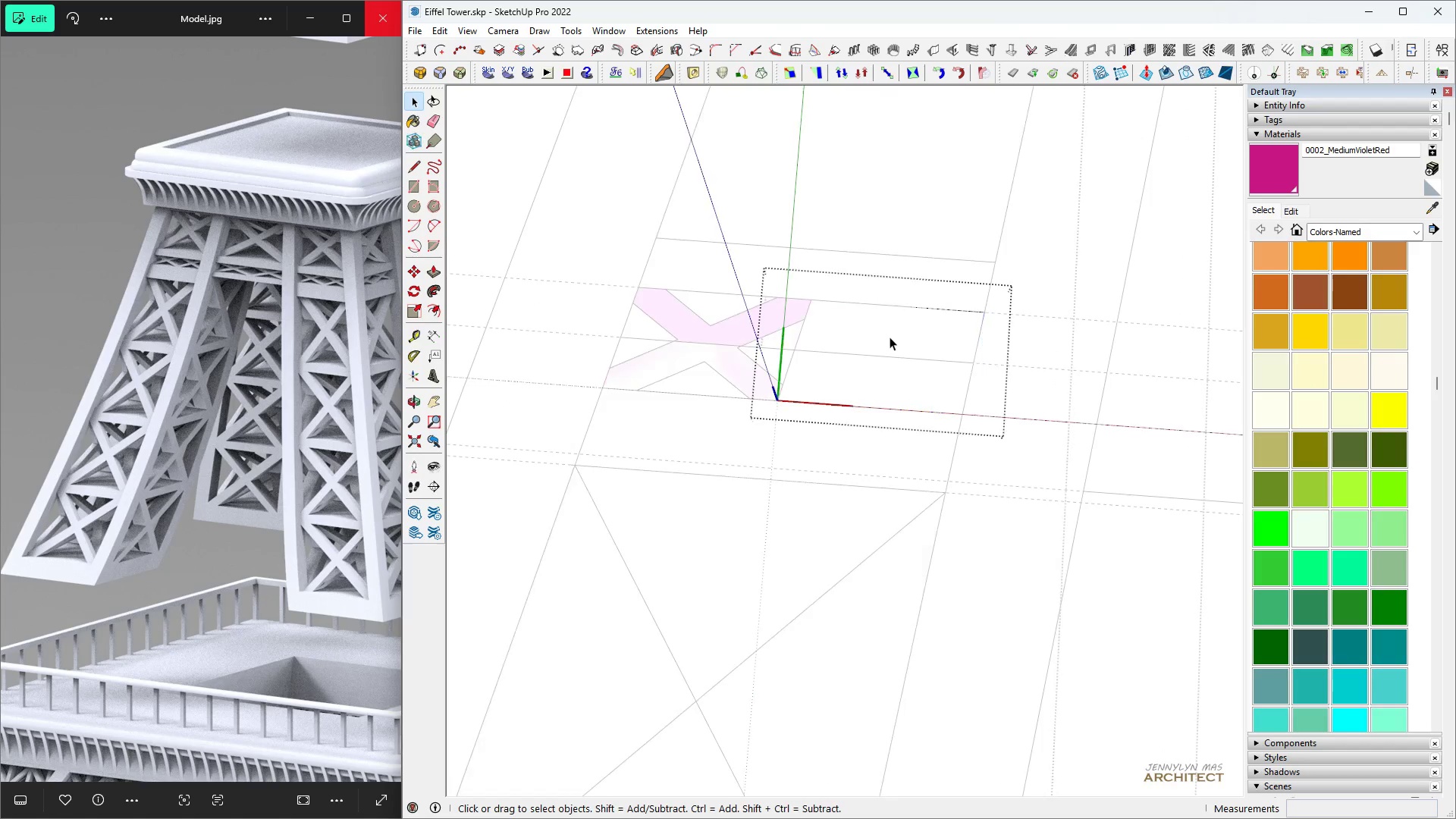 
triple_click([890, 337])
 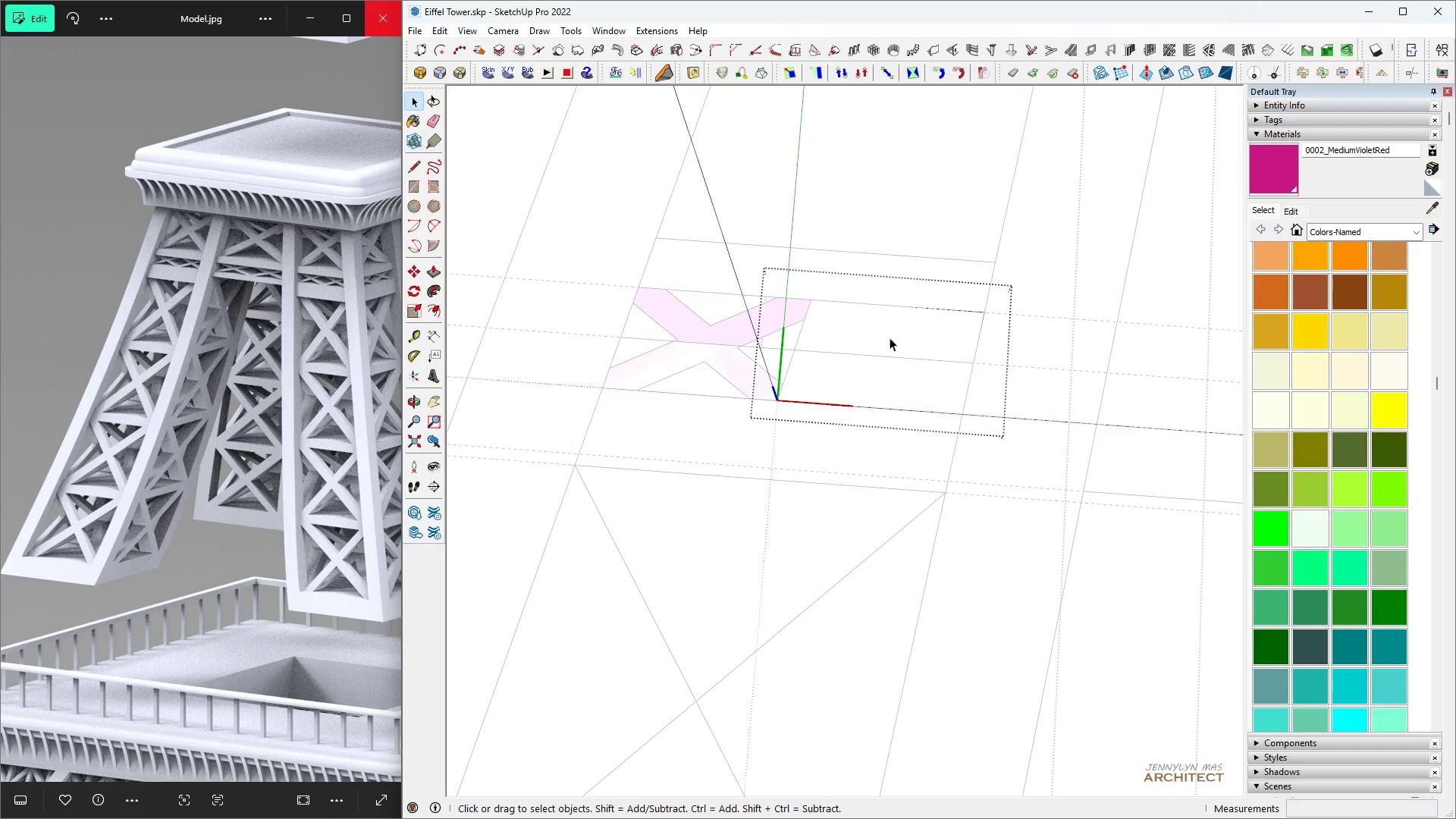 
triple_click([890, 337])
 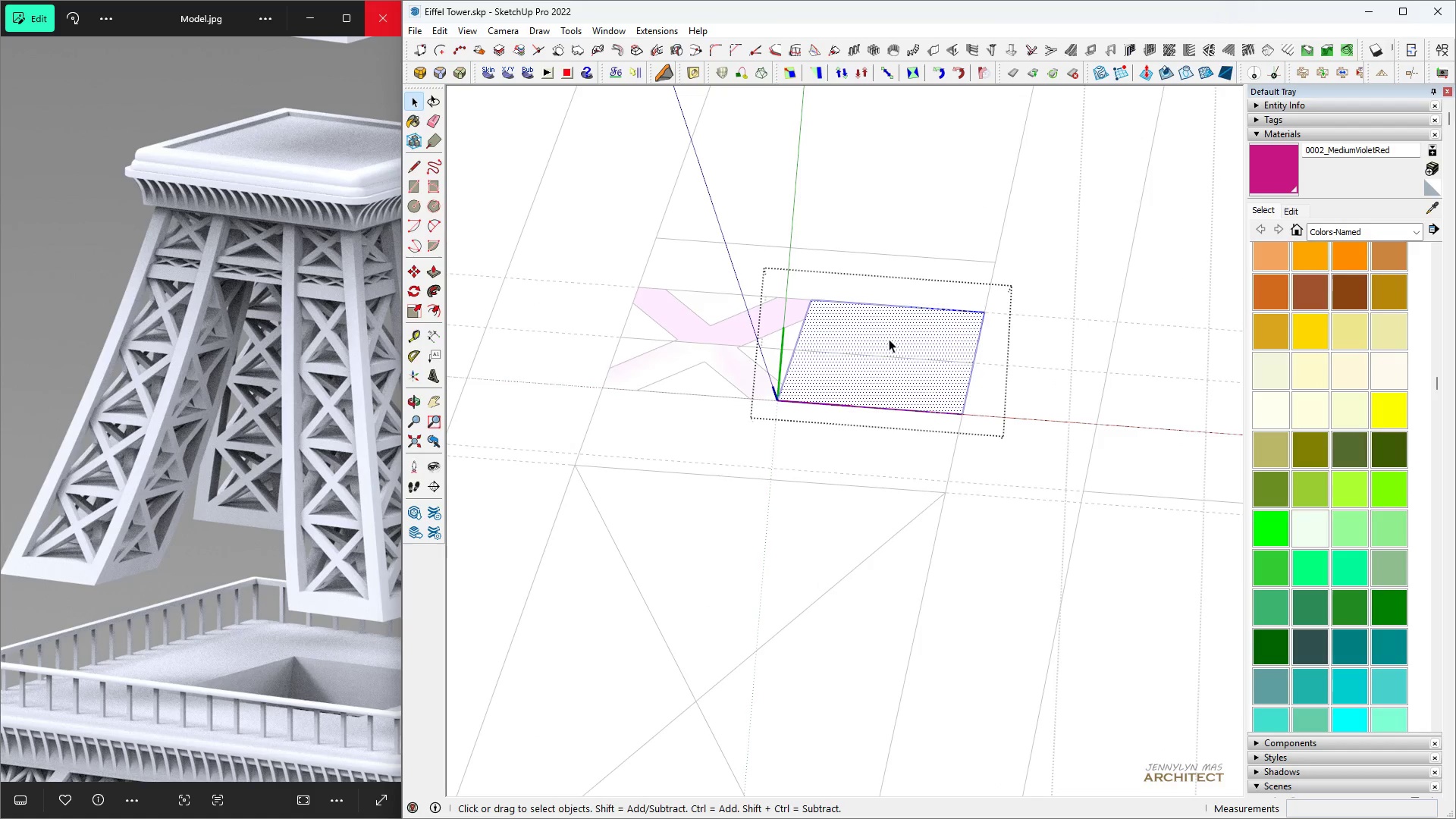 
key(Space)
 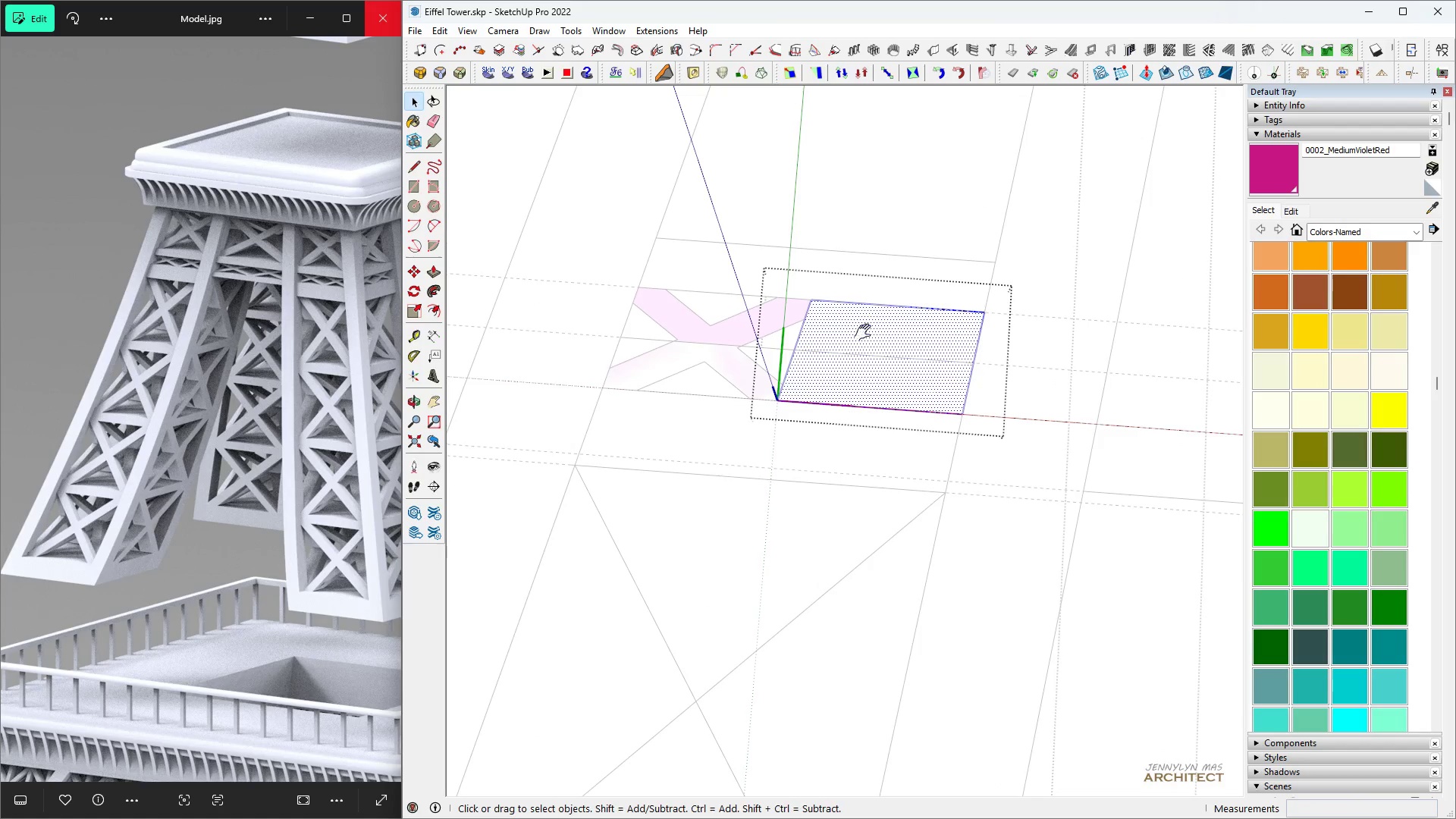 
key(H)
 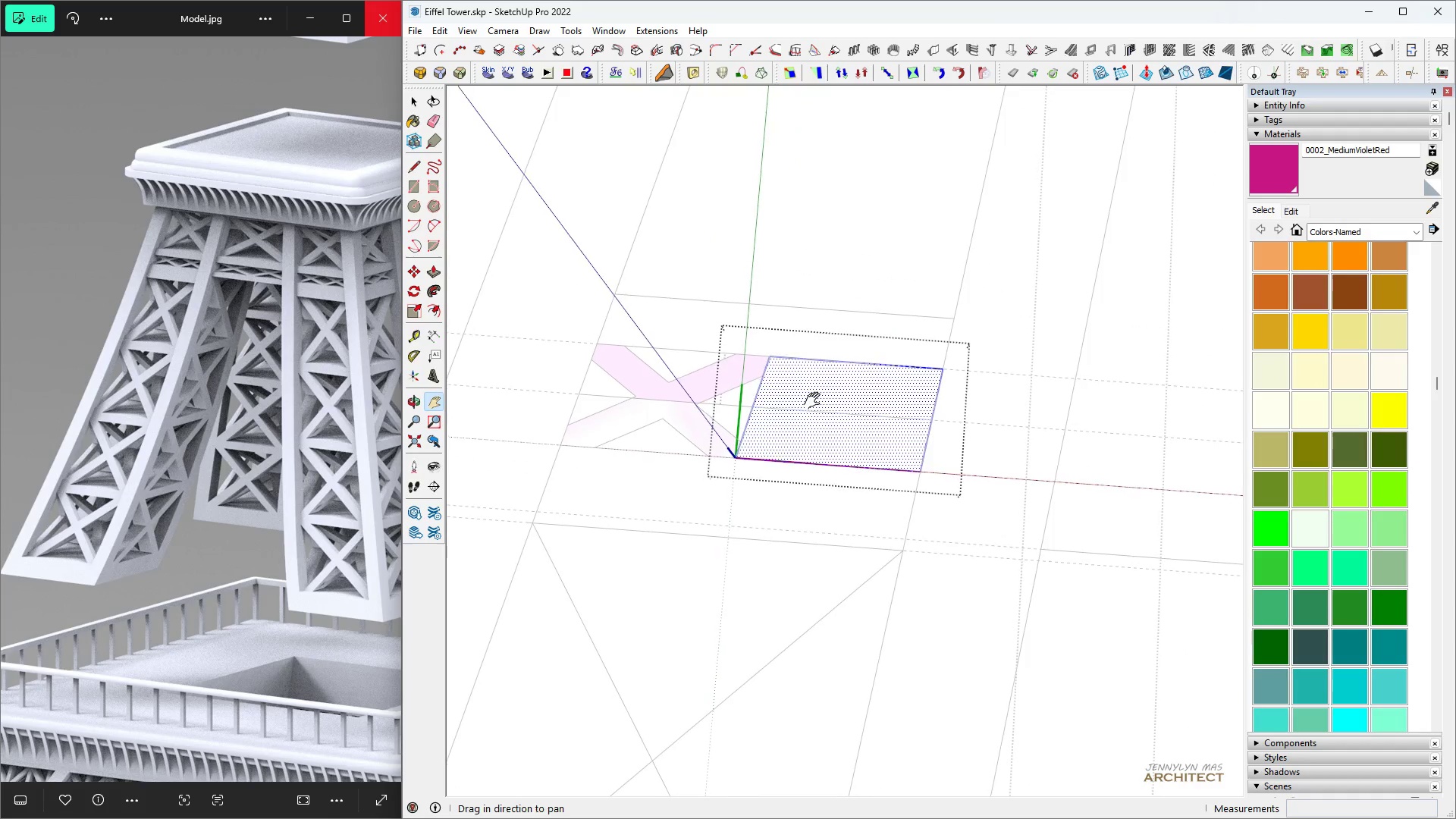 
key(Space)
 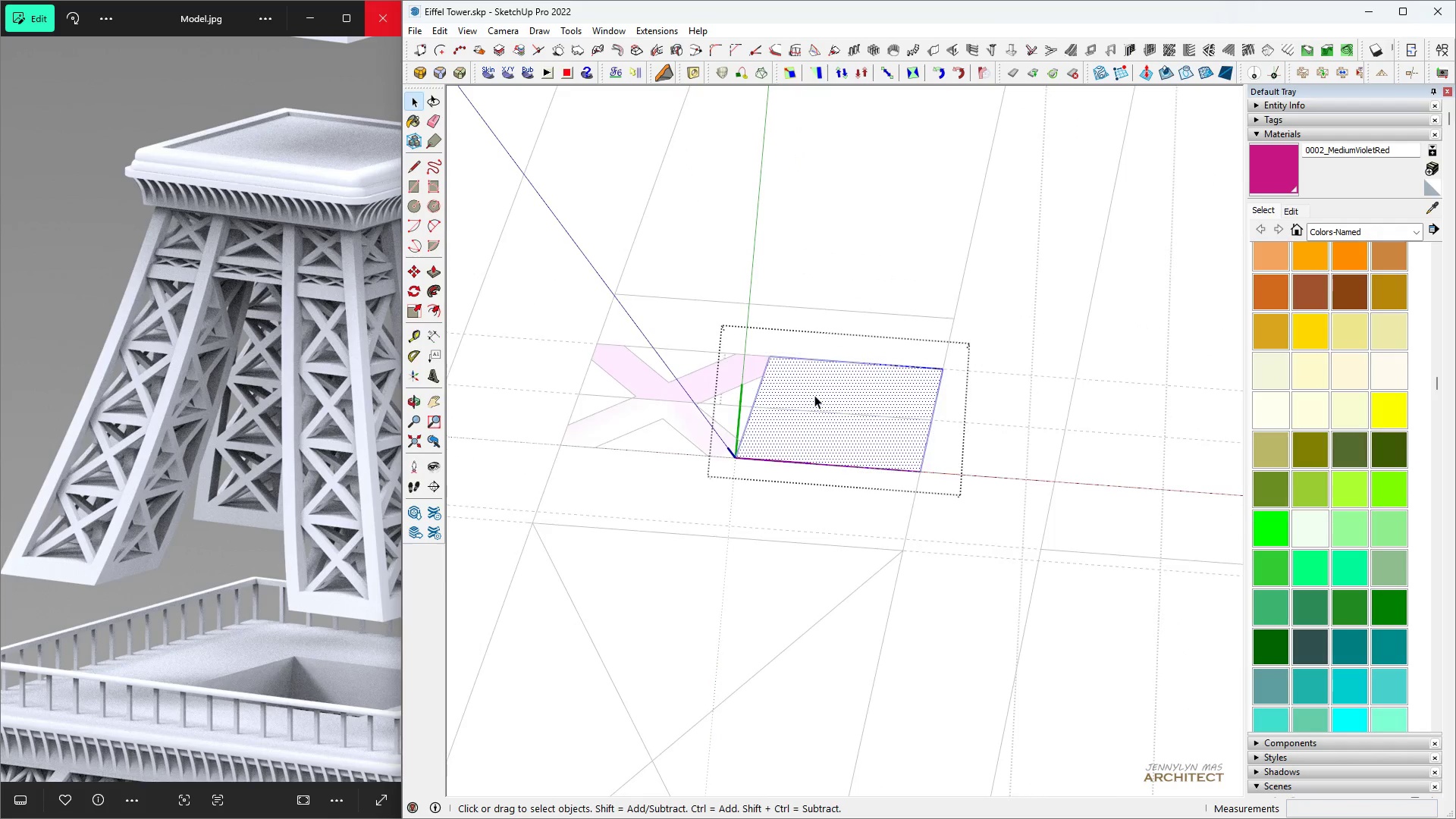 
scroll: coordinate [814, 395], scroll_direction: up, amount: 5.0
 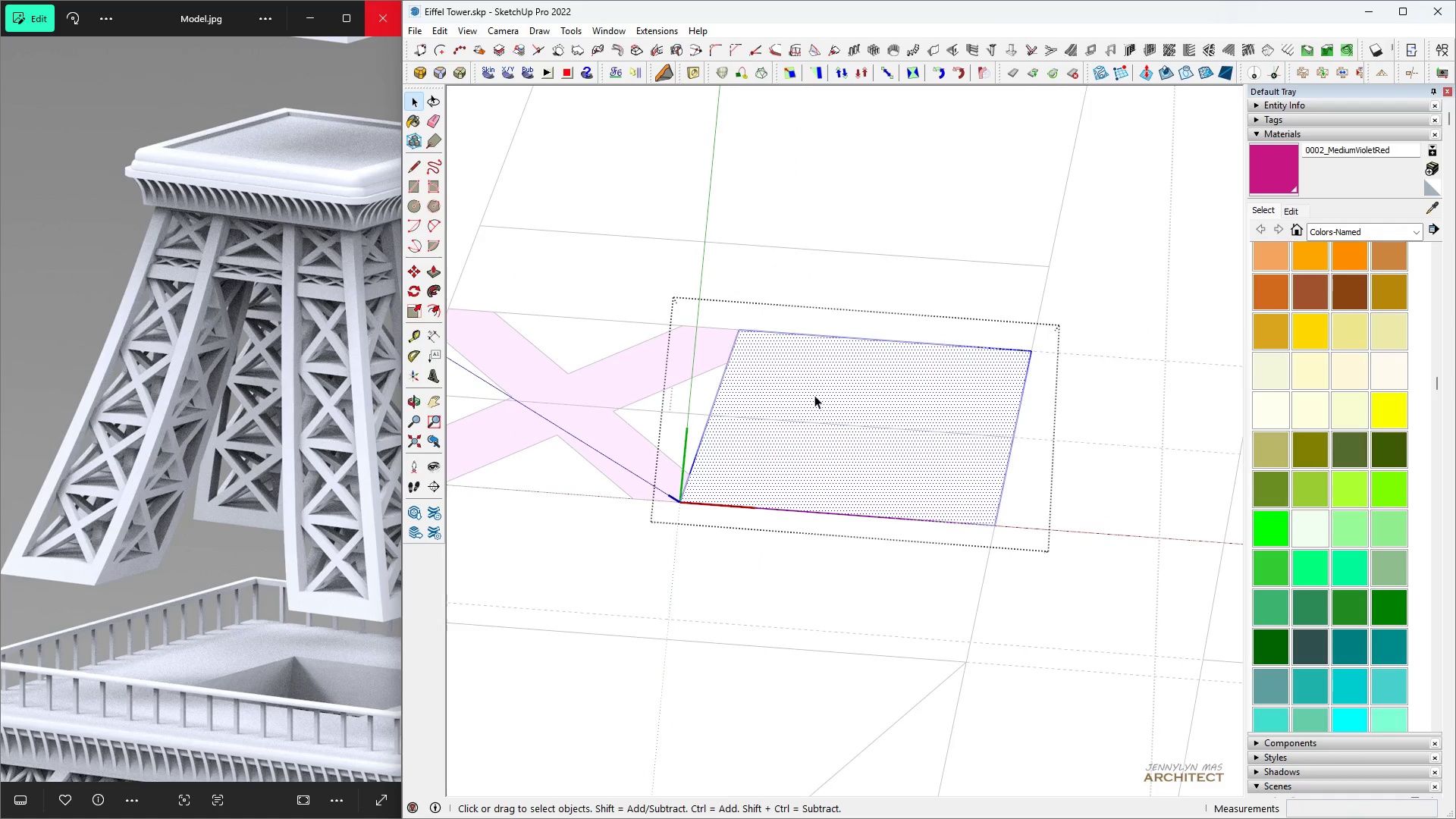 
key(L)
 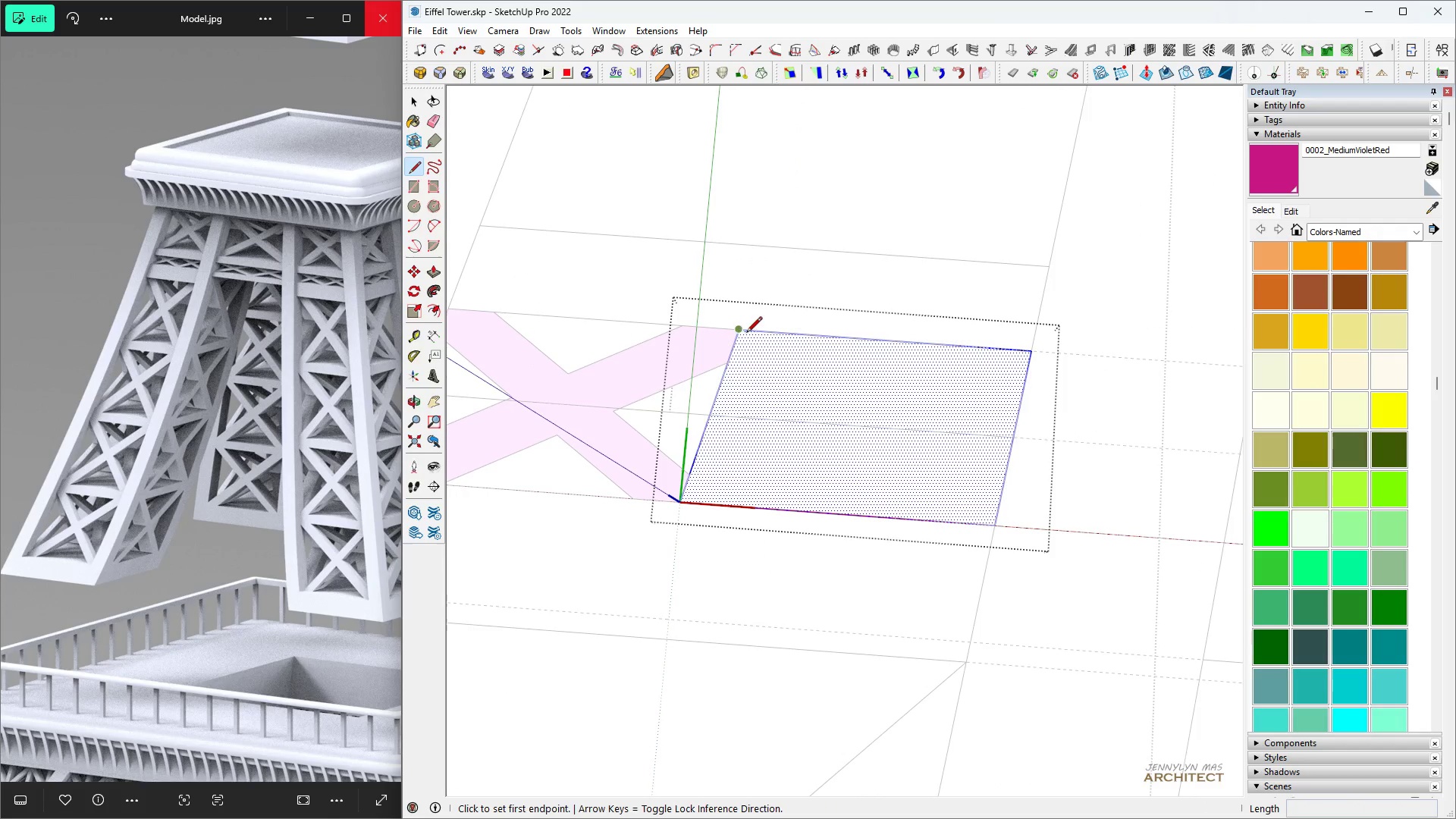 
left_click([742, 333])
 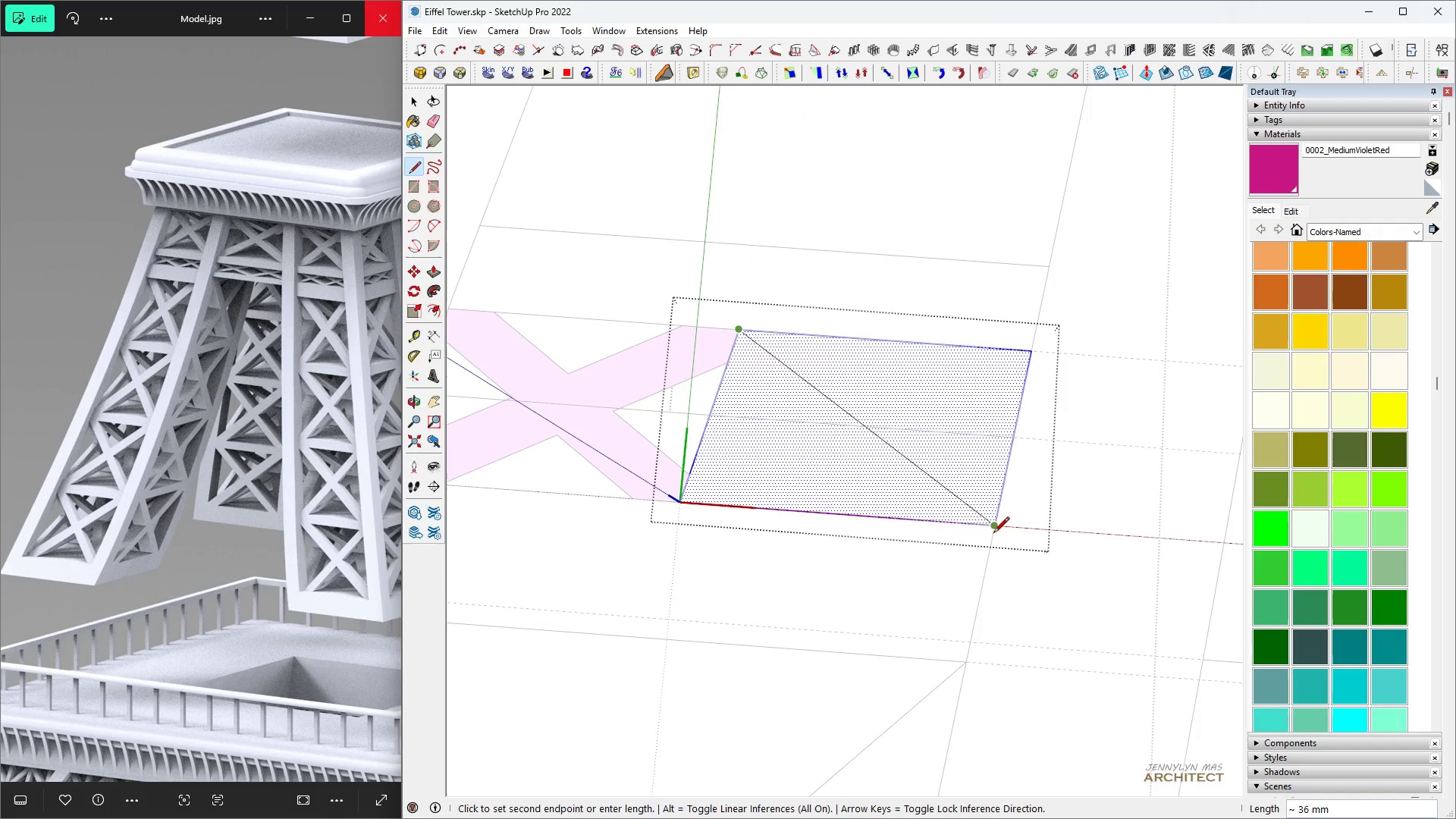 
left_click([993, 533])
 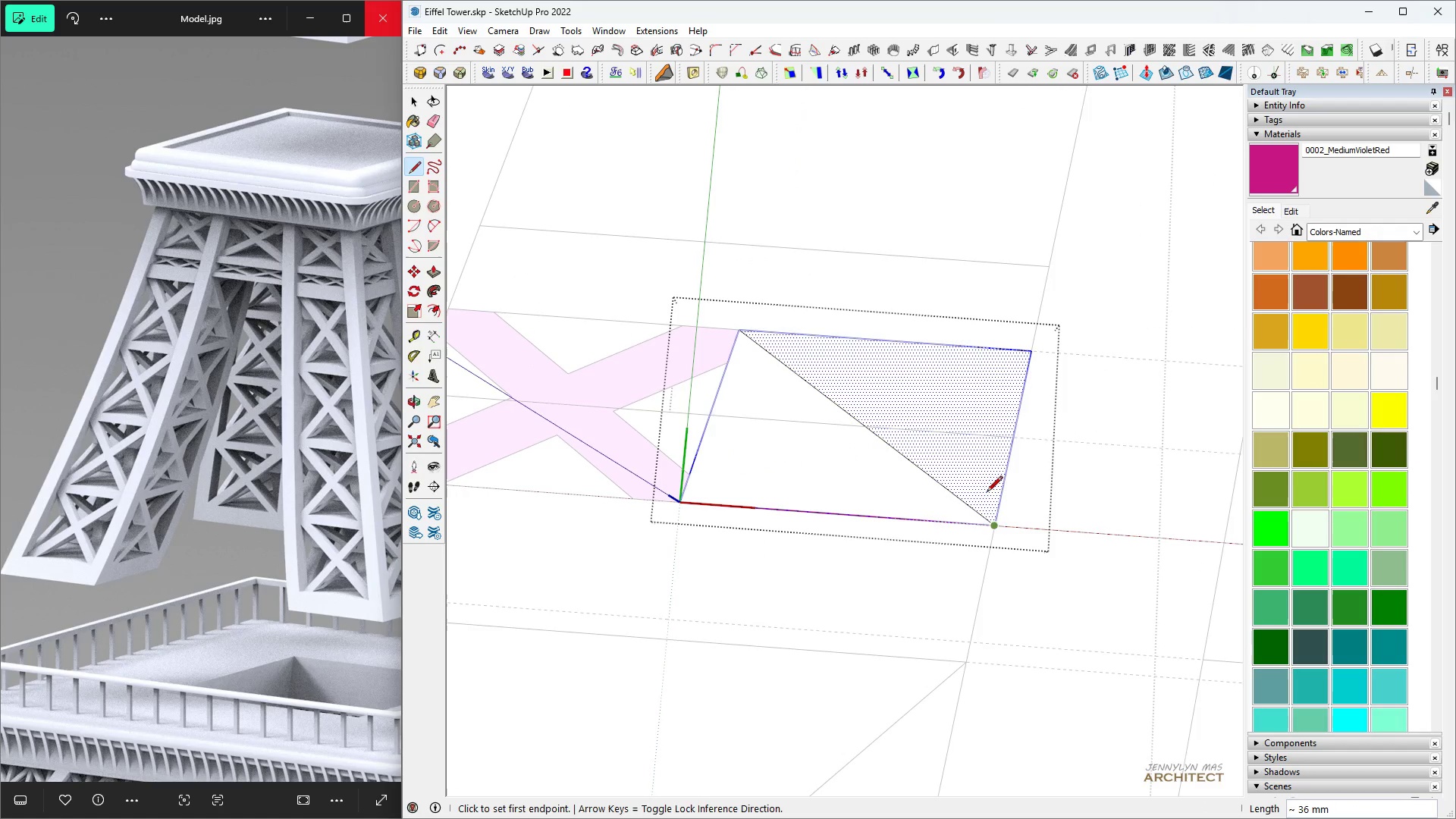 
key(Space)
 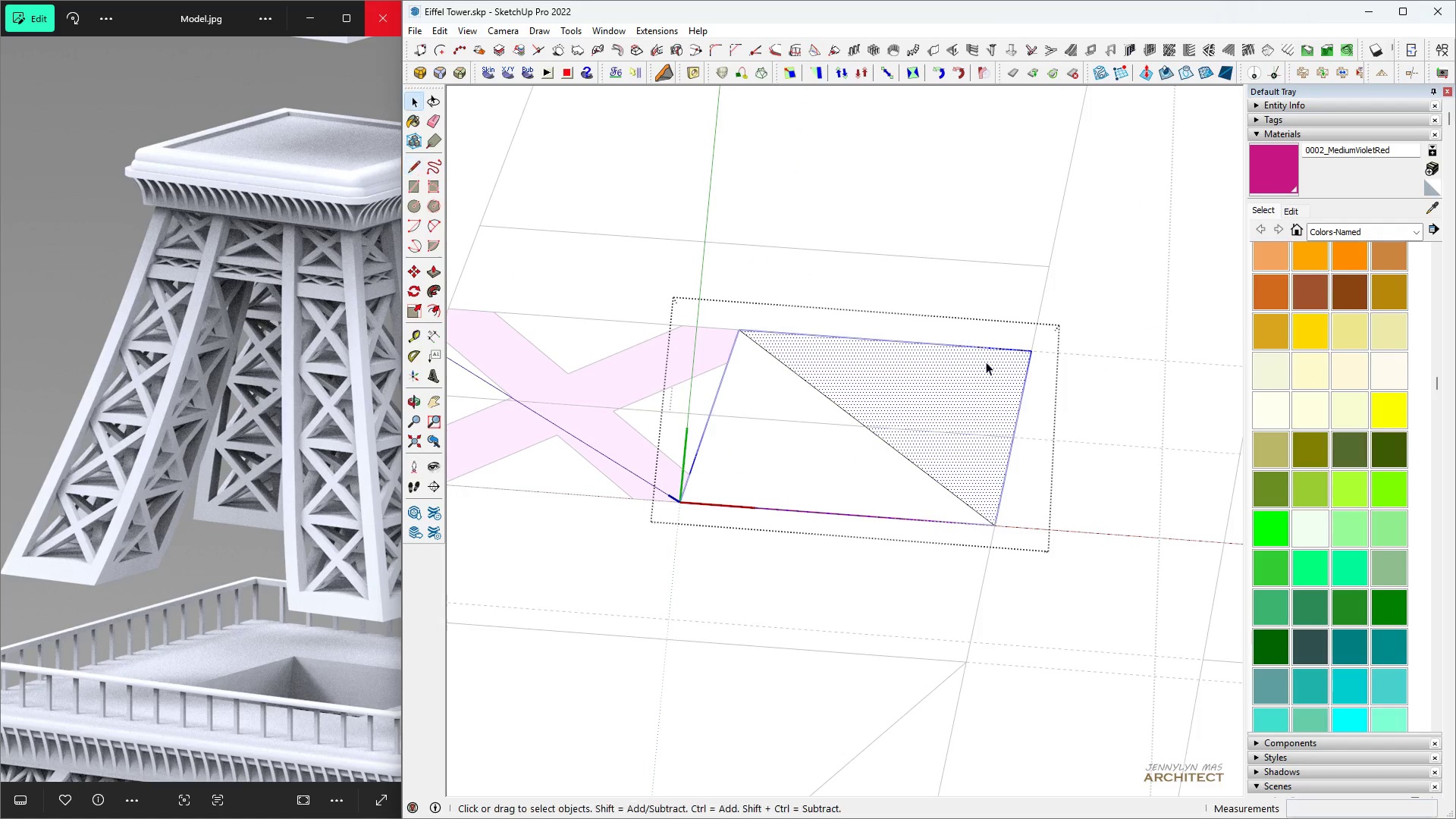 
key(L)
 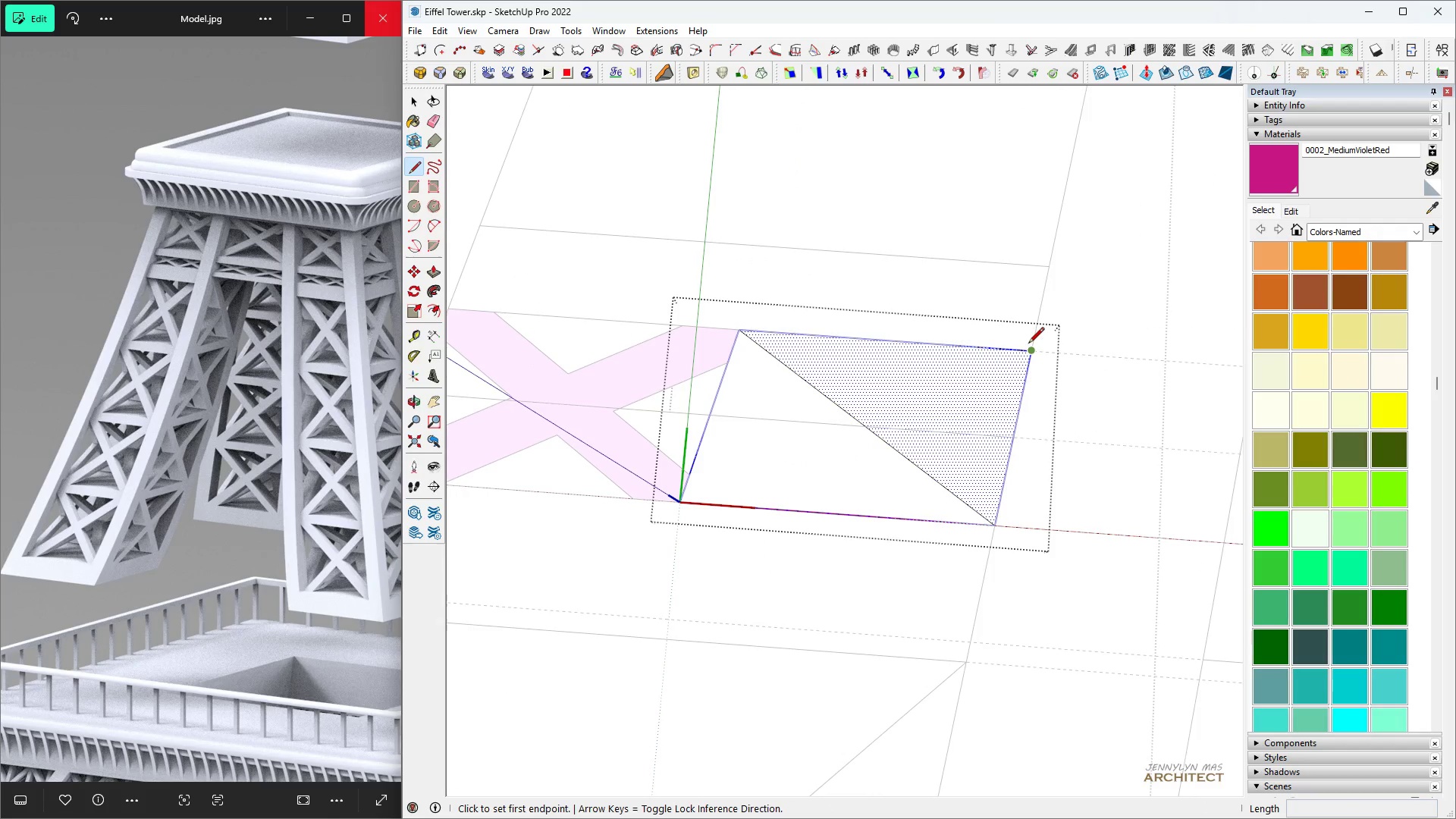 
left_click([1028, 344])
 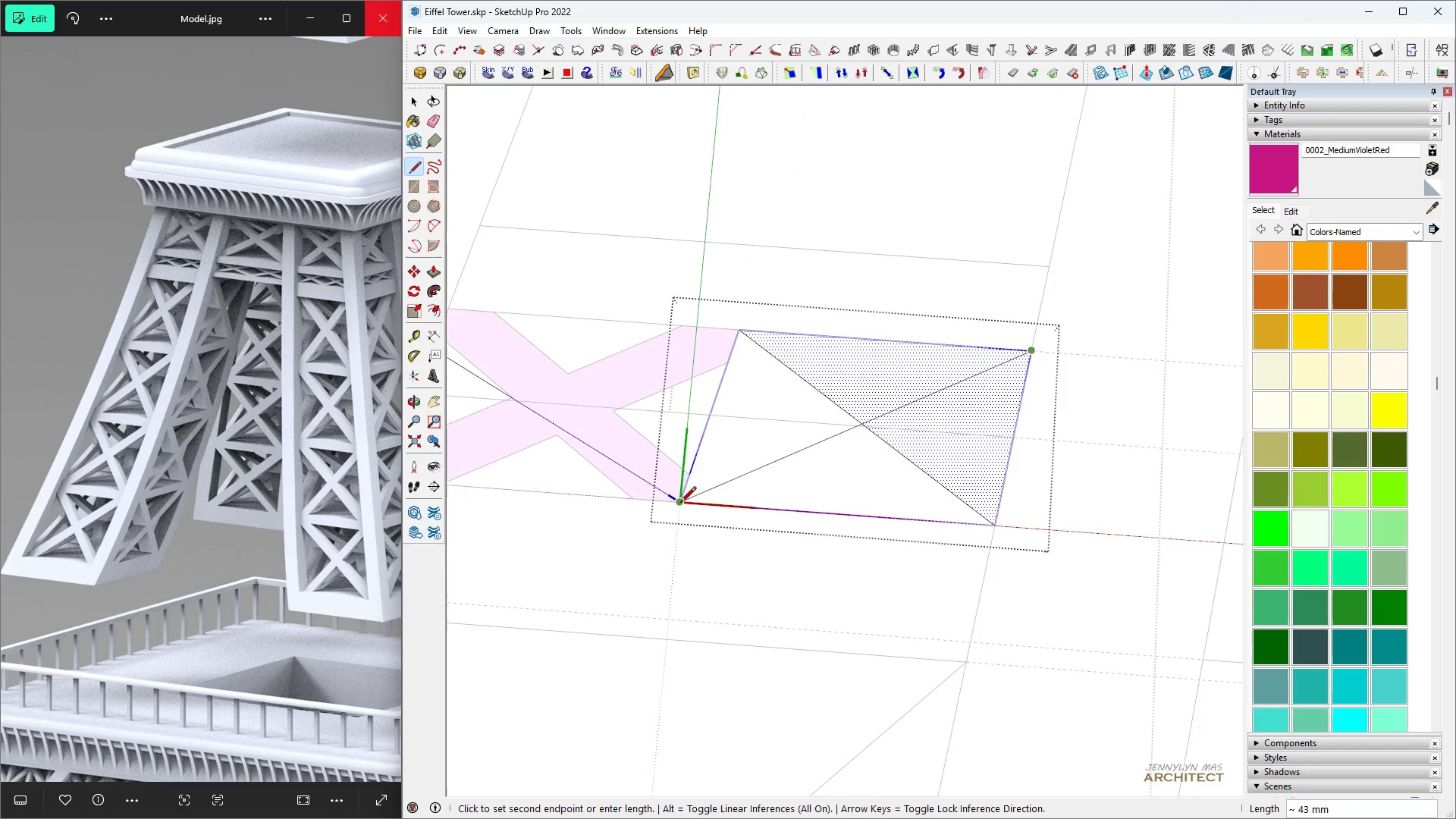 
key(Space)
 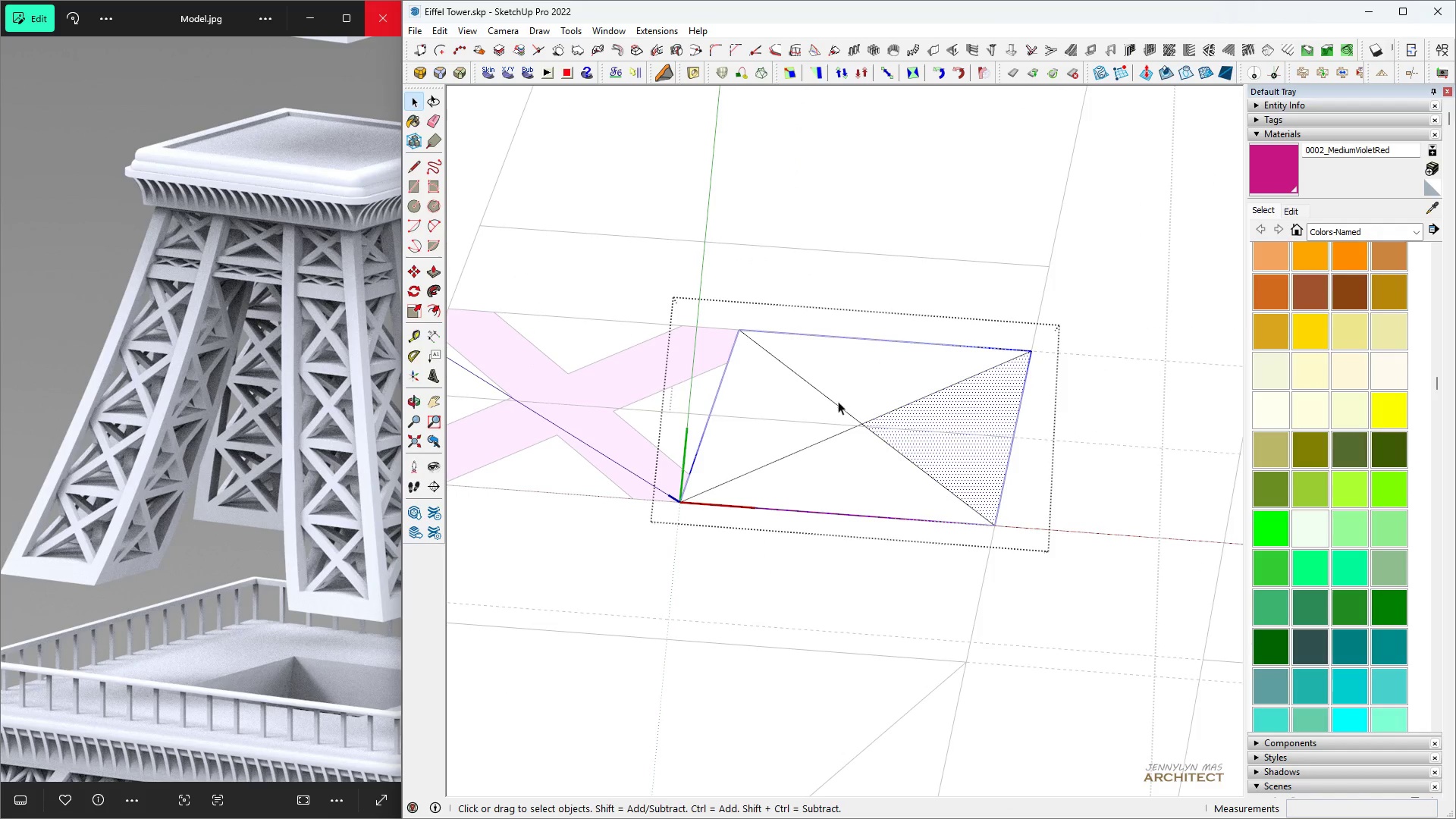 
left_click([836, 401])
 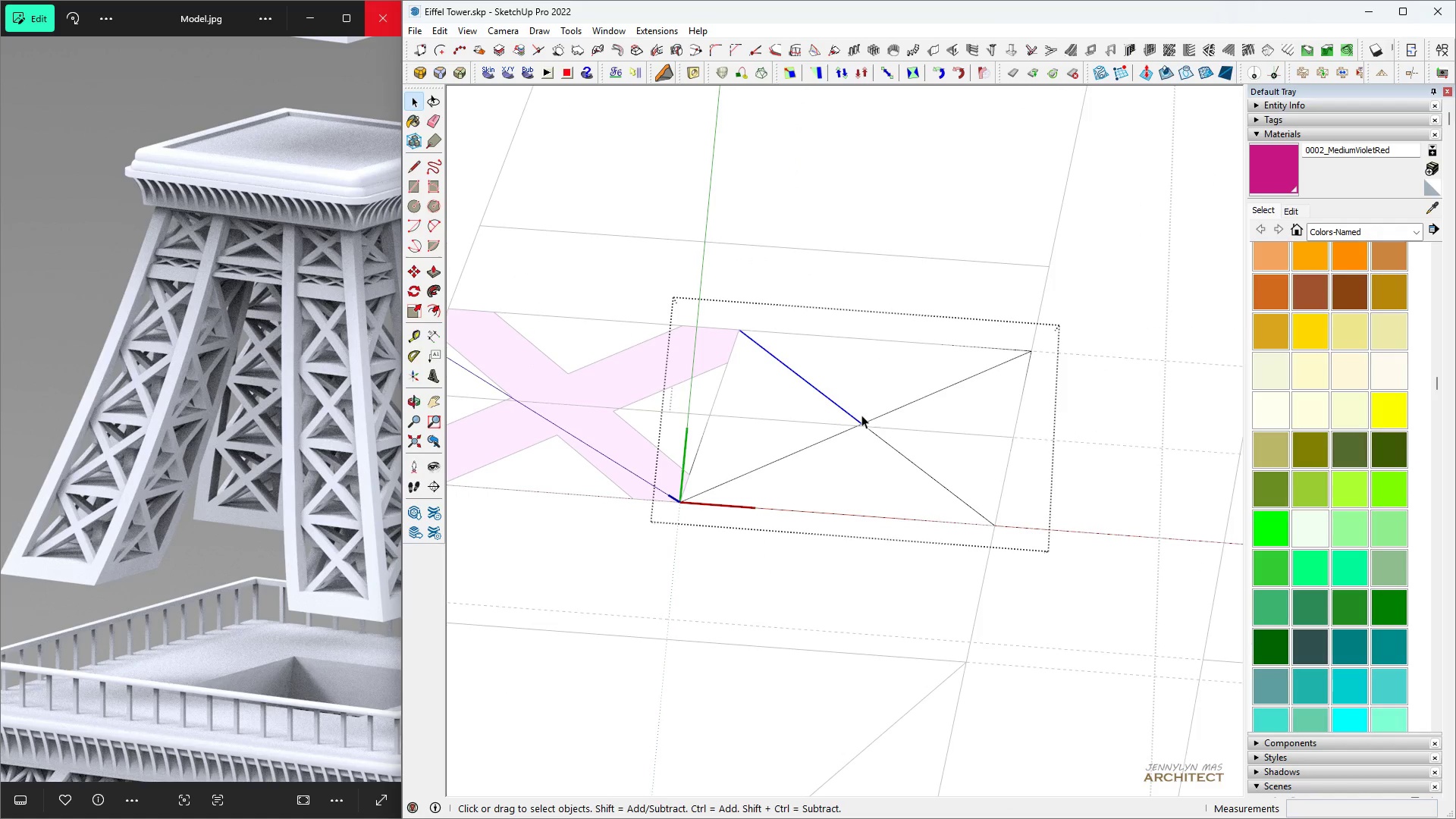 
hold_key(key=ControlLeft, duration=1.54)
left_click([871, 415])
 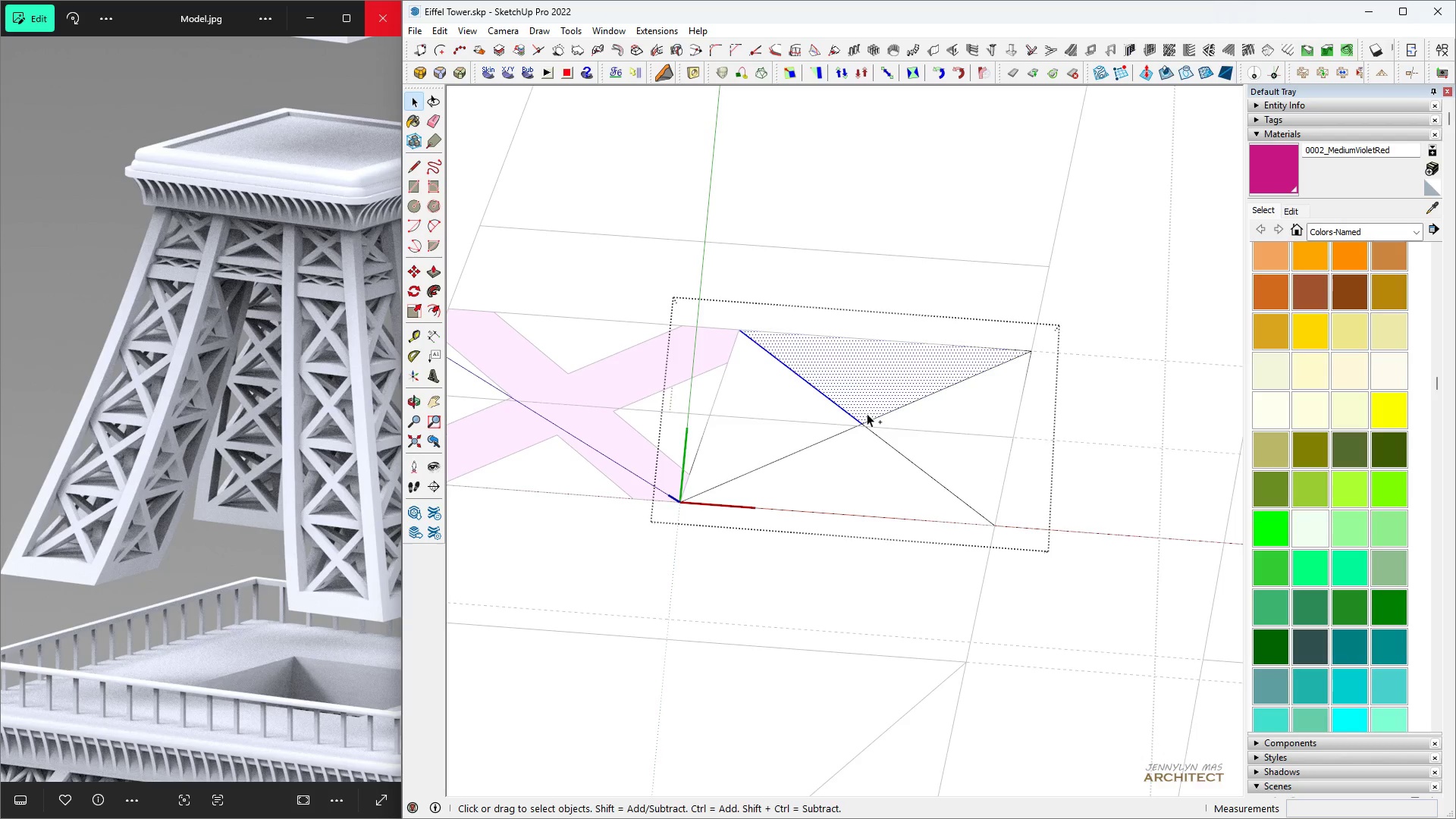 
key(Control+ControlLeft)
 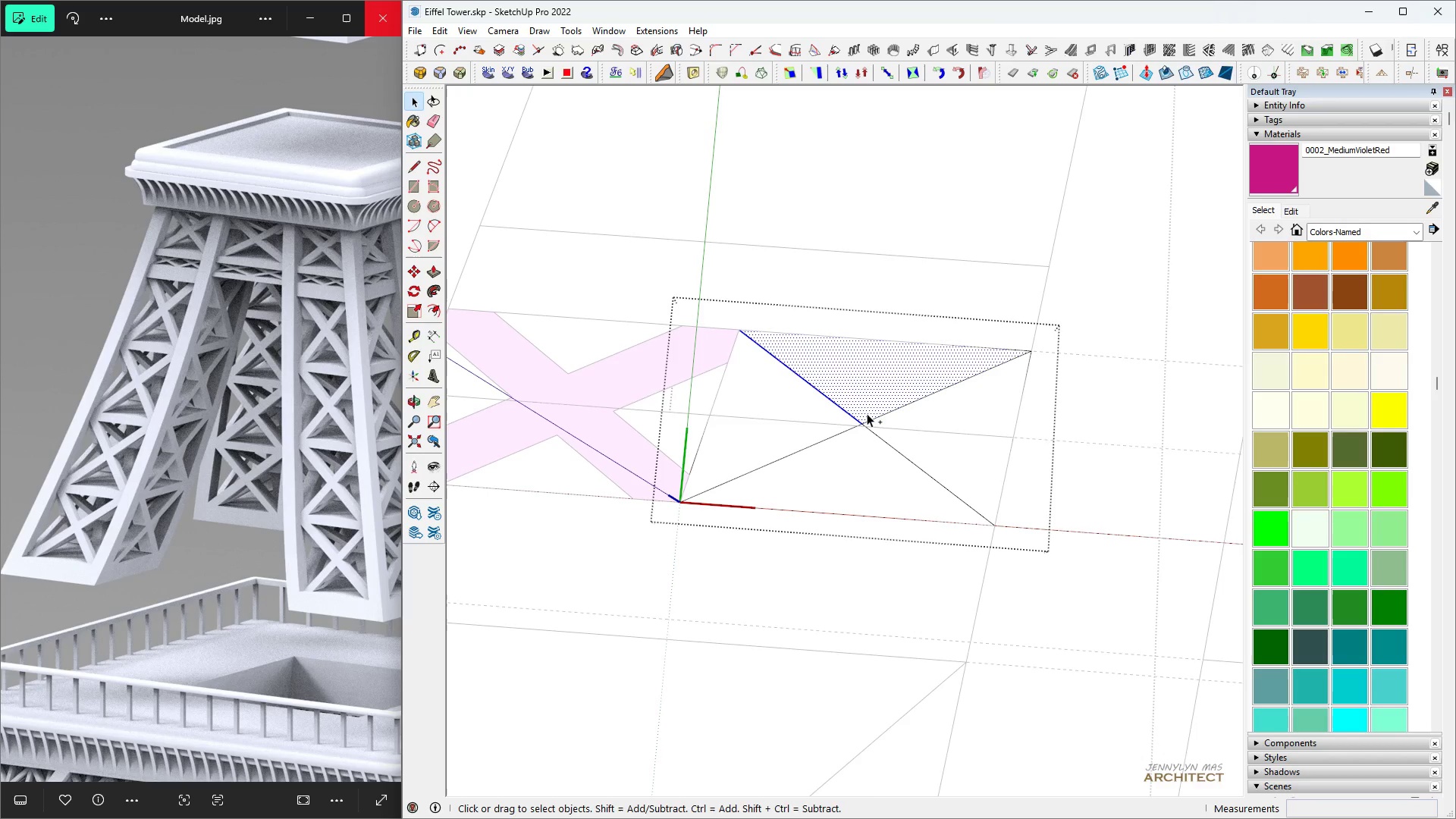 
key(Control+ControlLeft)
 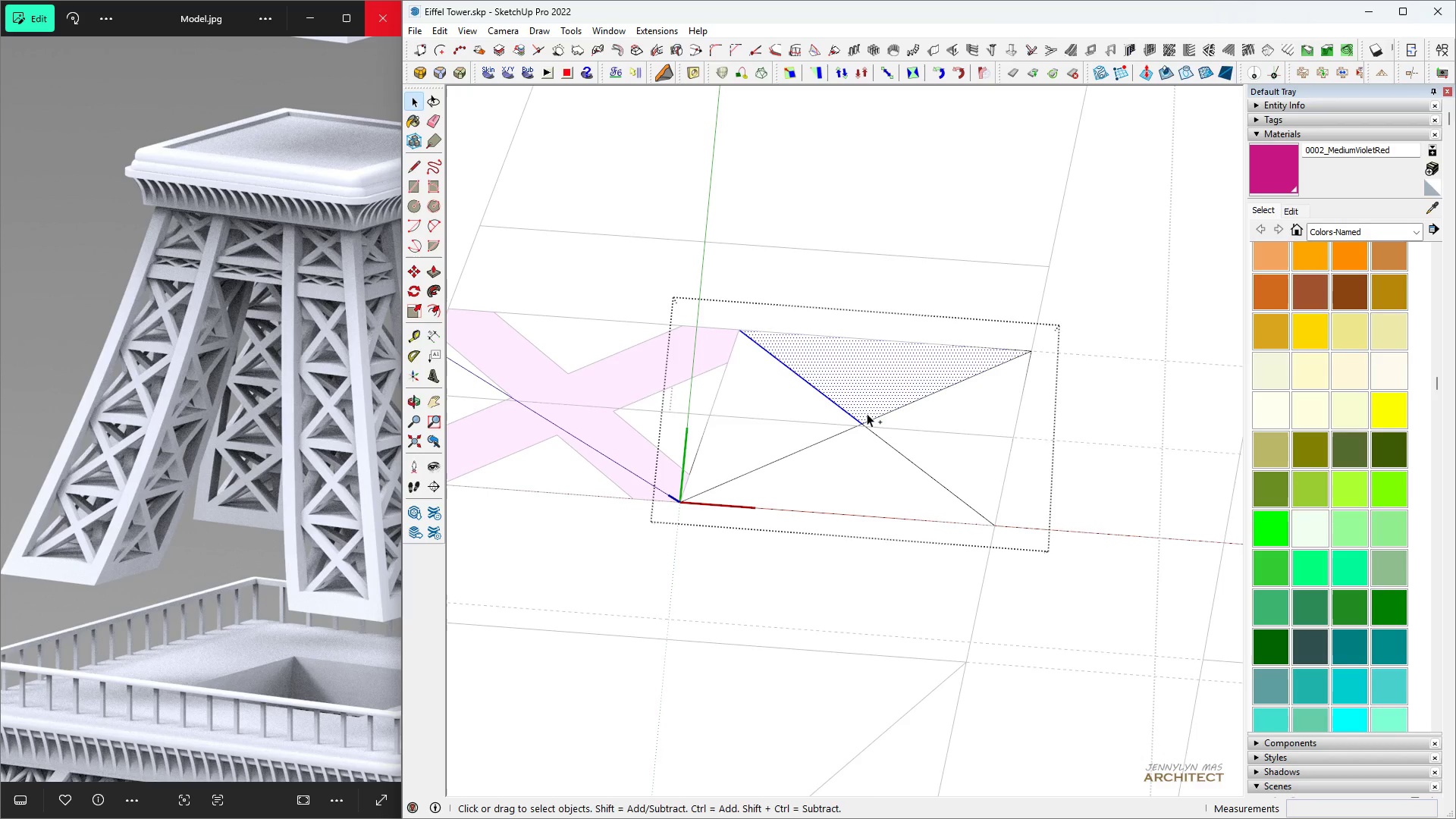 
key(Control+ControlLeft)
 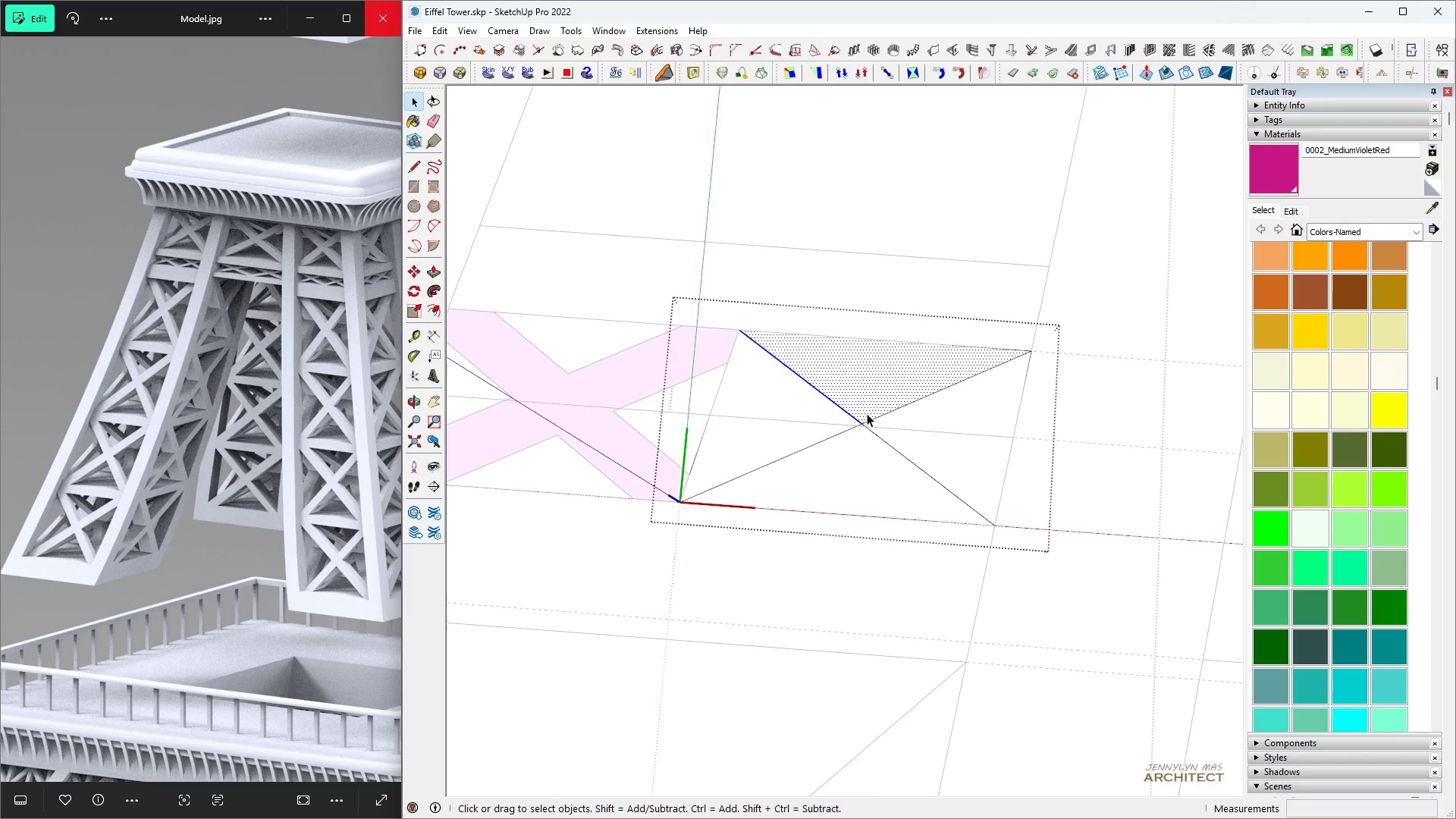 
key(Control+ControlLeft)
 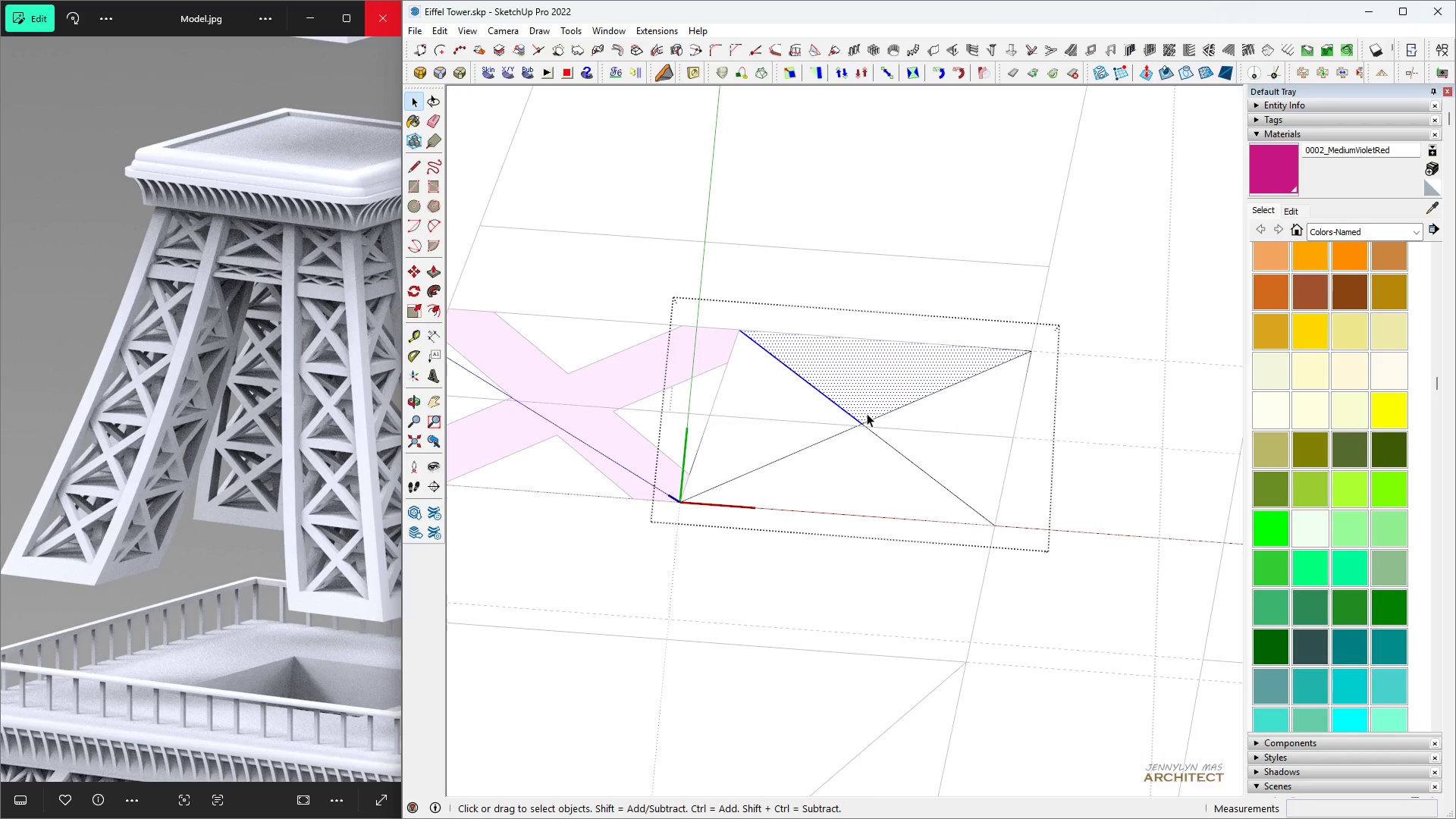 
key(Control+ControlLeft)
 